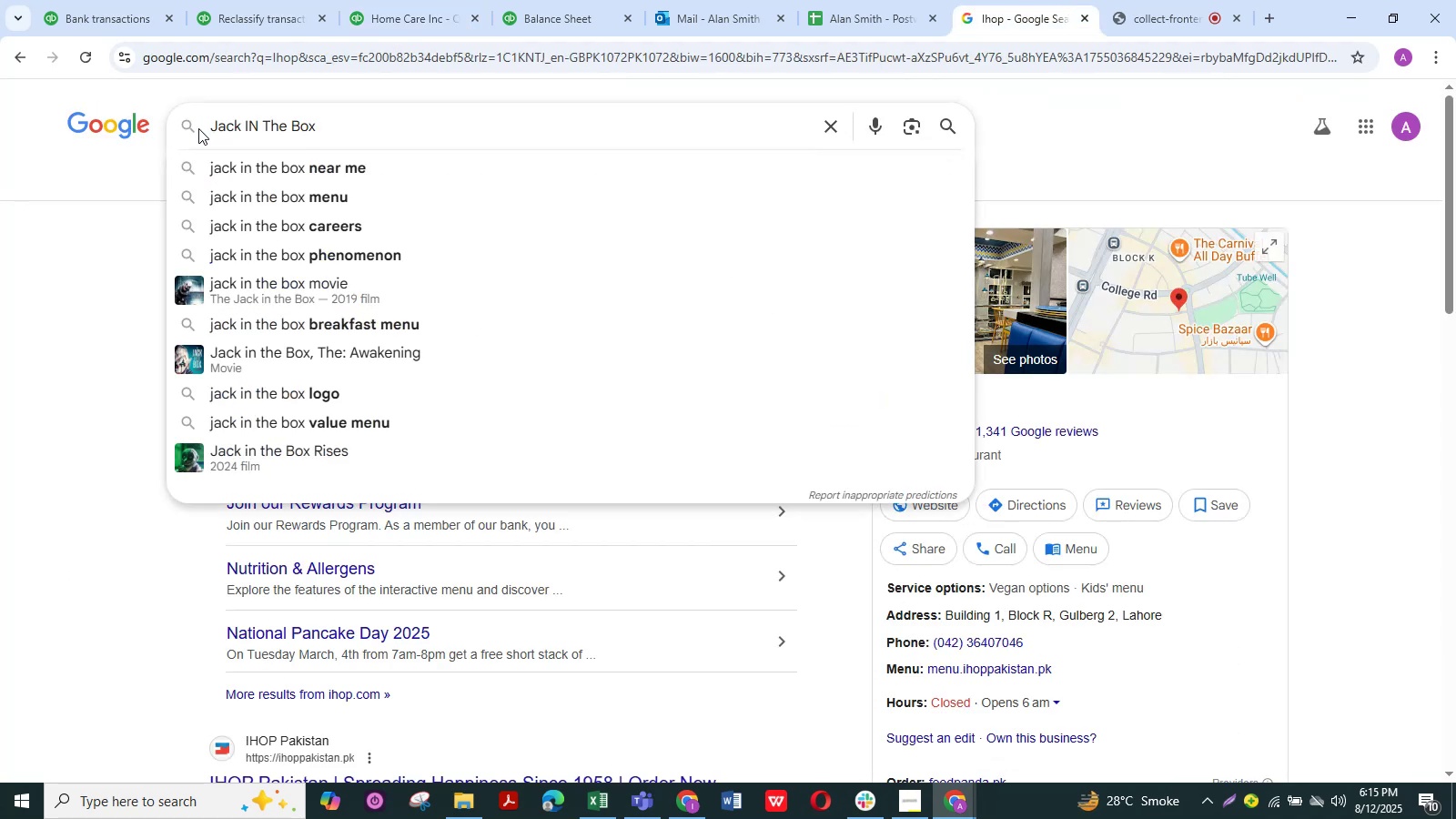 
key(NumpadEnter)
 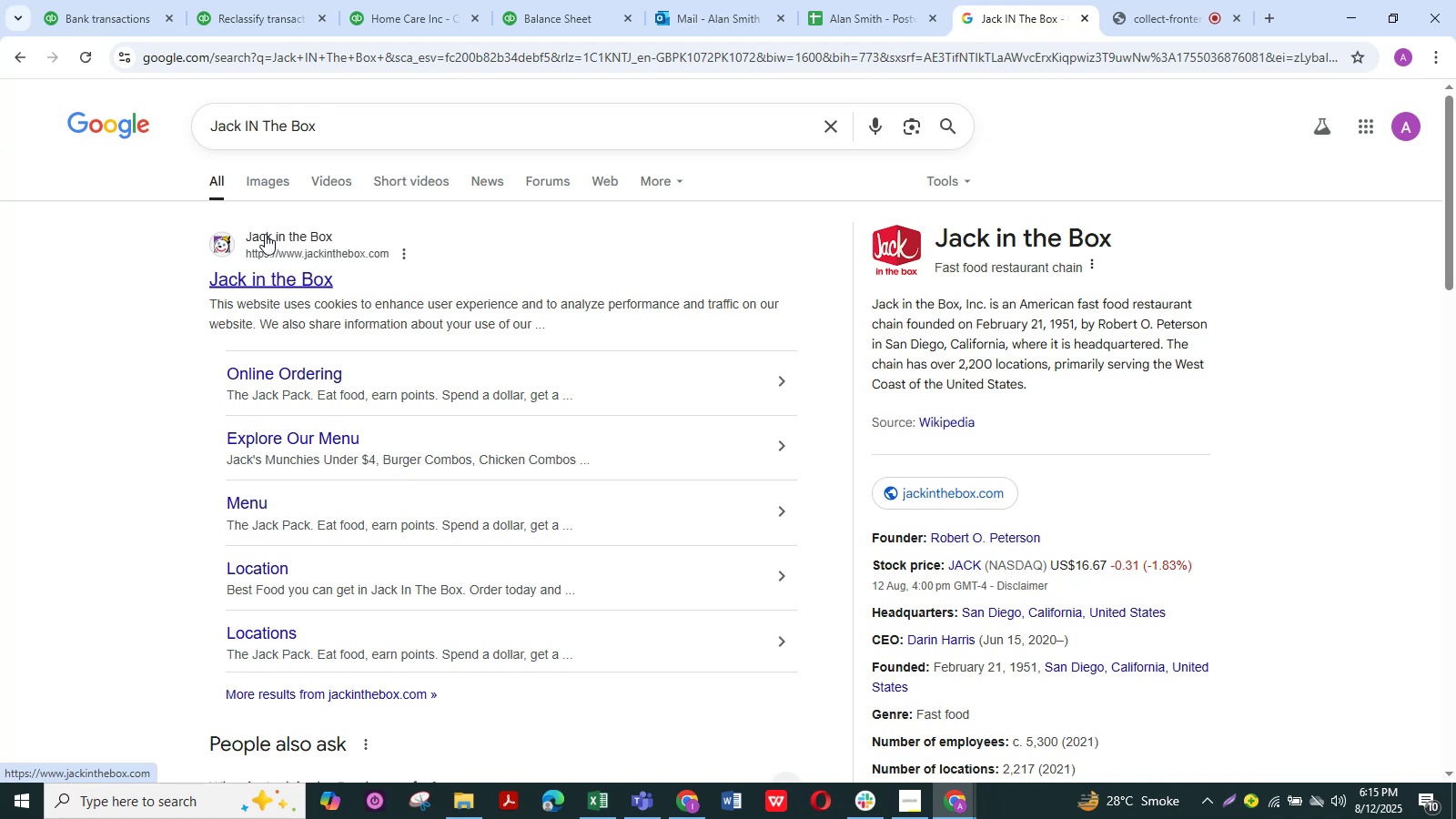 
wait(9.55)
 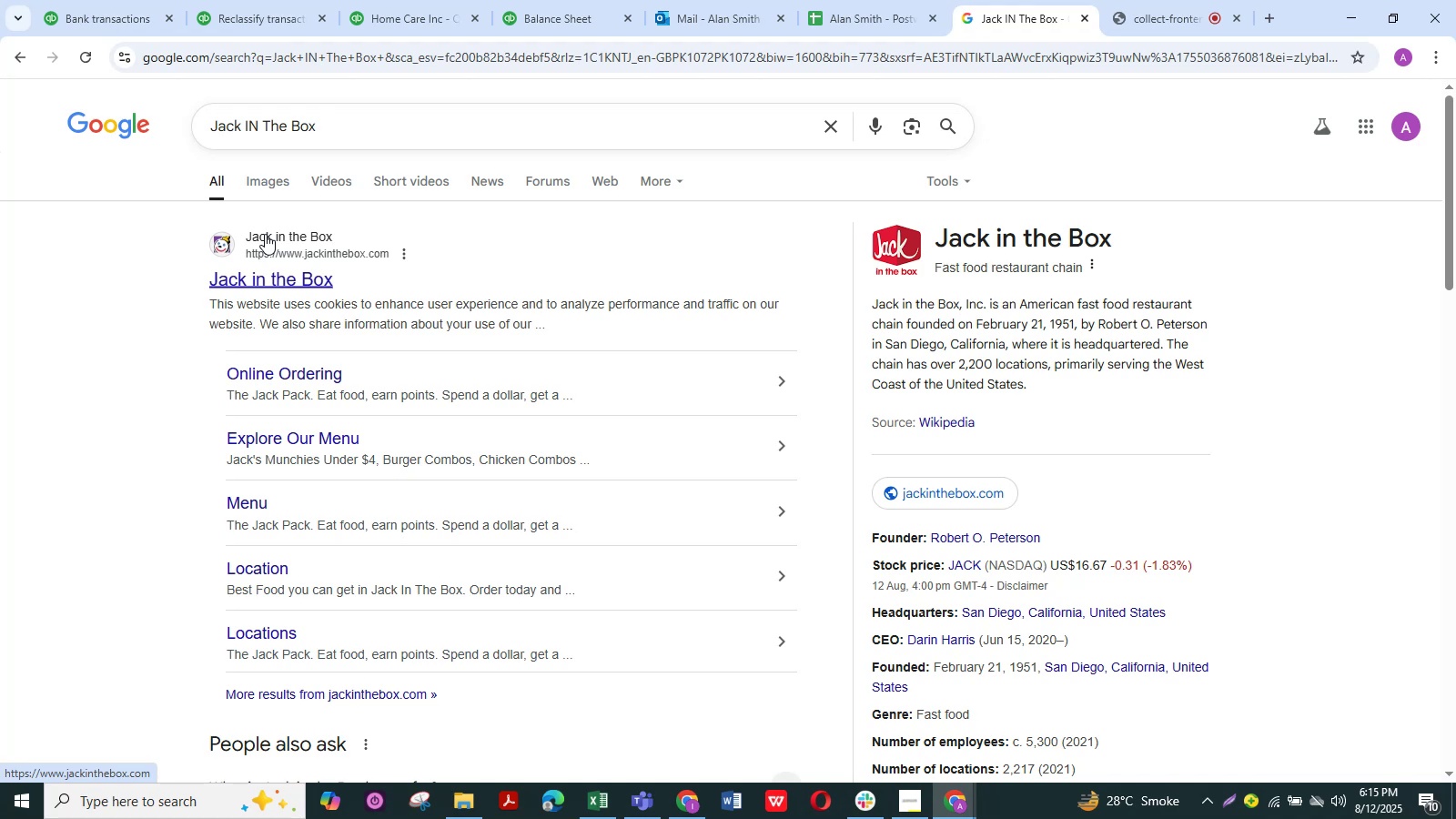 
left_click([418, 0])
 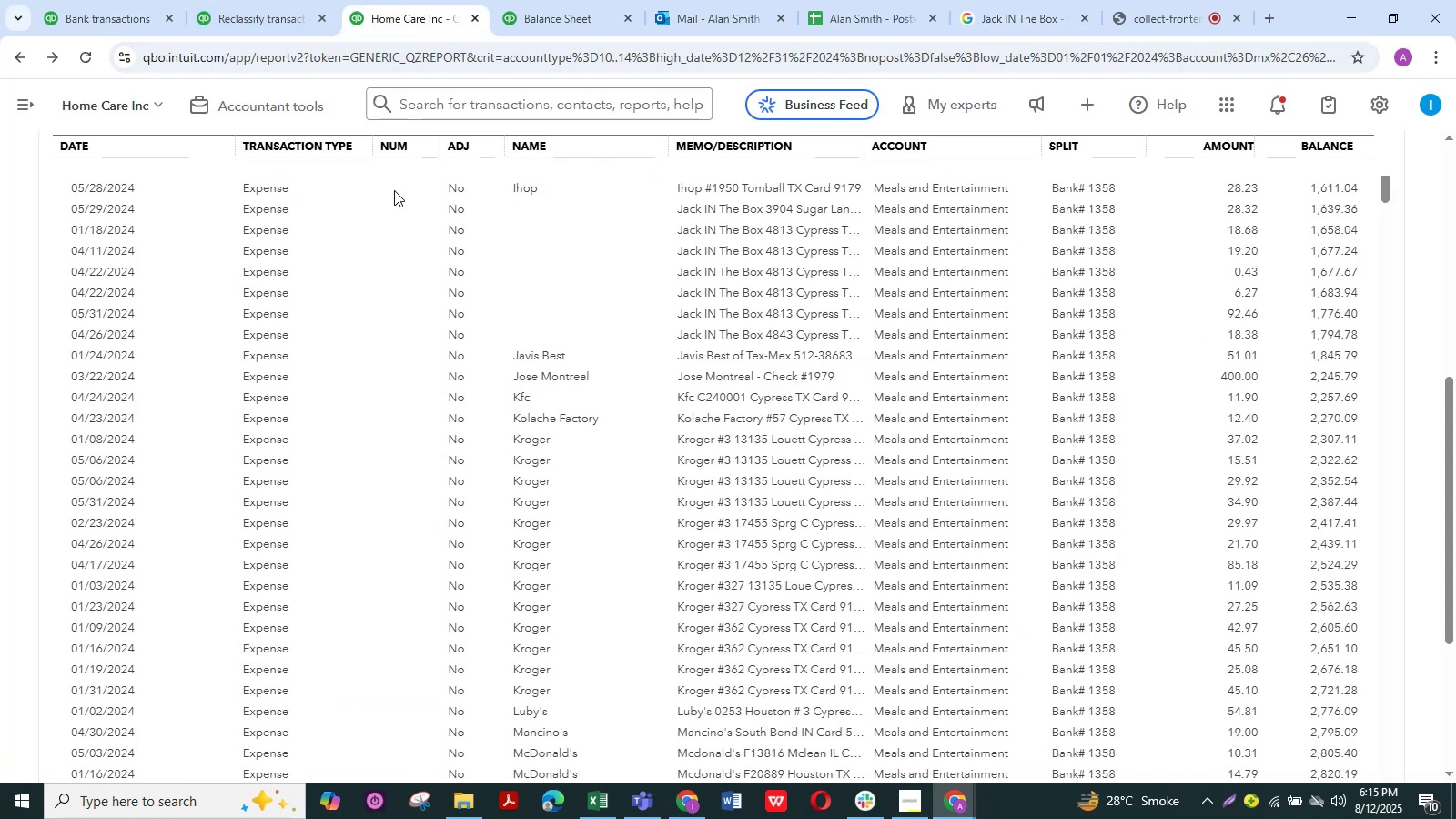 
scroll: coordinate [480, 248], scroll_direction: down, amount: 4.0
 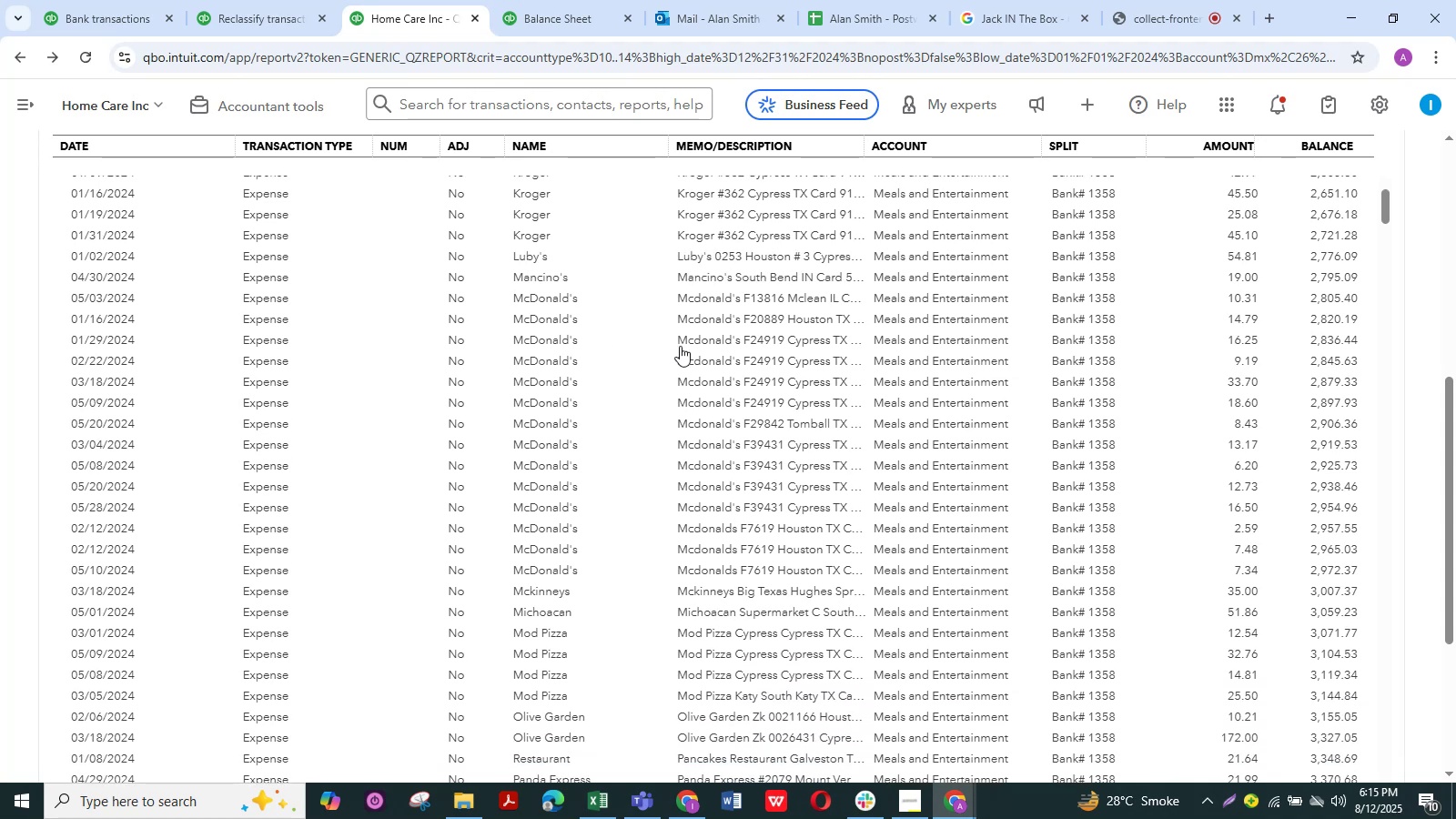 
left_click_drag(start_coordinate=[670, 298], to_coordinate=[663, 305])
 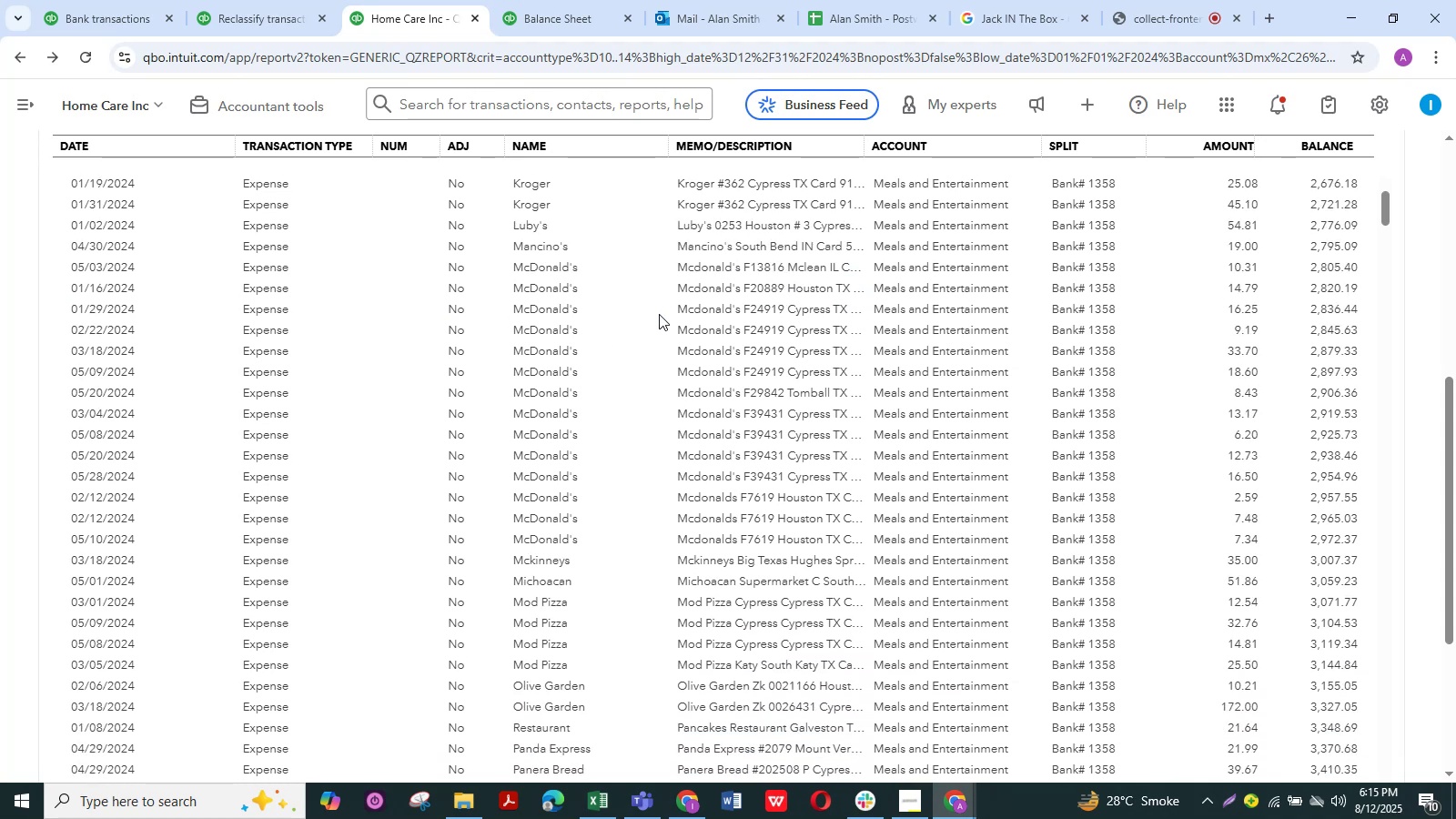 
key(Control+C)
 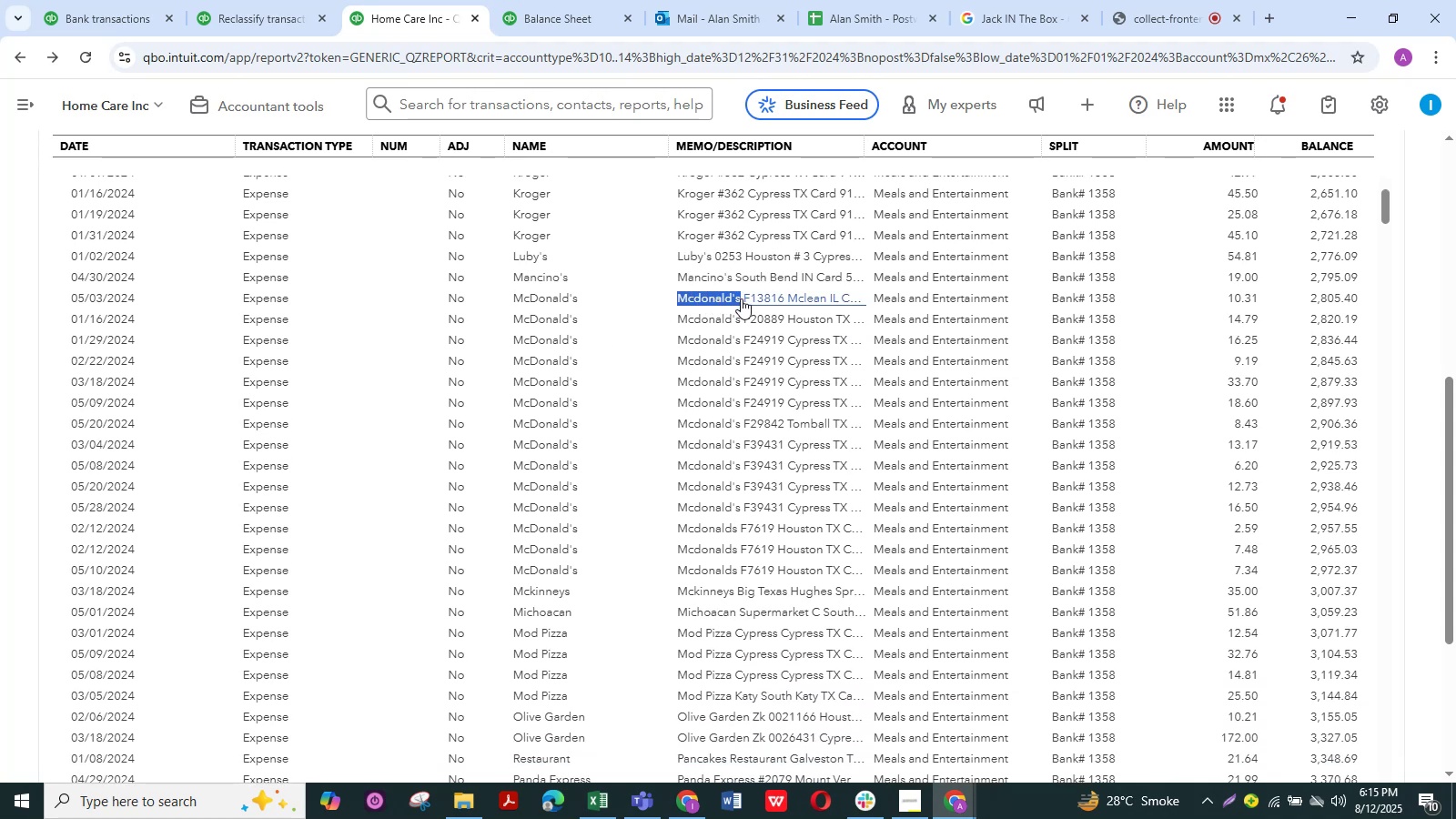 
key(Control+C)
 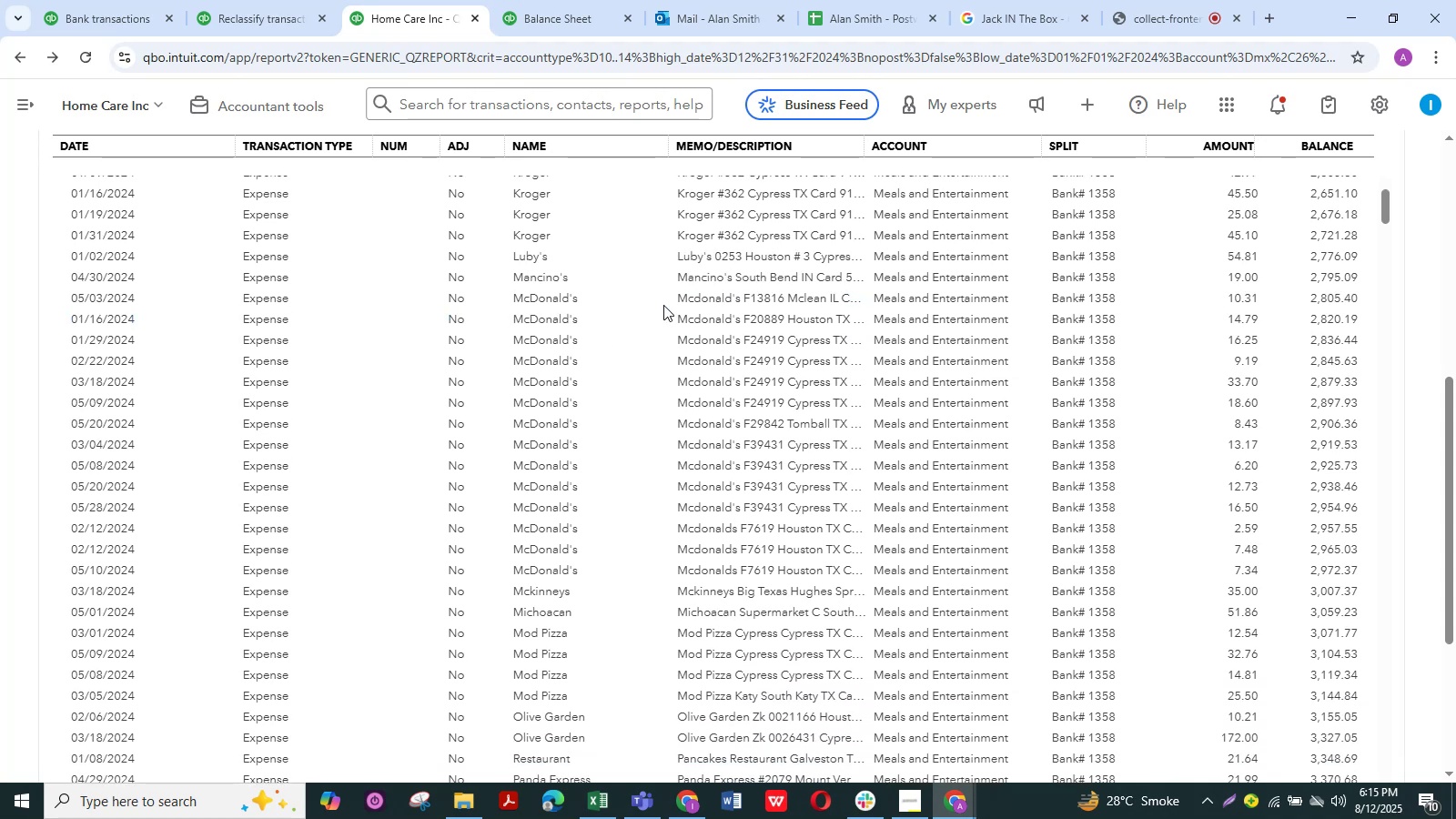 
scroll: coordinate [659, 314], scroll_direction: down, amount: 6.0
 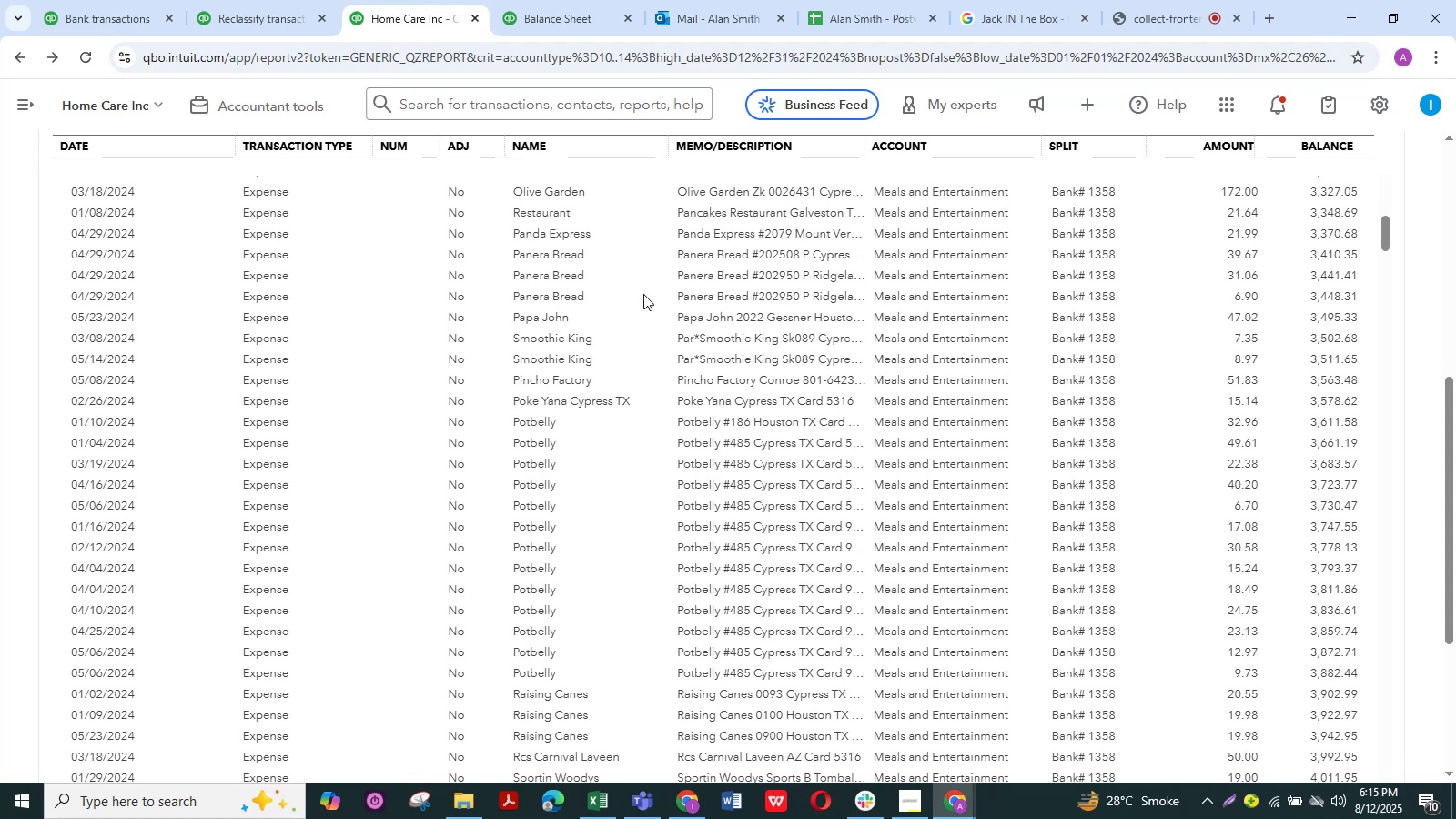 
wait(10.26)
 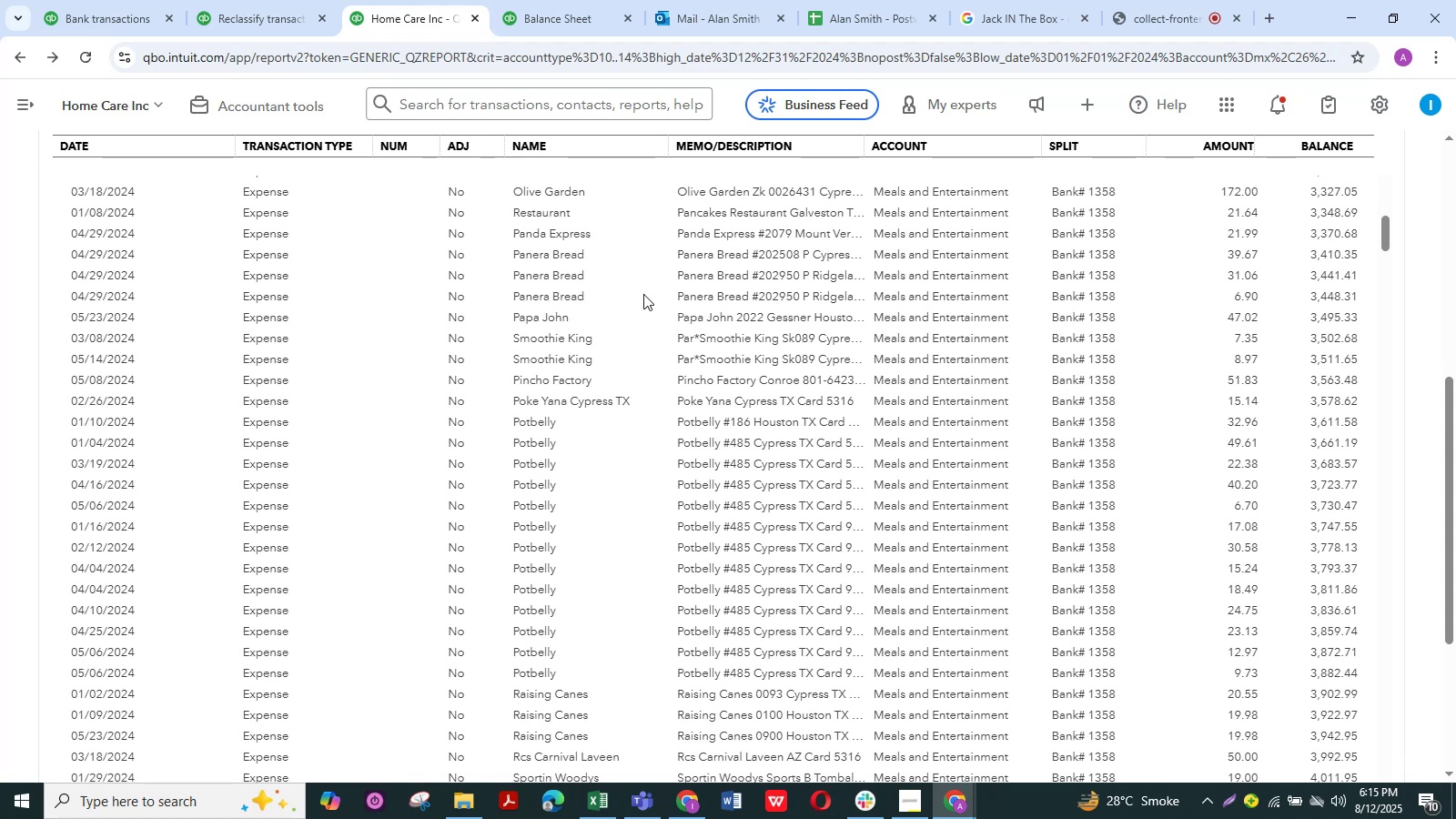 
scroll: coordinate [642, 408], scroll_direction: down, amount: 2.0
 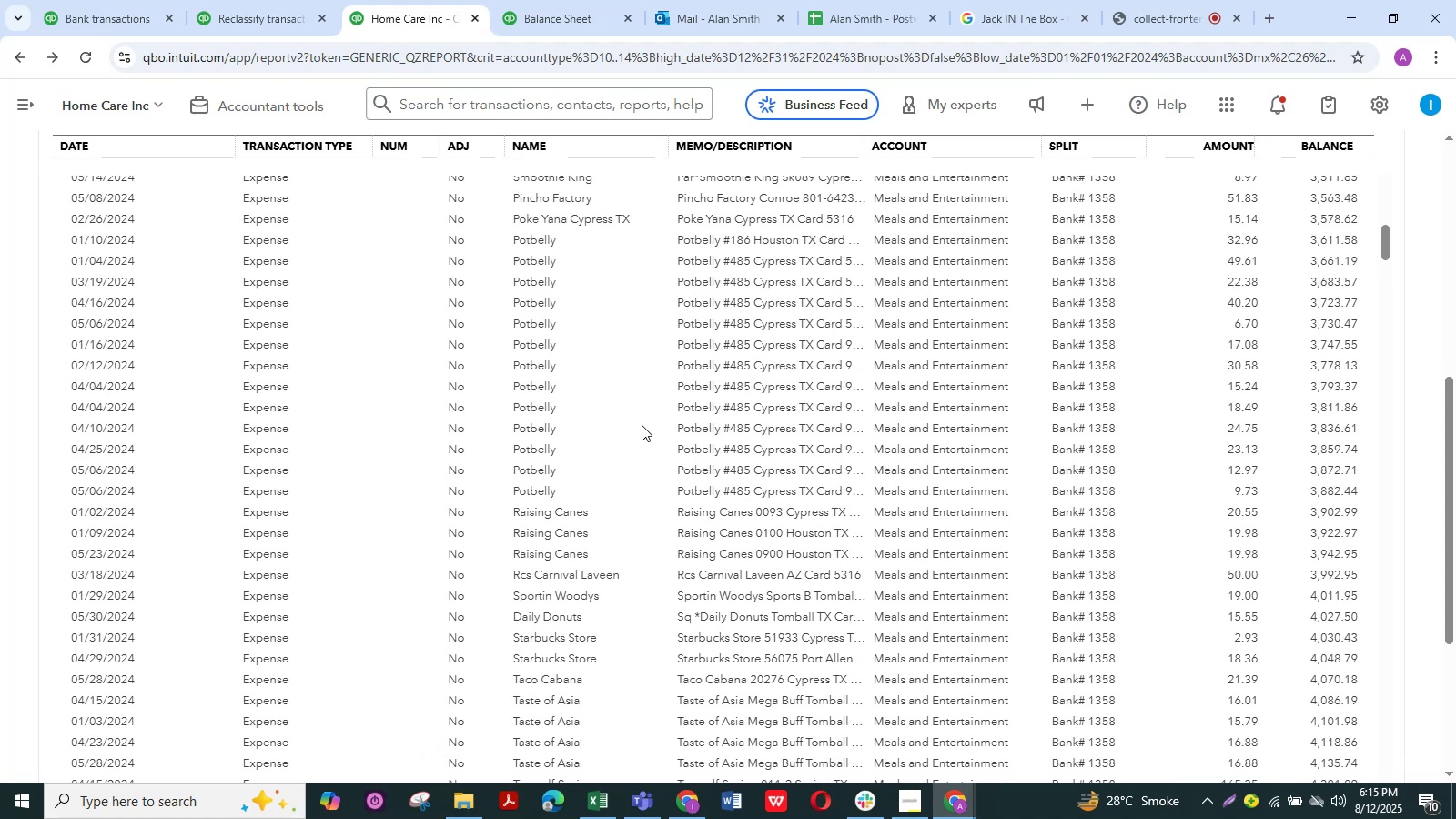 
wait(7.88)
 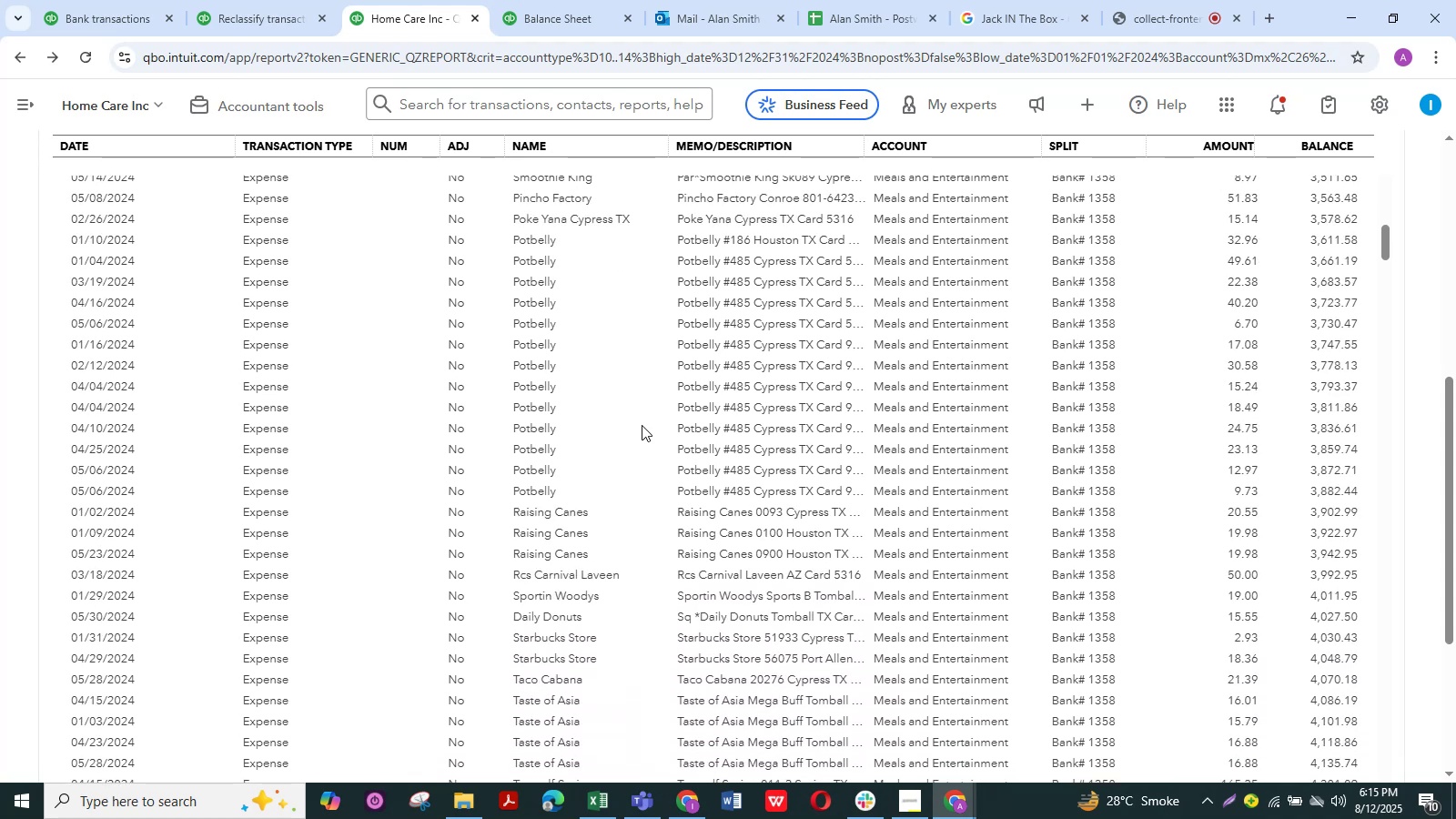 
scroll: coordinate [642, 425], scroll_direction: down, amount: 1.0
 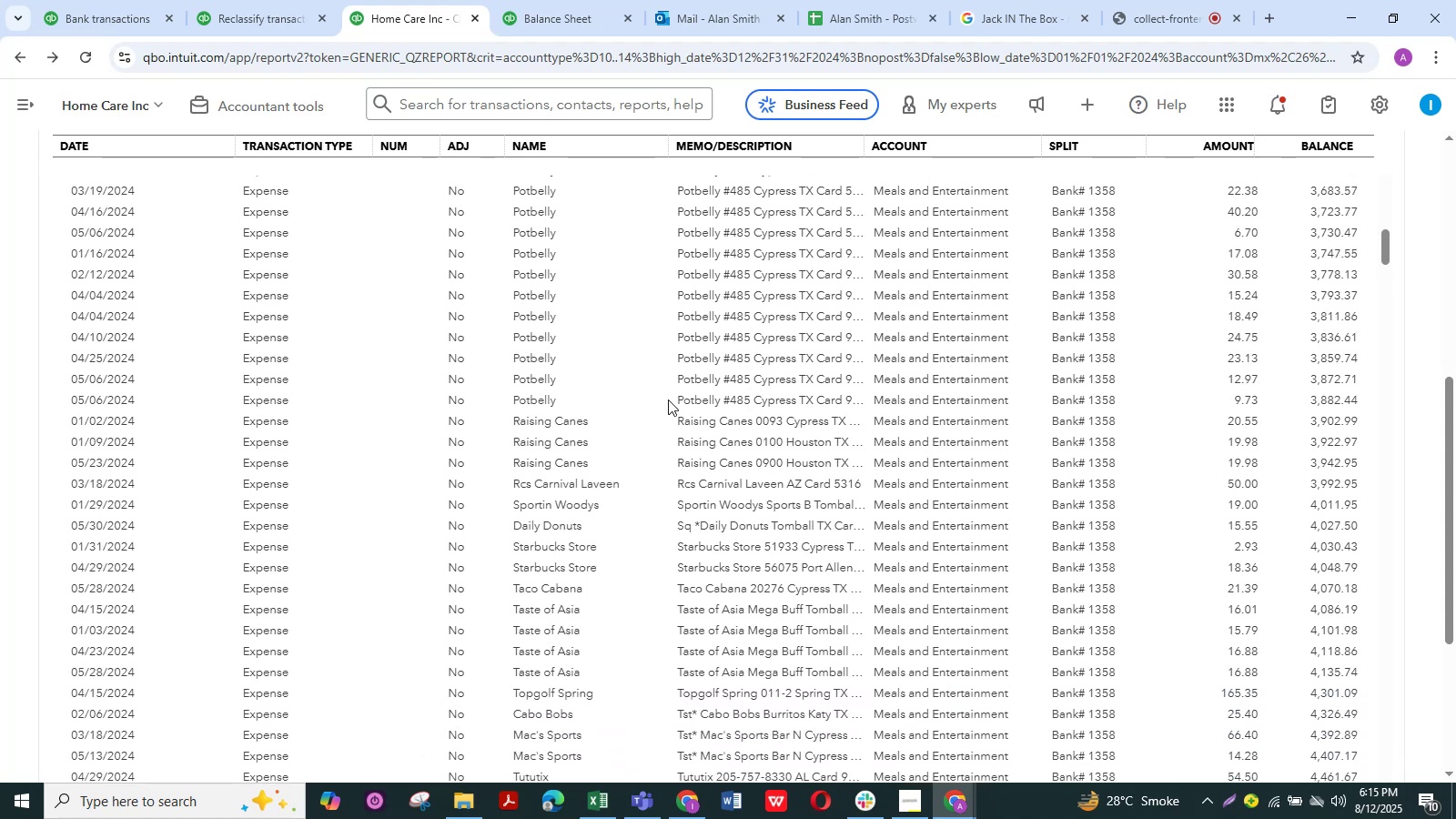 
left_click_drag(start_coordinate=[662, 406], to_coordinate=[657, 399])
 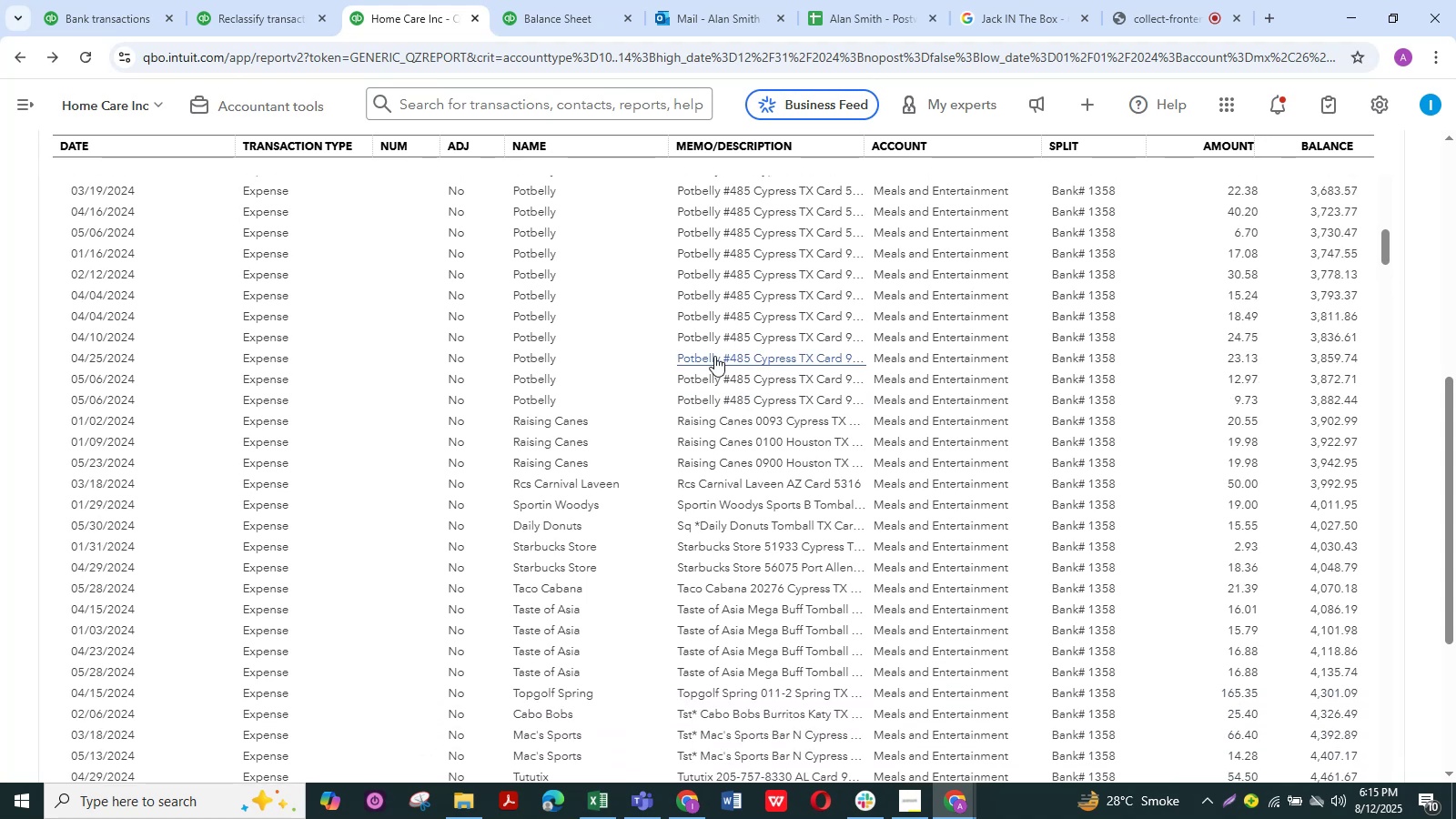 
key(Control+C)
 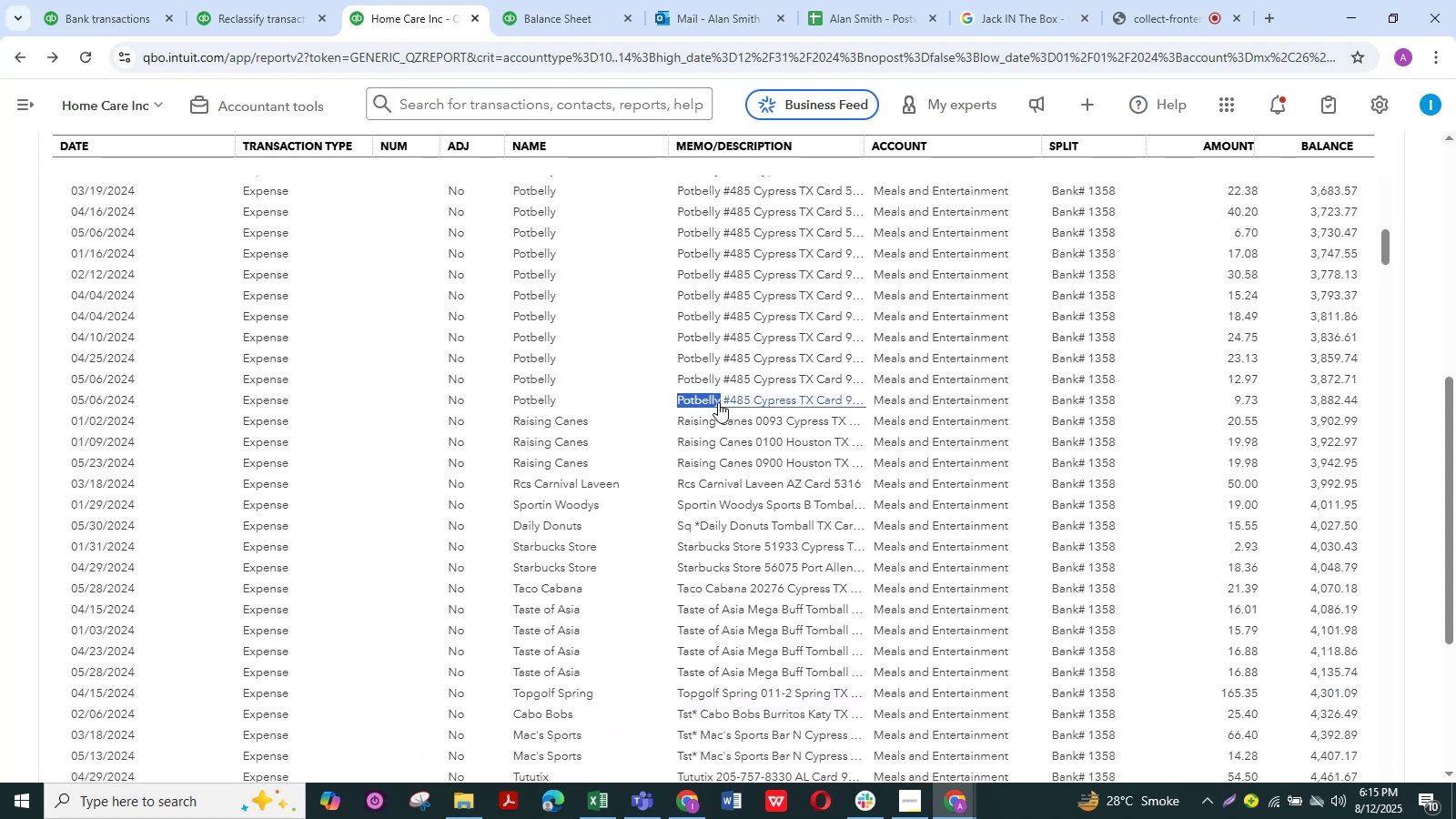 
key(Control+C)
 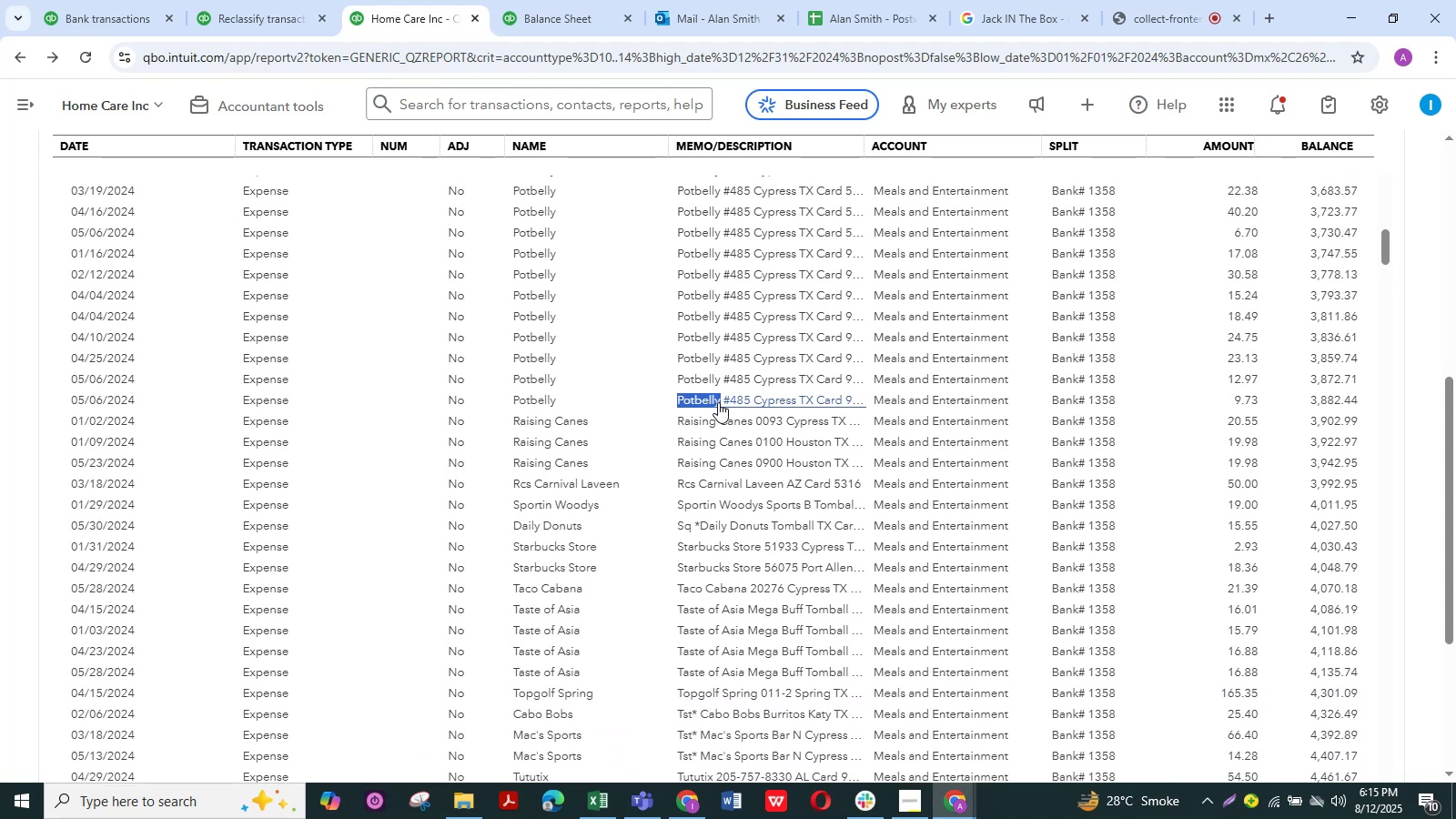 
key(Control+C)
 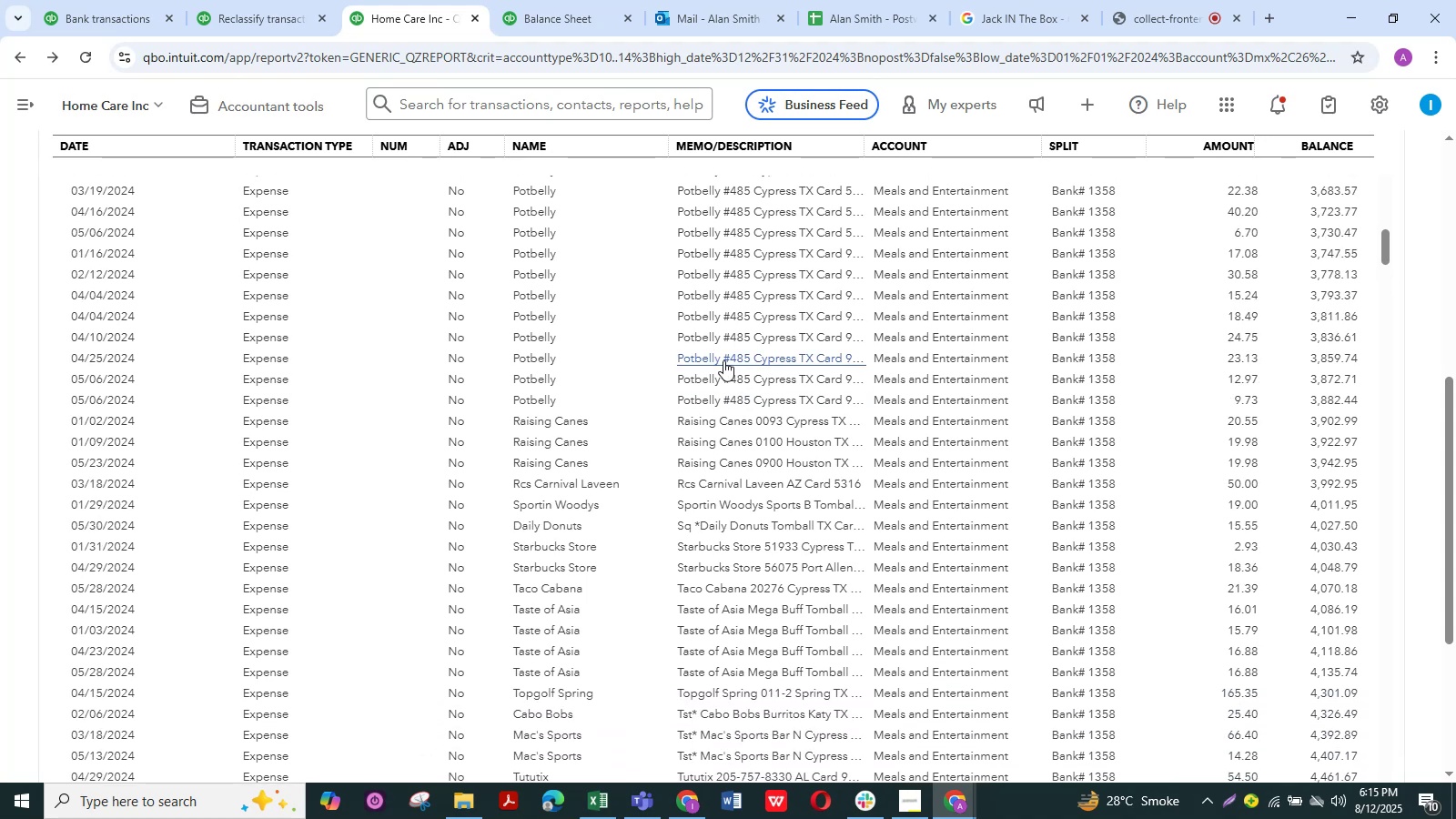 
left_click([1015, 0])
 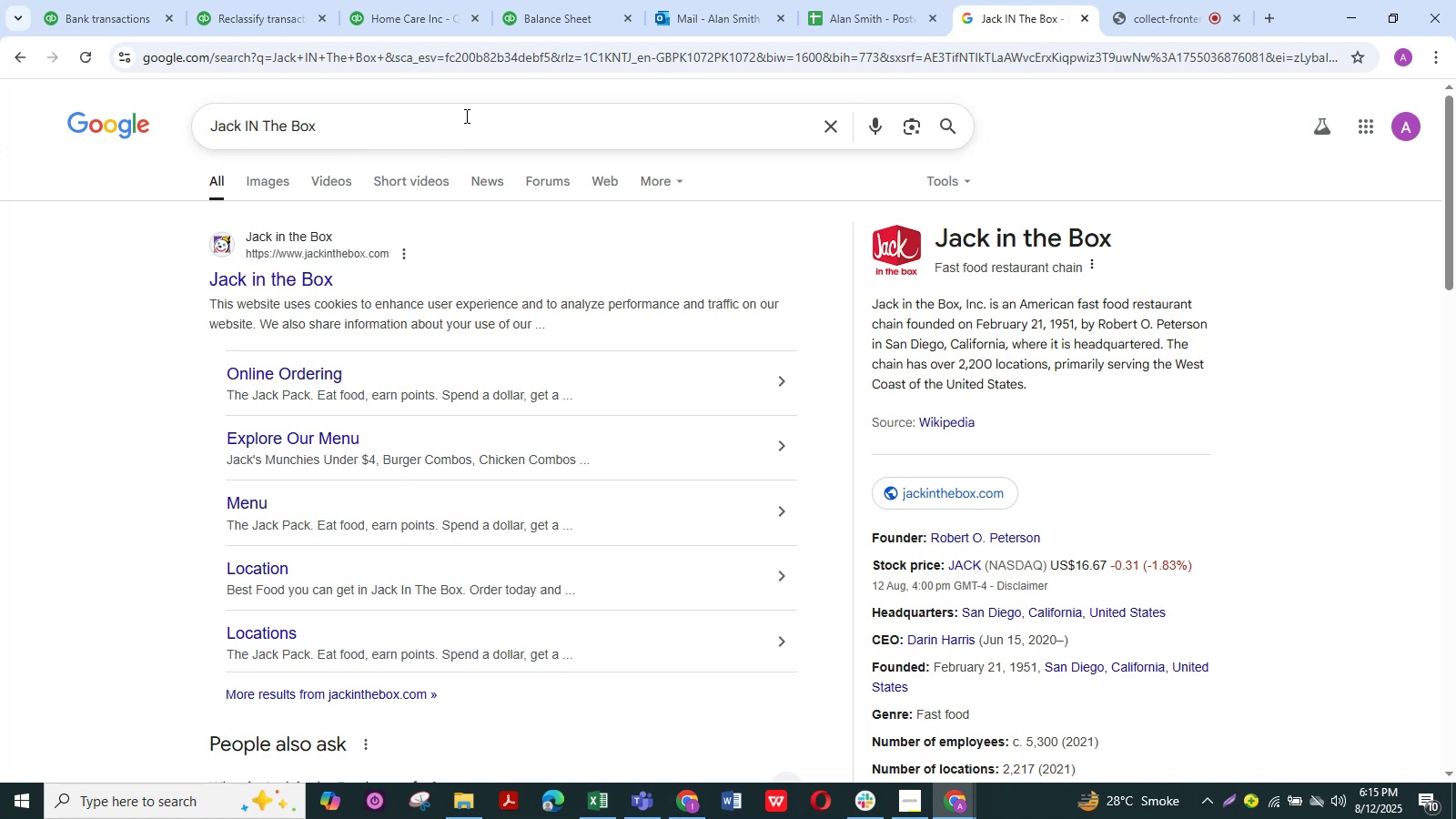 
left_click_drag(start_coordinate=[451, 127], to_coordinate=[209, 114])
 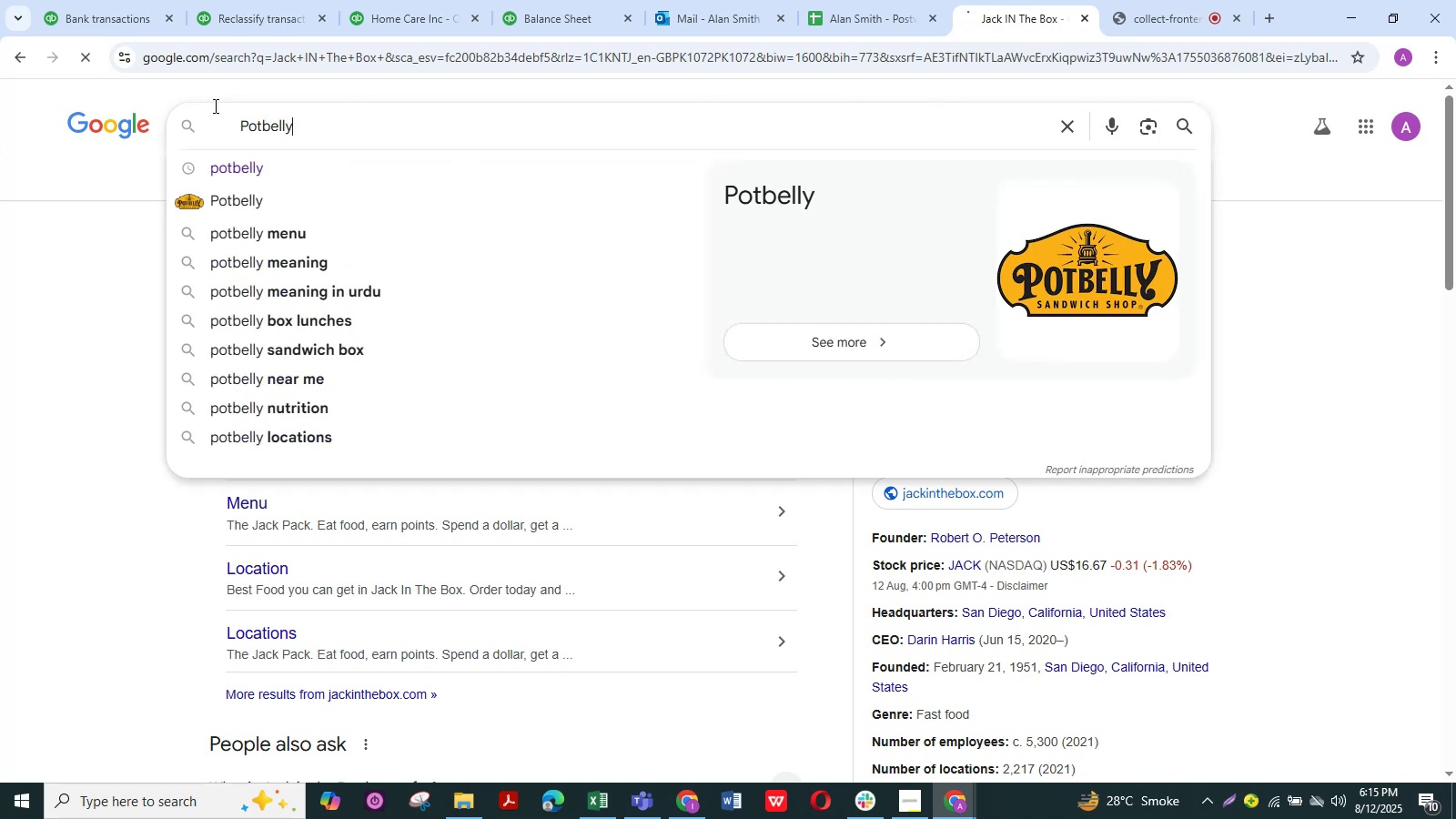 
key(Control+ControlLeft)
 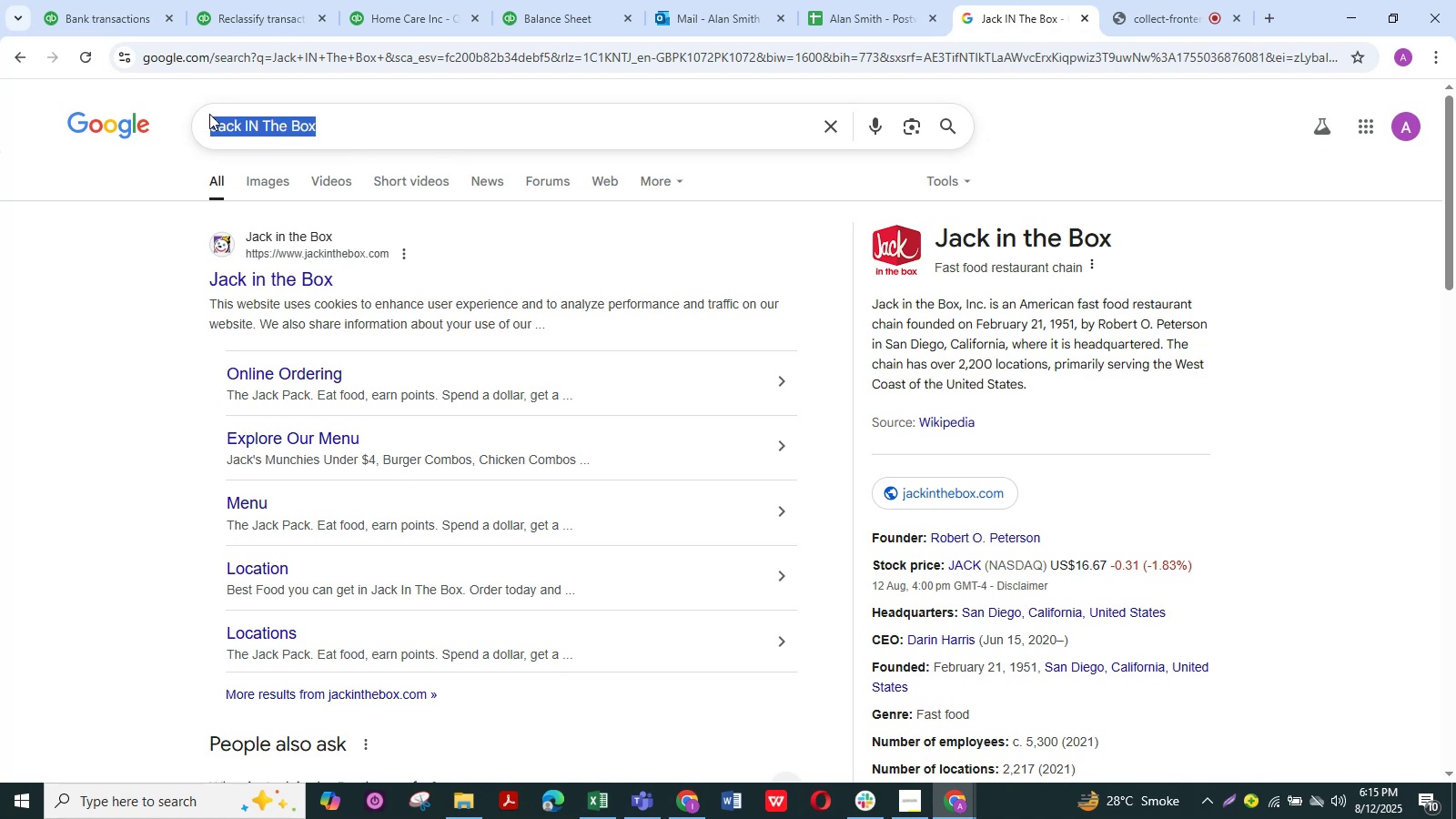 
key(Control+V)
 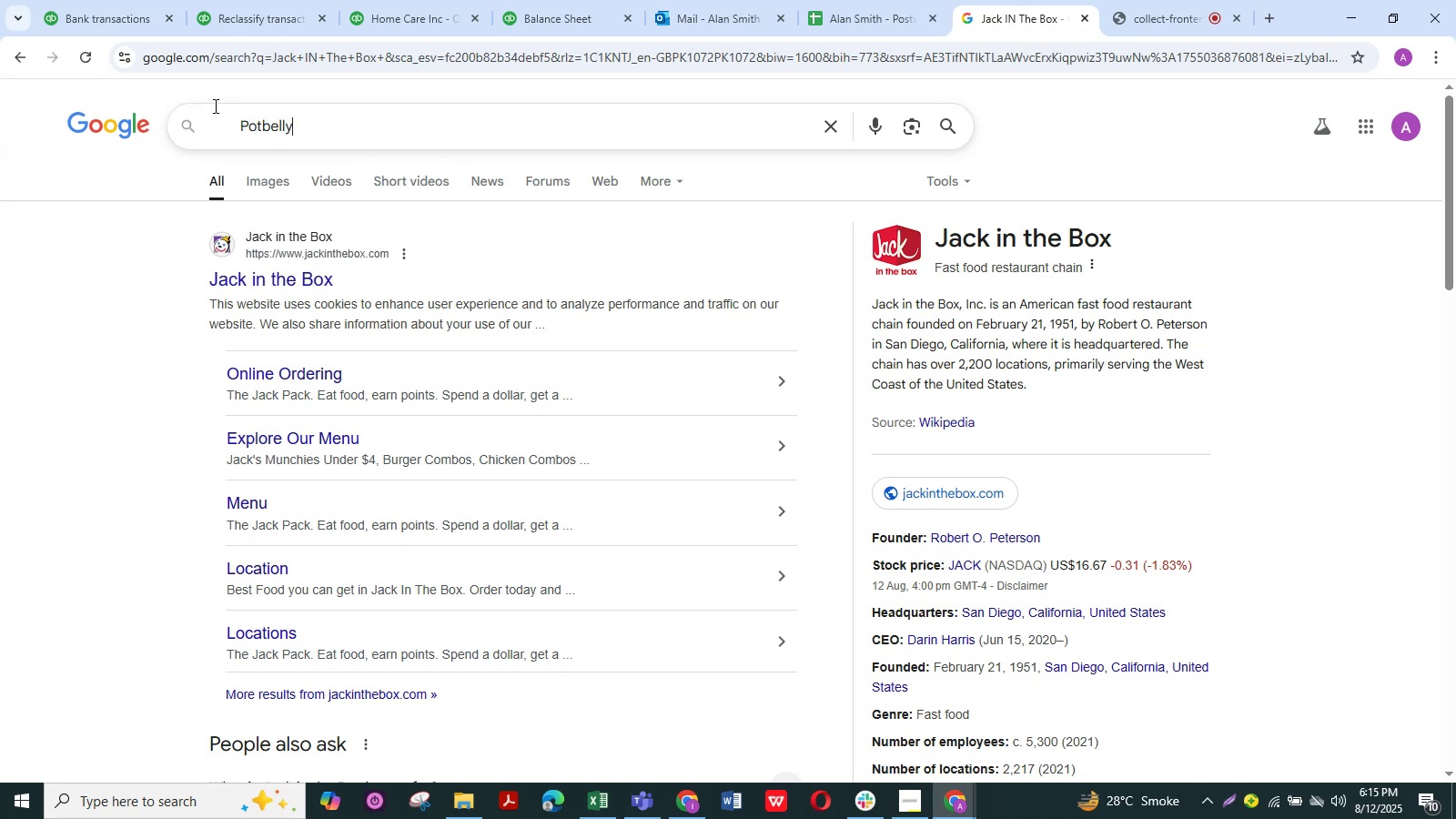 
key(NumpadEnter)
 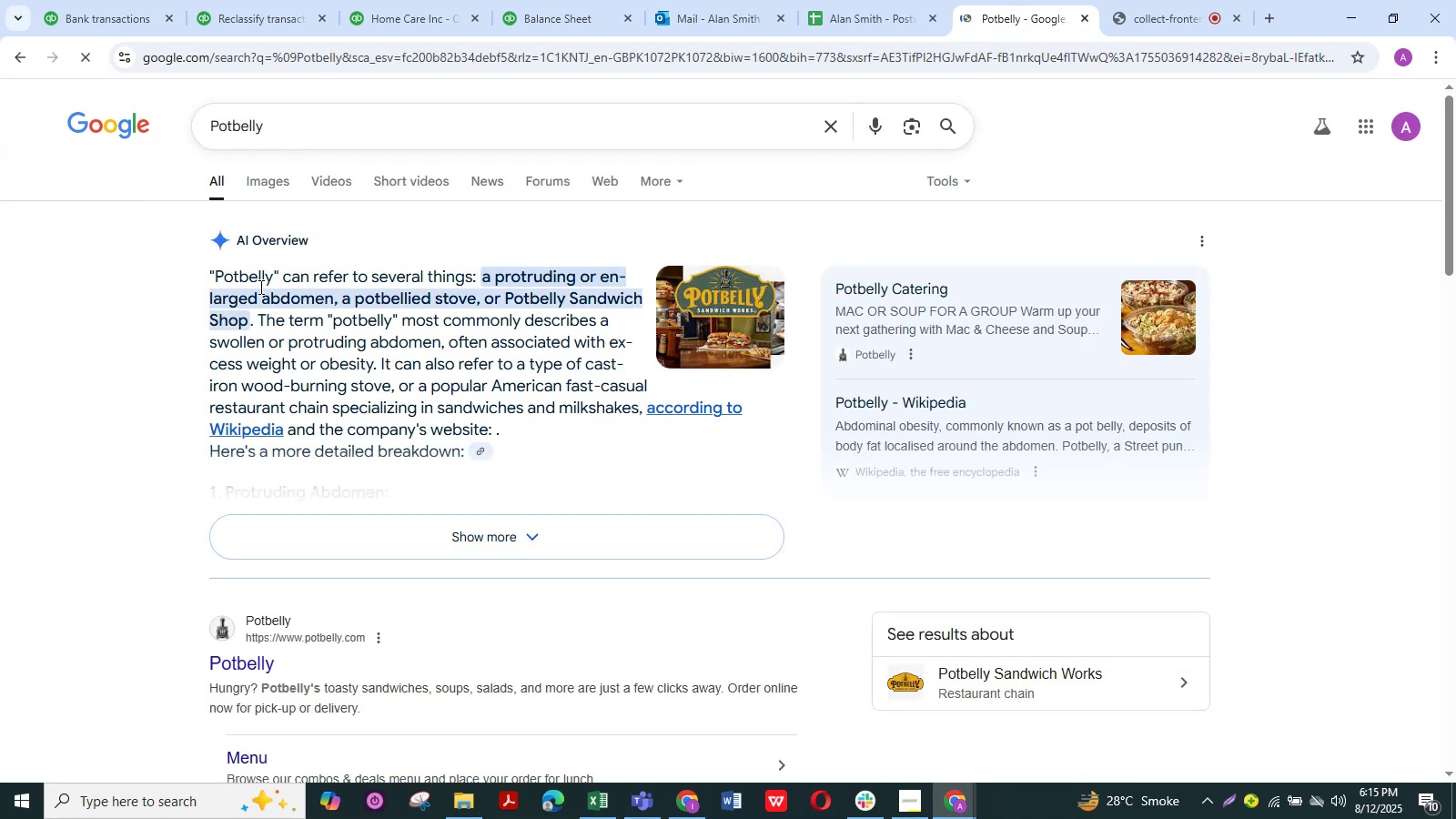 
left_click([113, 33])
 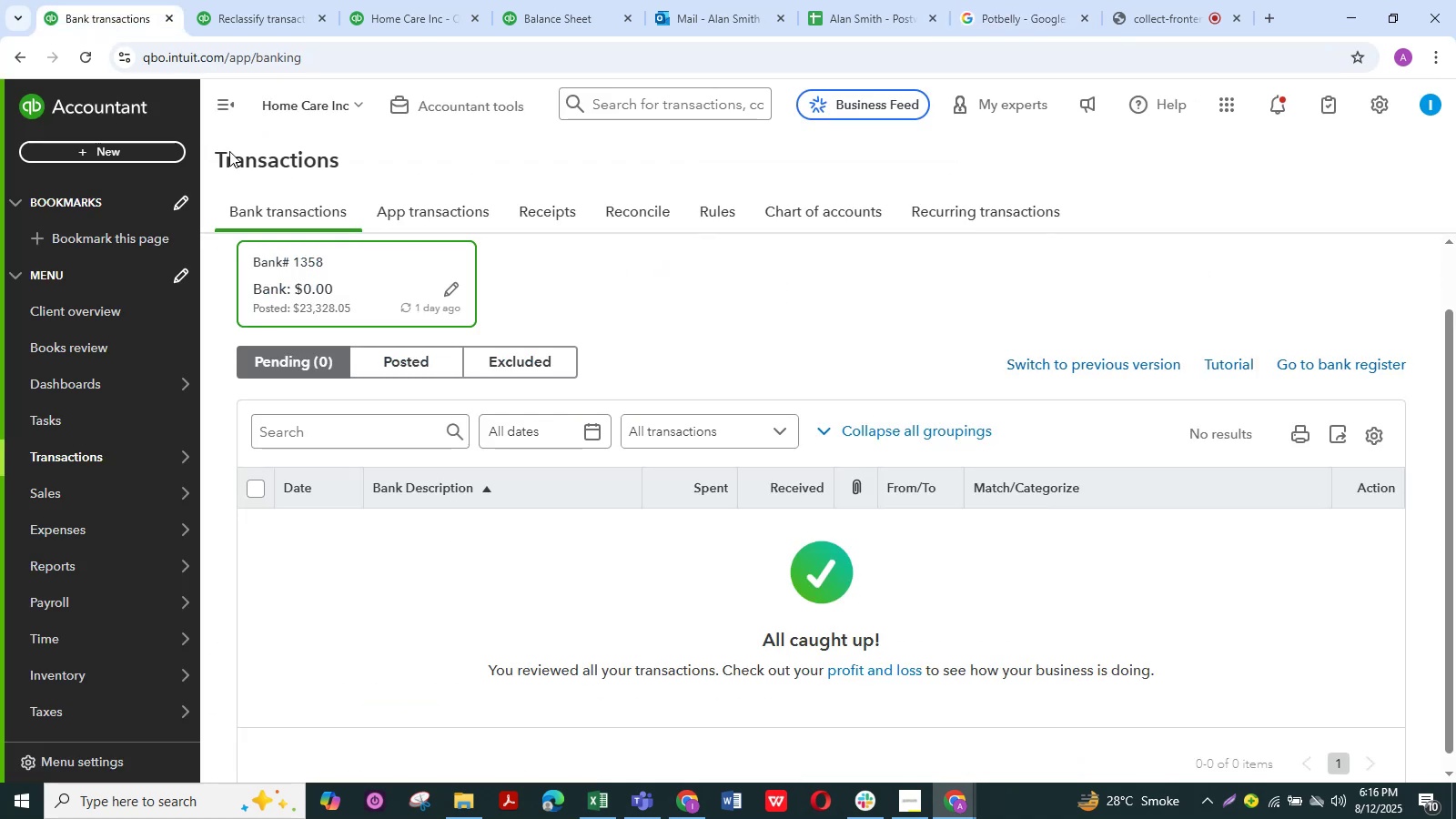 
scroll: coordinate [259, 245], scroll_direction: down, amount: 4.0
 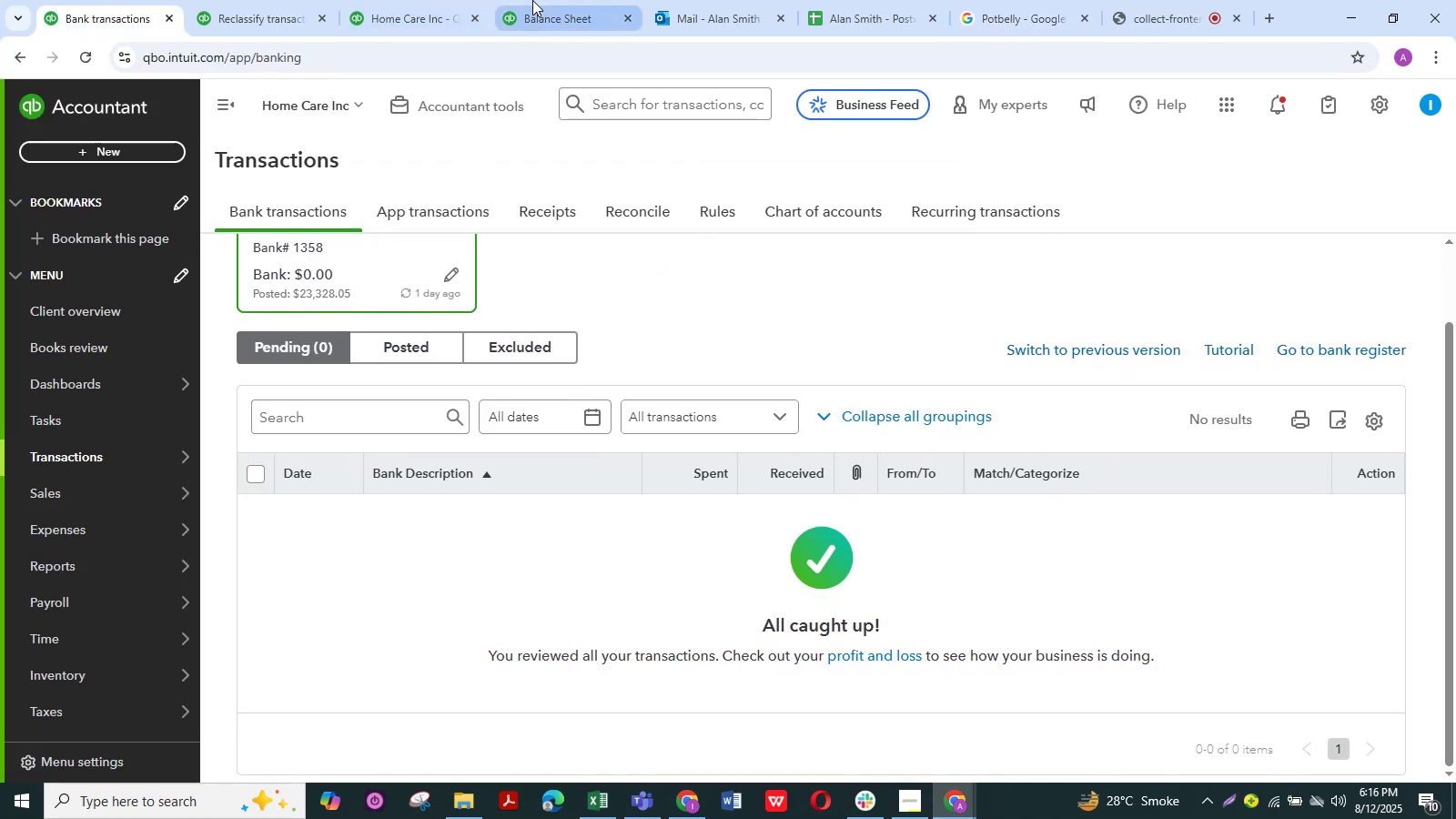 
left_click_drag(start_coordinate=[413, 0], to_coordinate=[413, 5])
 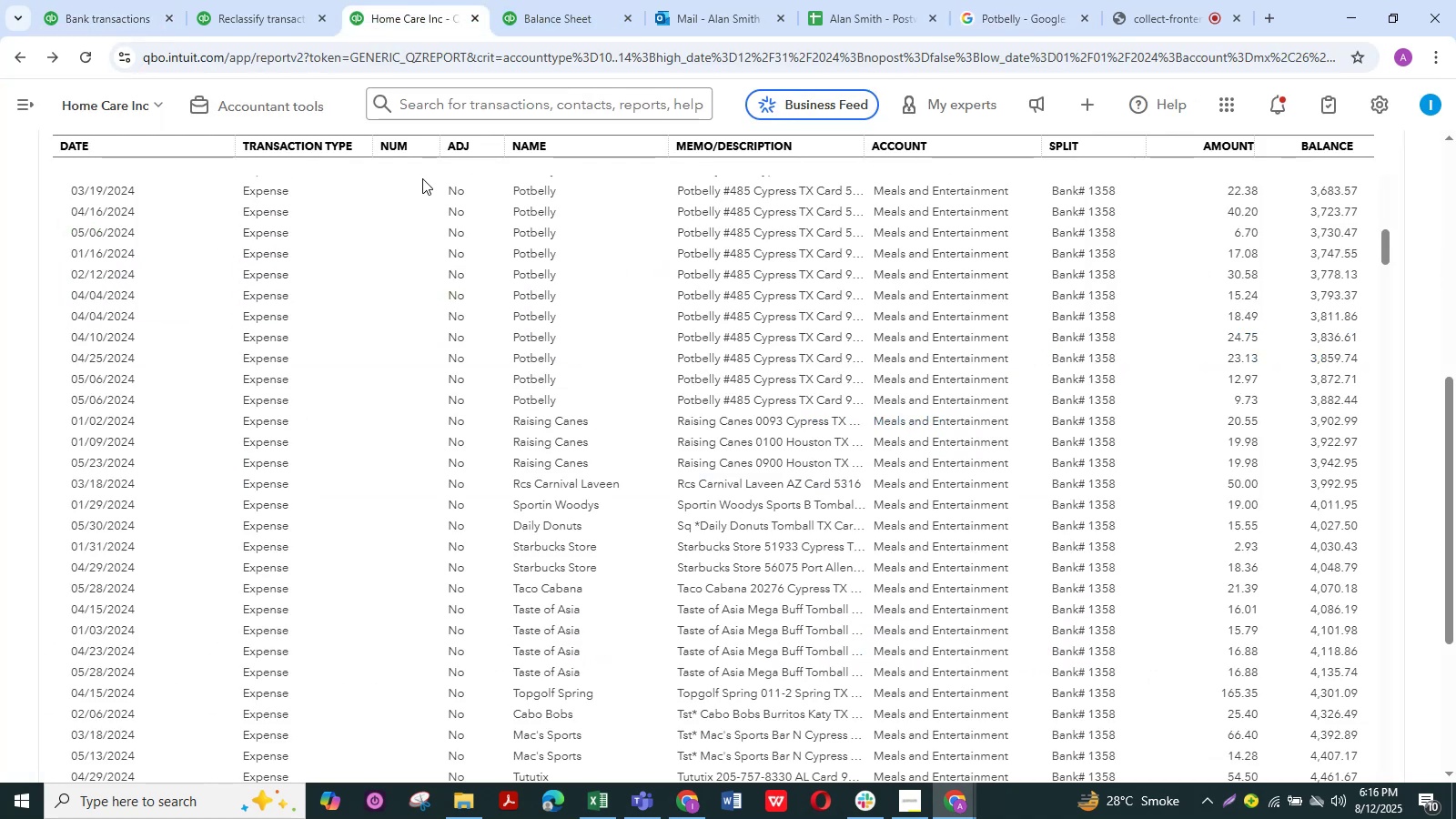 
scroll: coordinate [550, 294], scroll_direction: down, amount: 8.0
 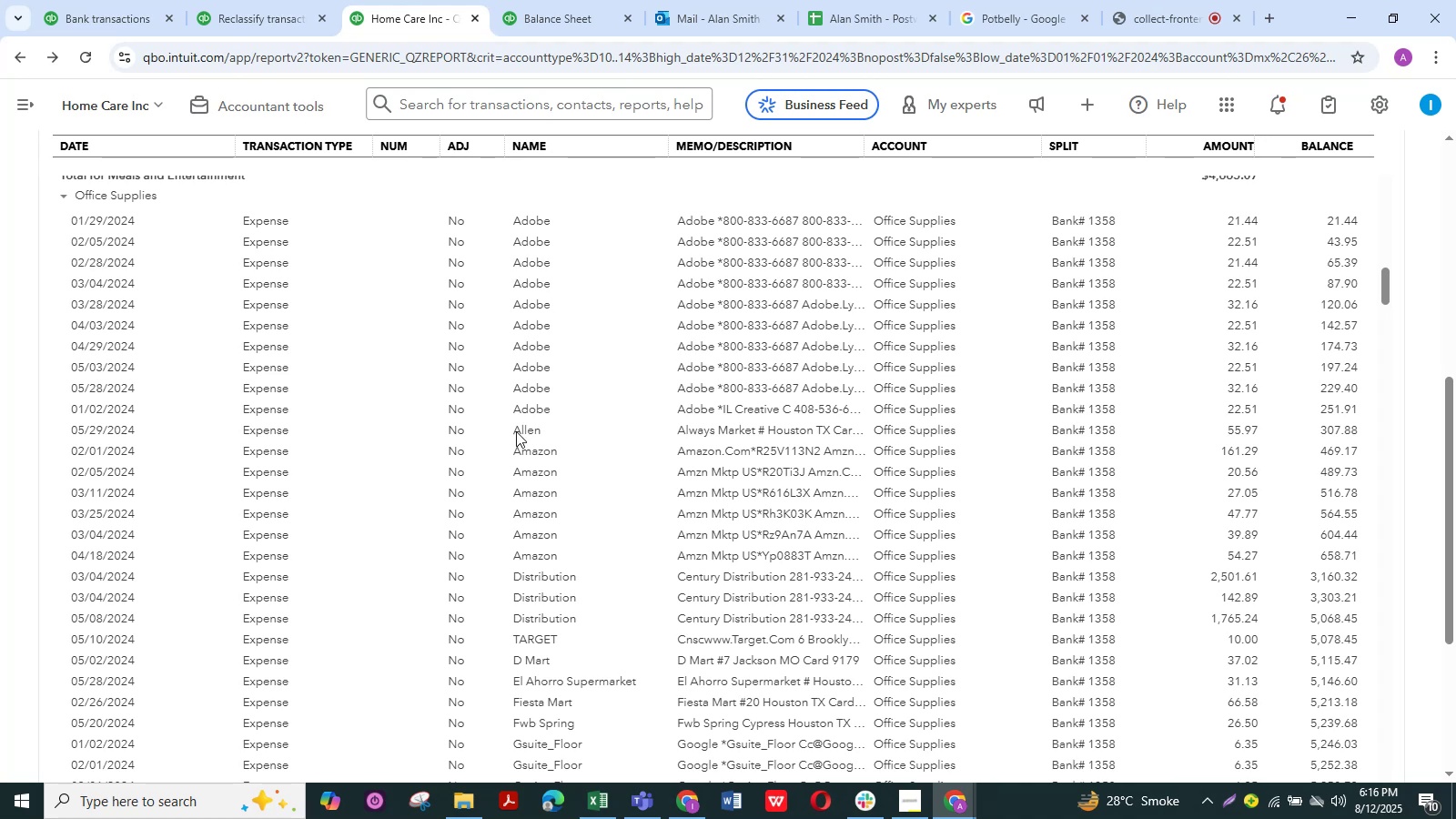 
wait(5.73)
 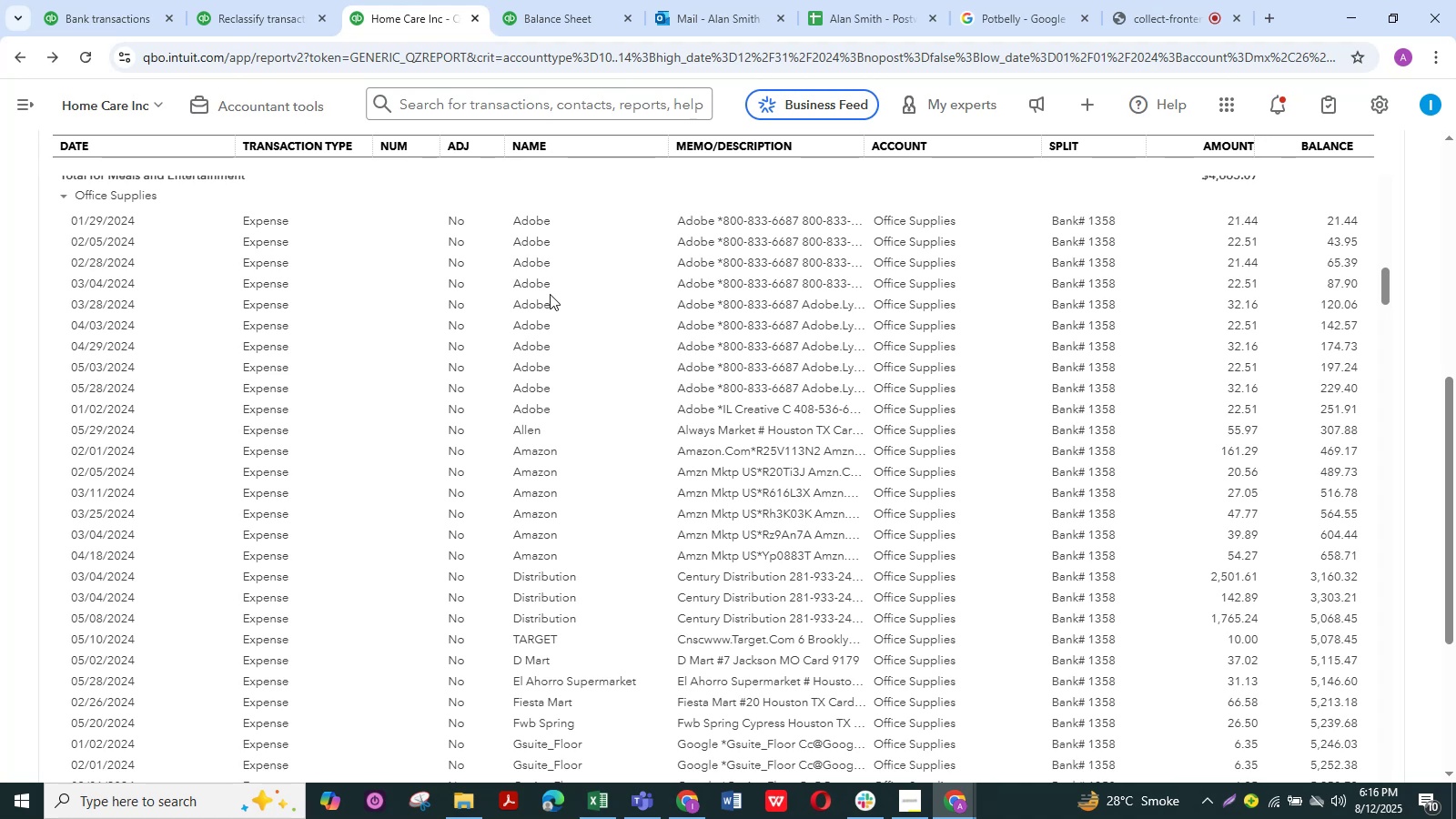 
scroll: coordinate [652, 438], scroll_direction: none, amount: 0.0
 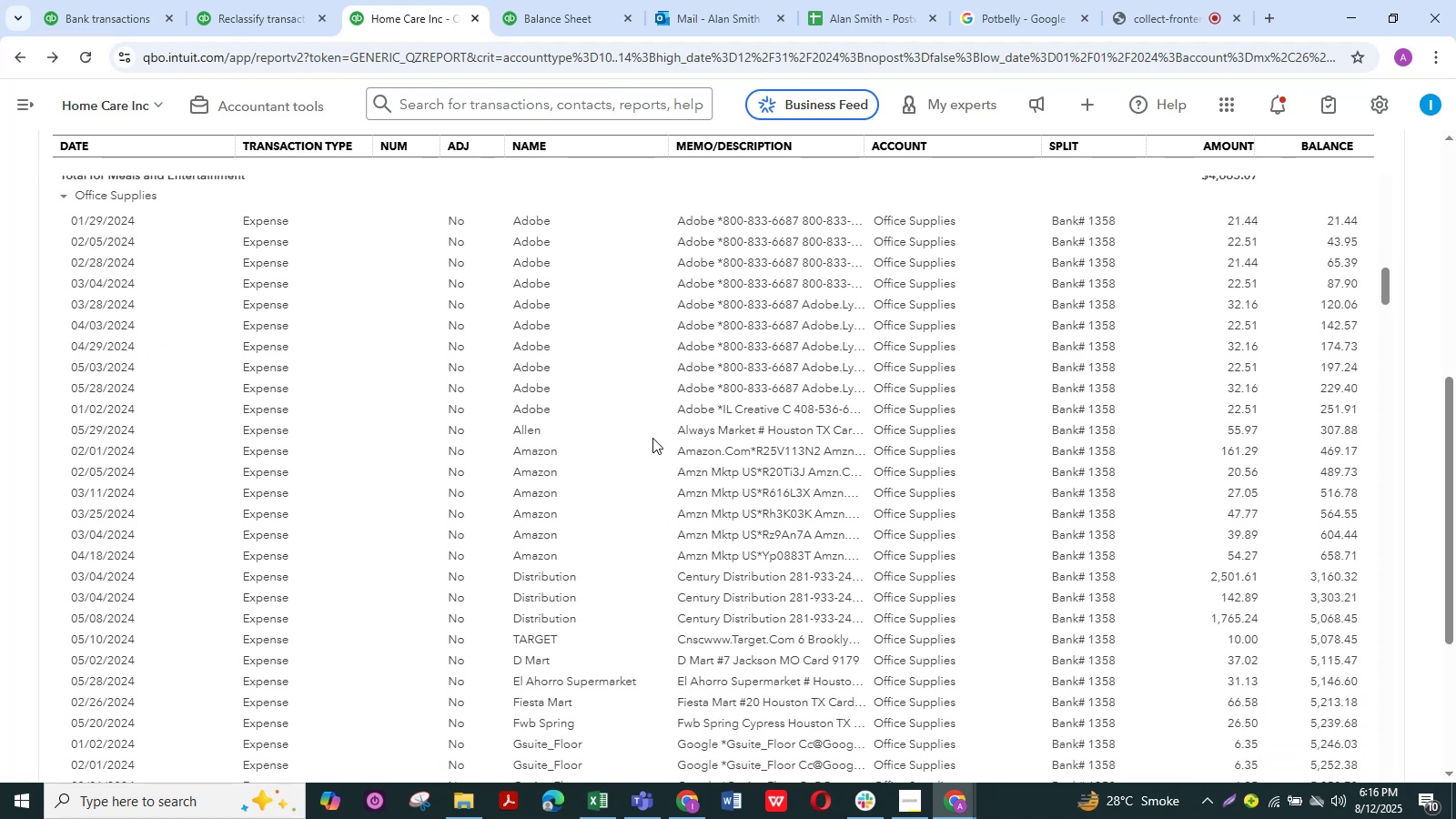 
scroll: coordinate [652, 438], scroll_direction: up, amount: 1.0
 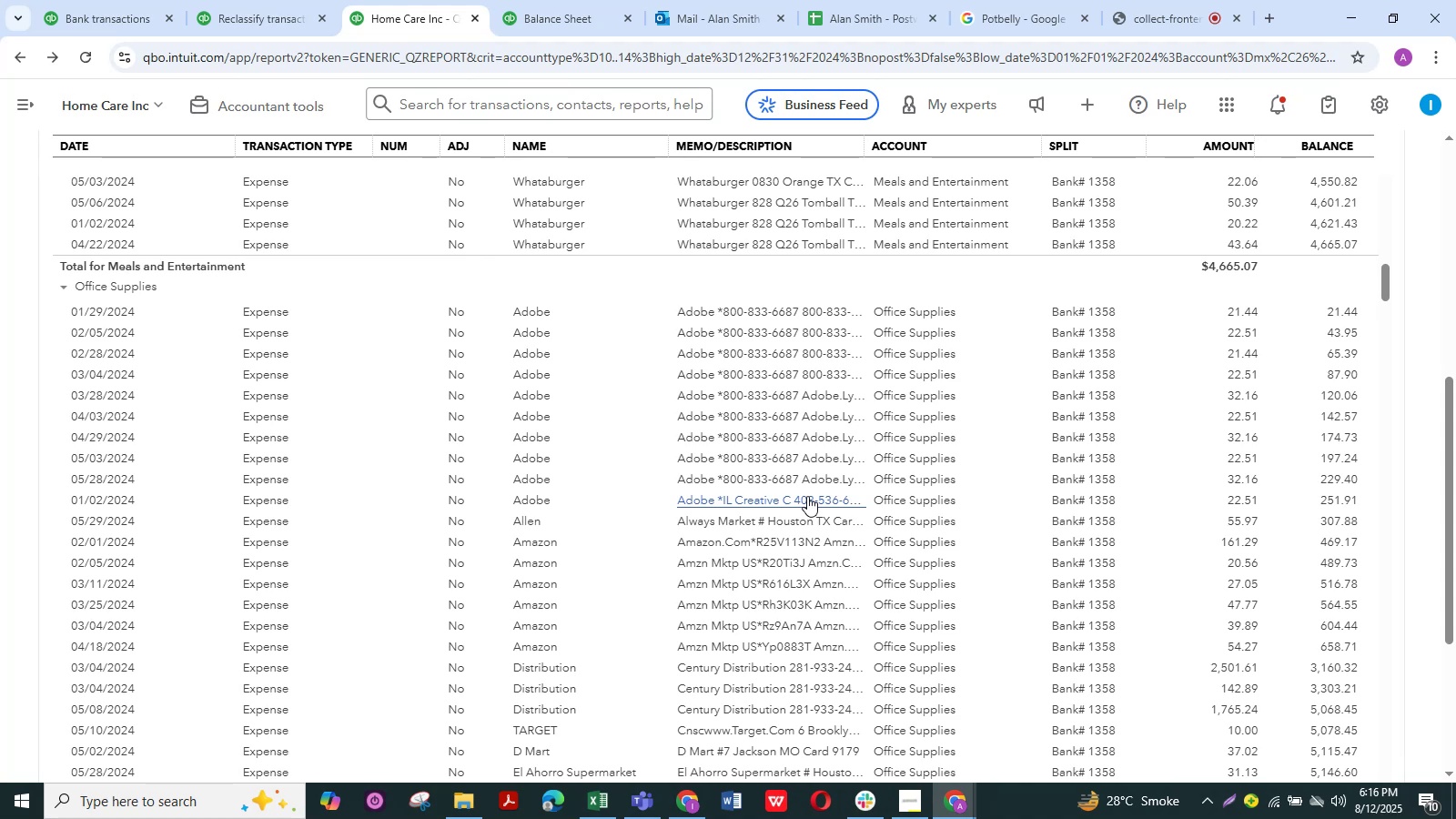 
wait(9.66)
 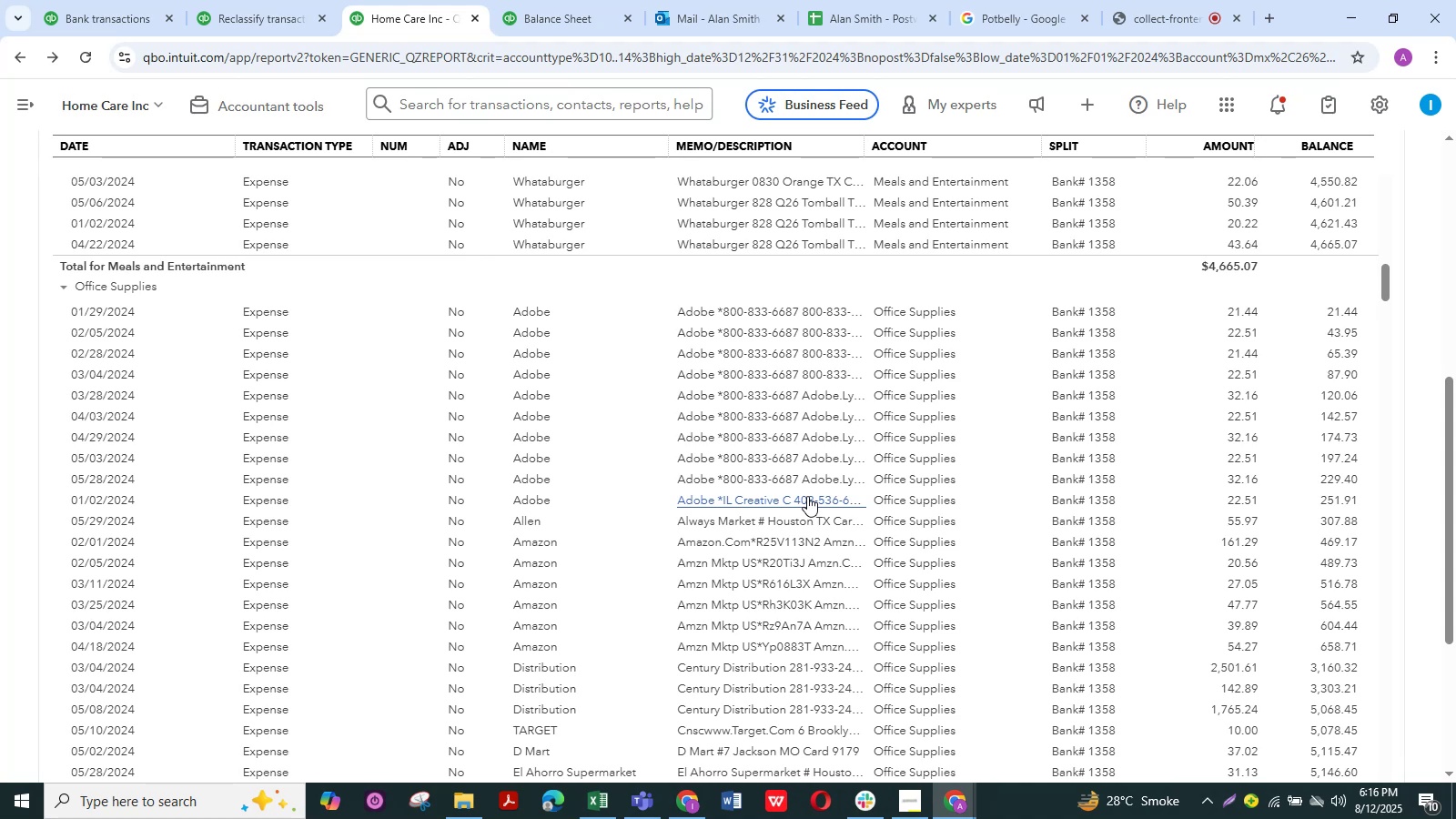 
left_click([807, 496])
 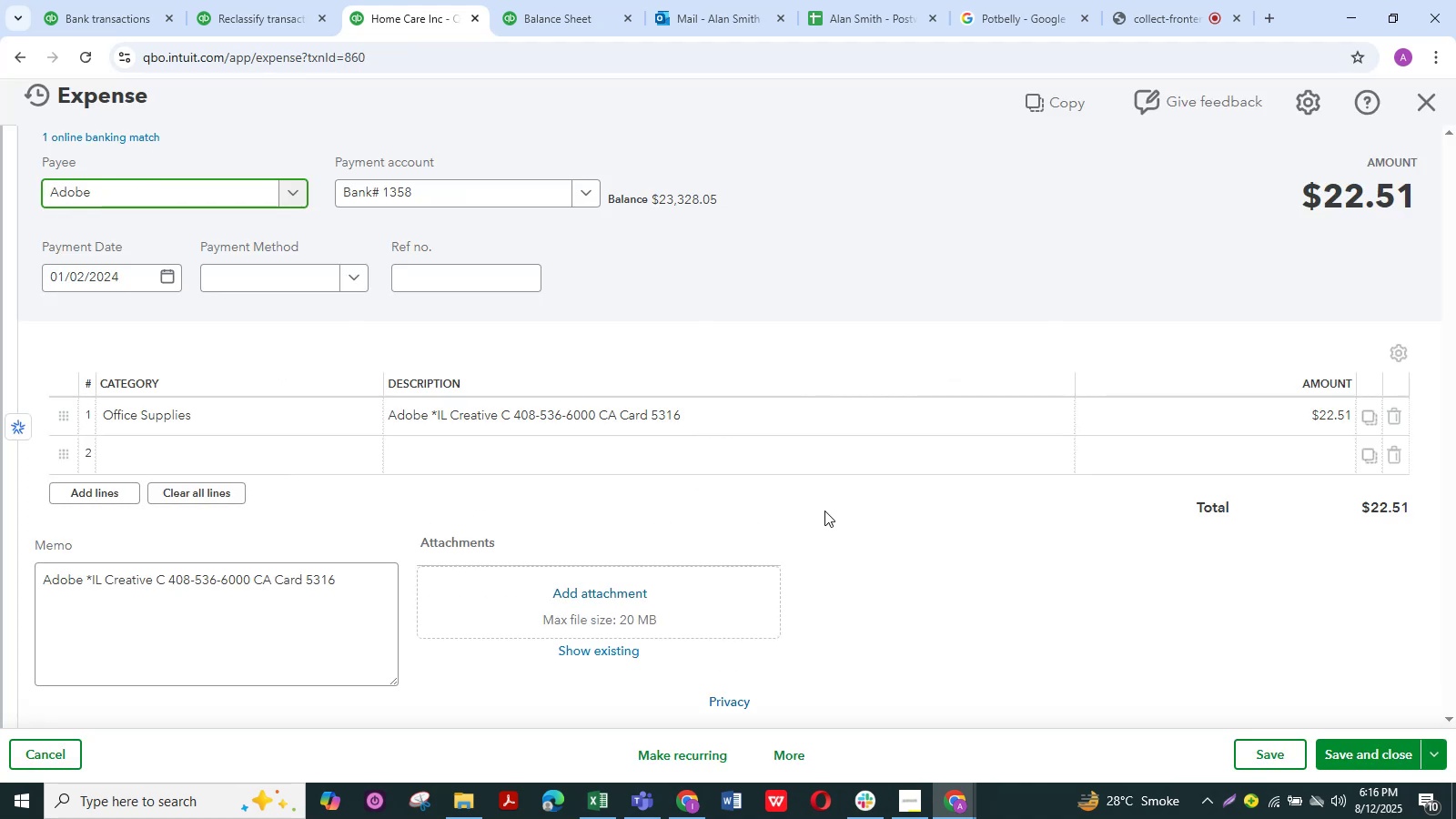 
left_click([435, 420])
 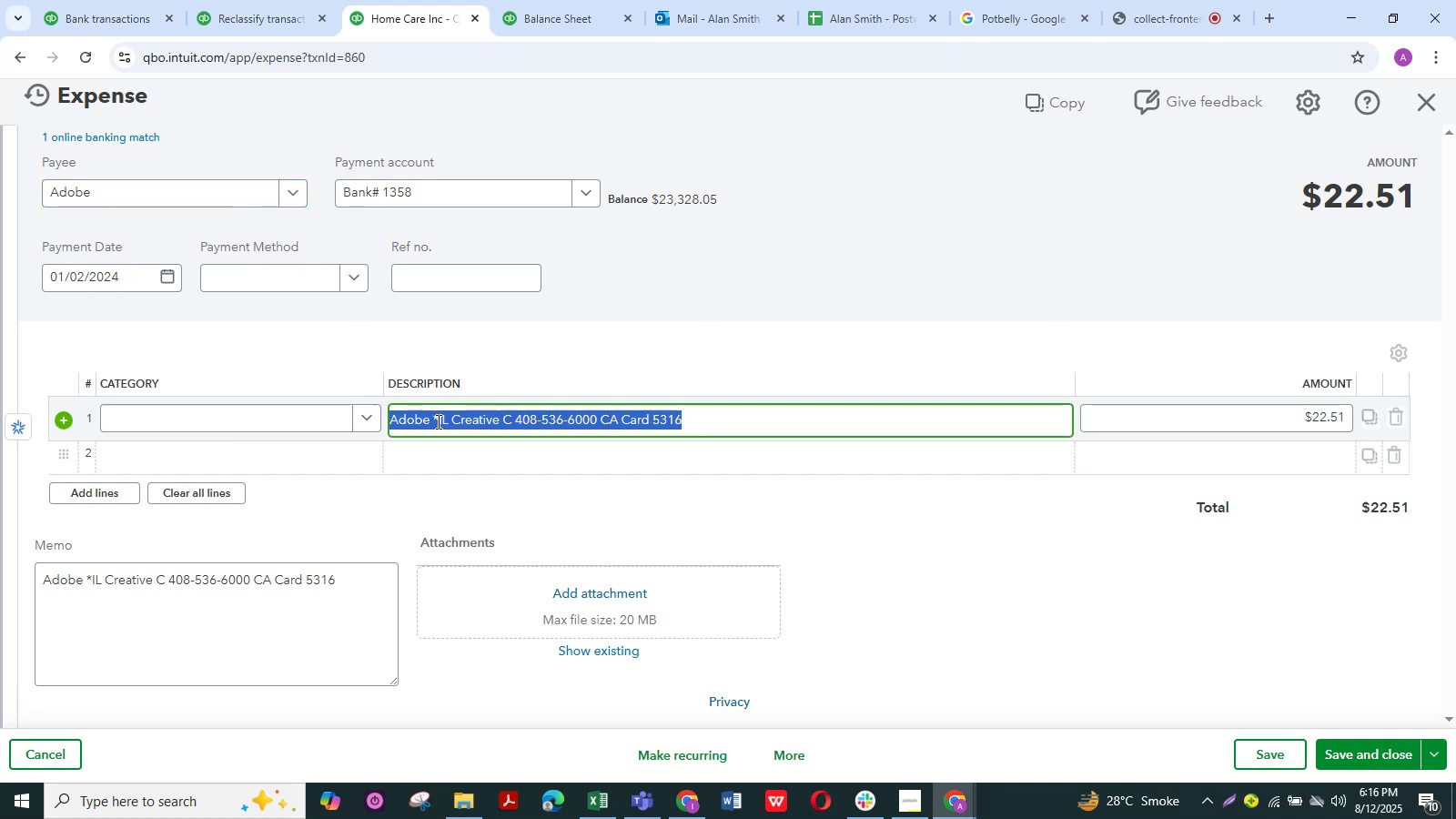 
left_click([437, 421])
 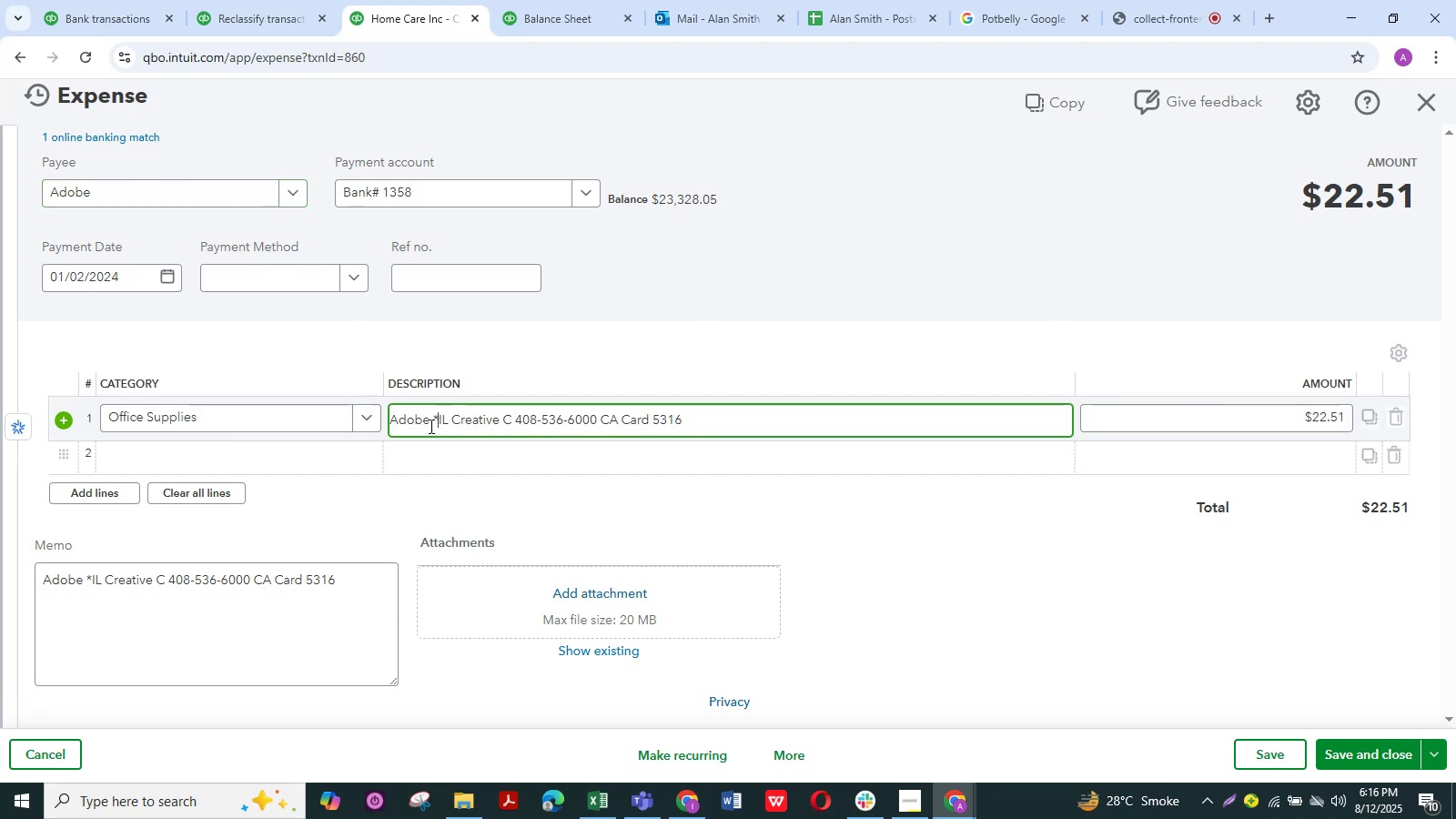 
left_click_drag(start_coordinate=[430, 426], to_coordinate=[365, 426])
 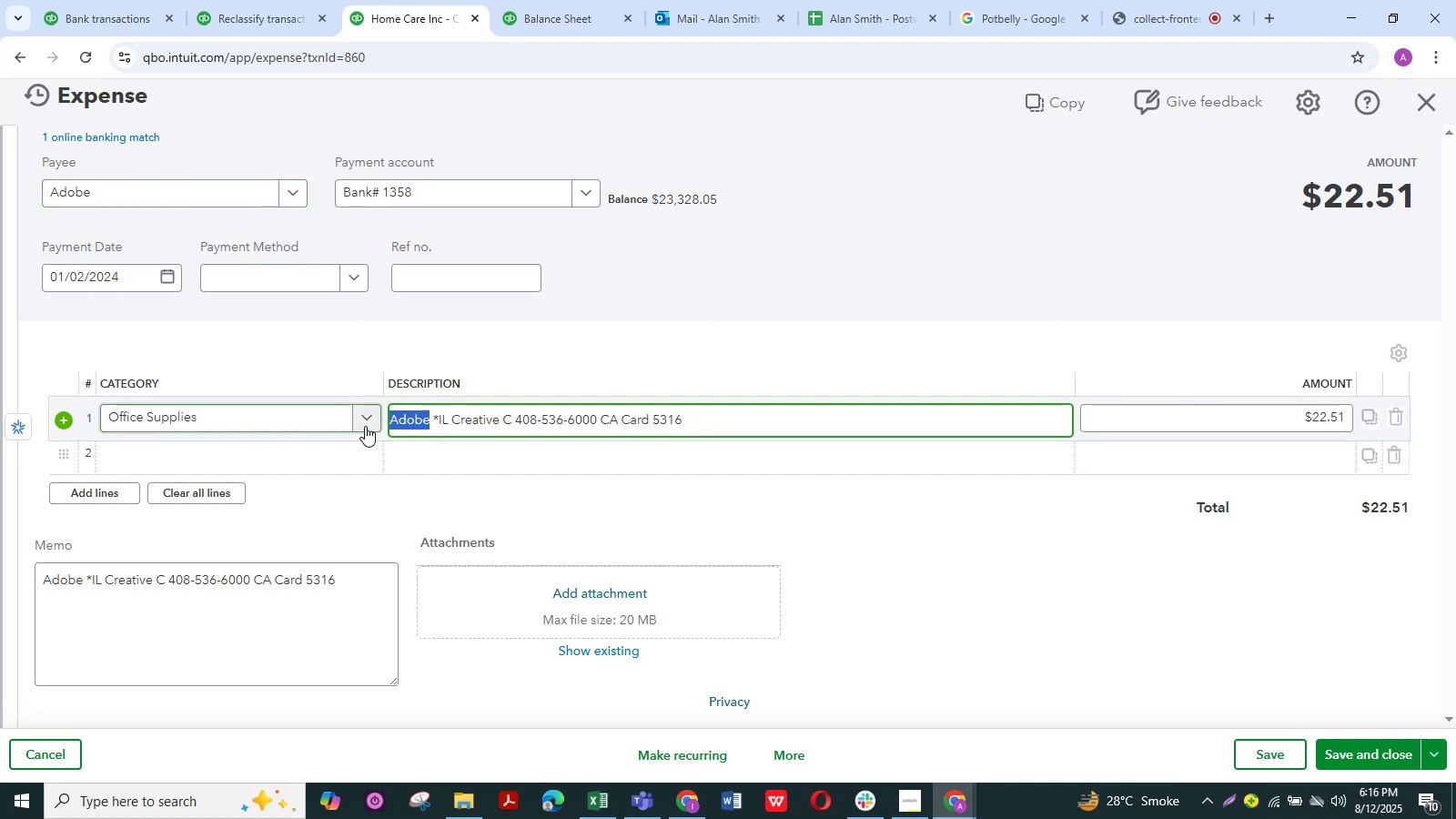 
key(Control+C)
 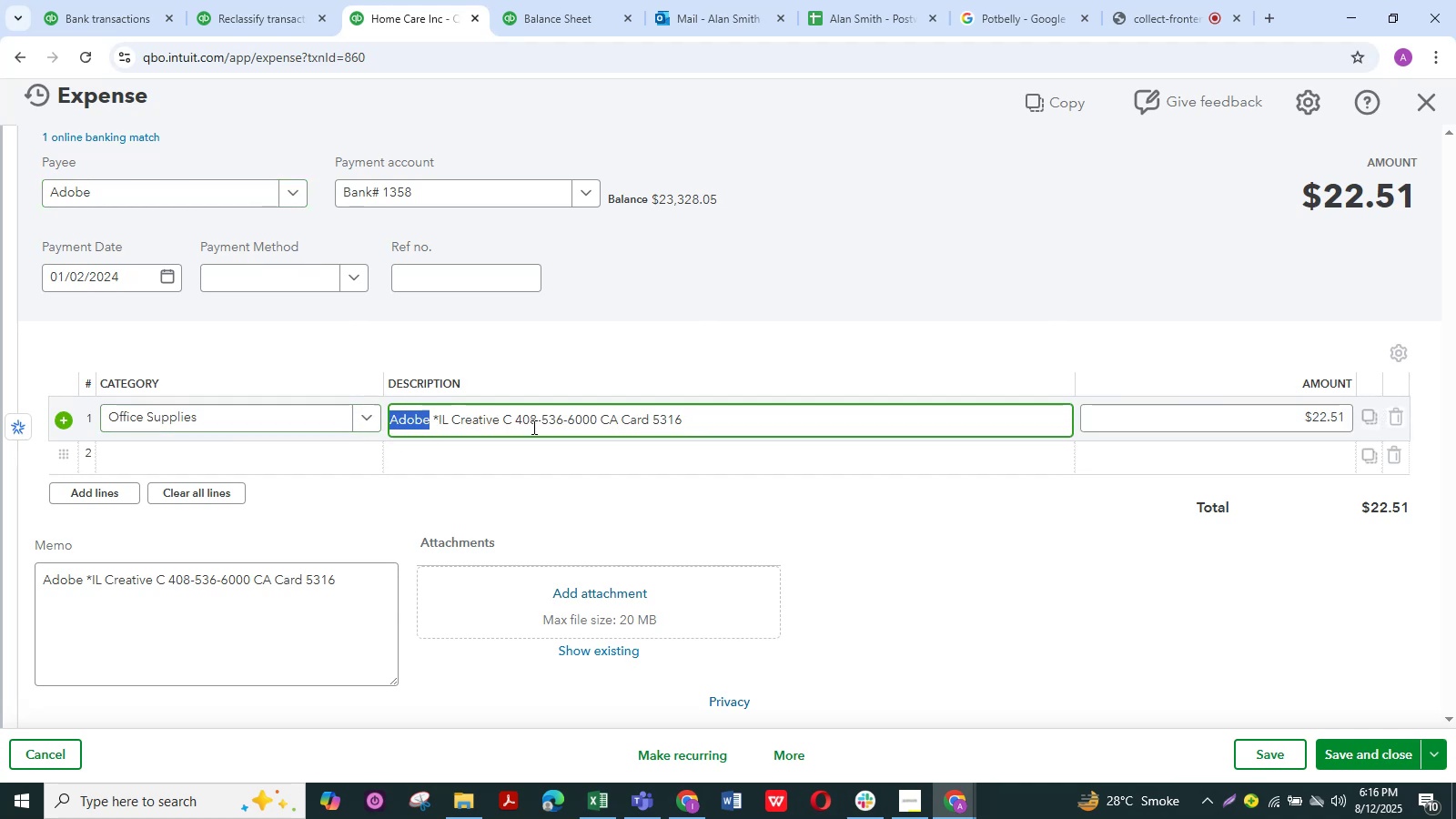 
key(Control+C)
 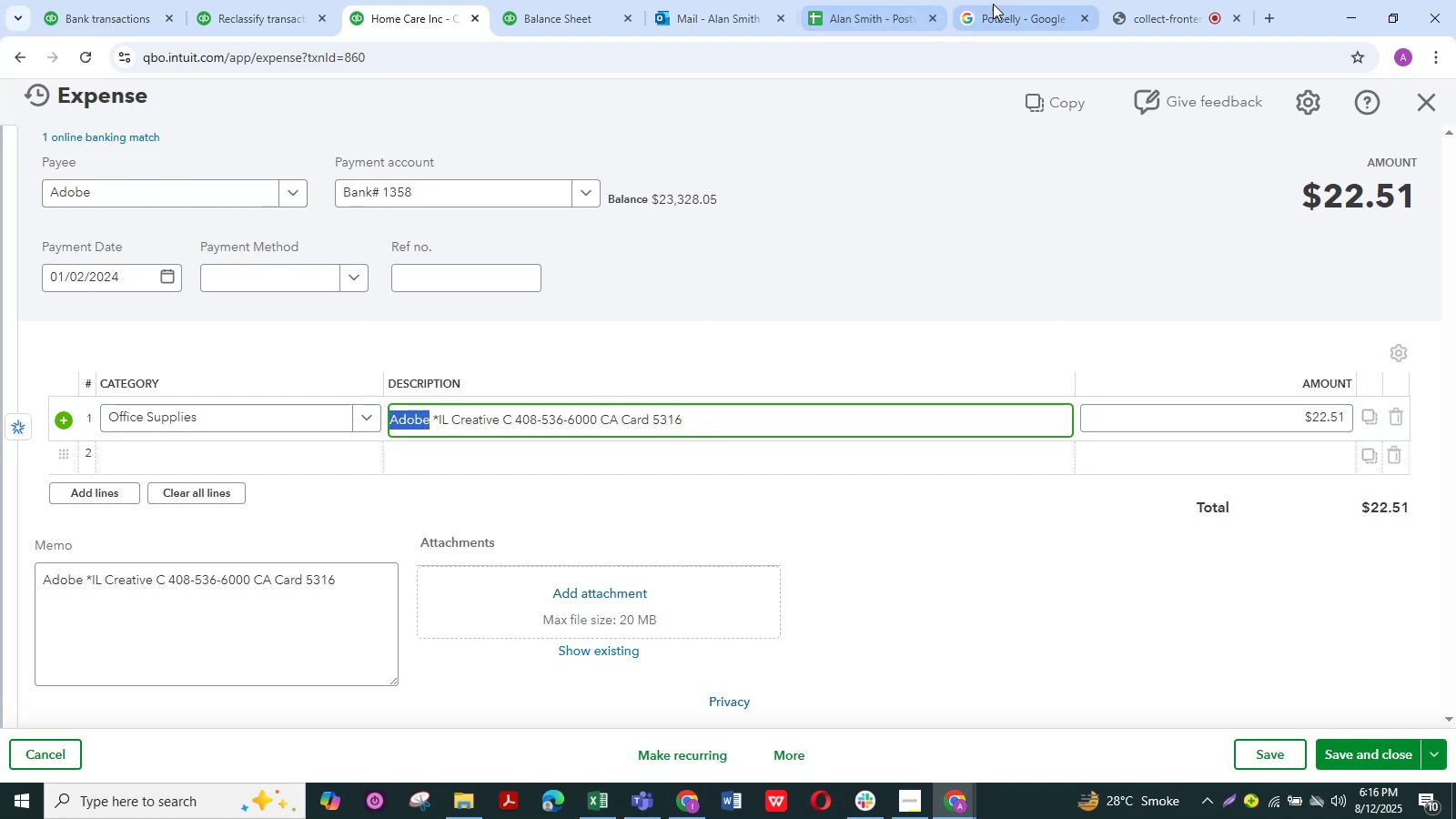 
left_click([1026, 4])
 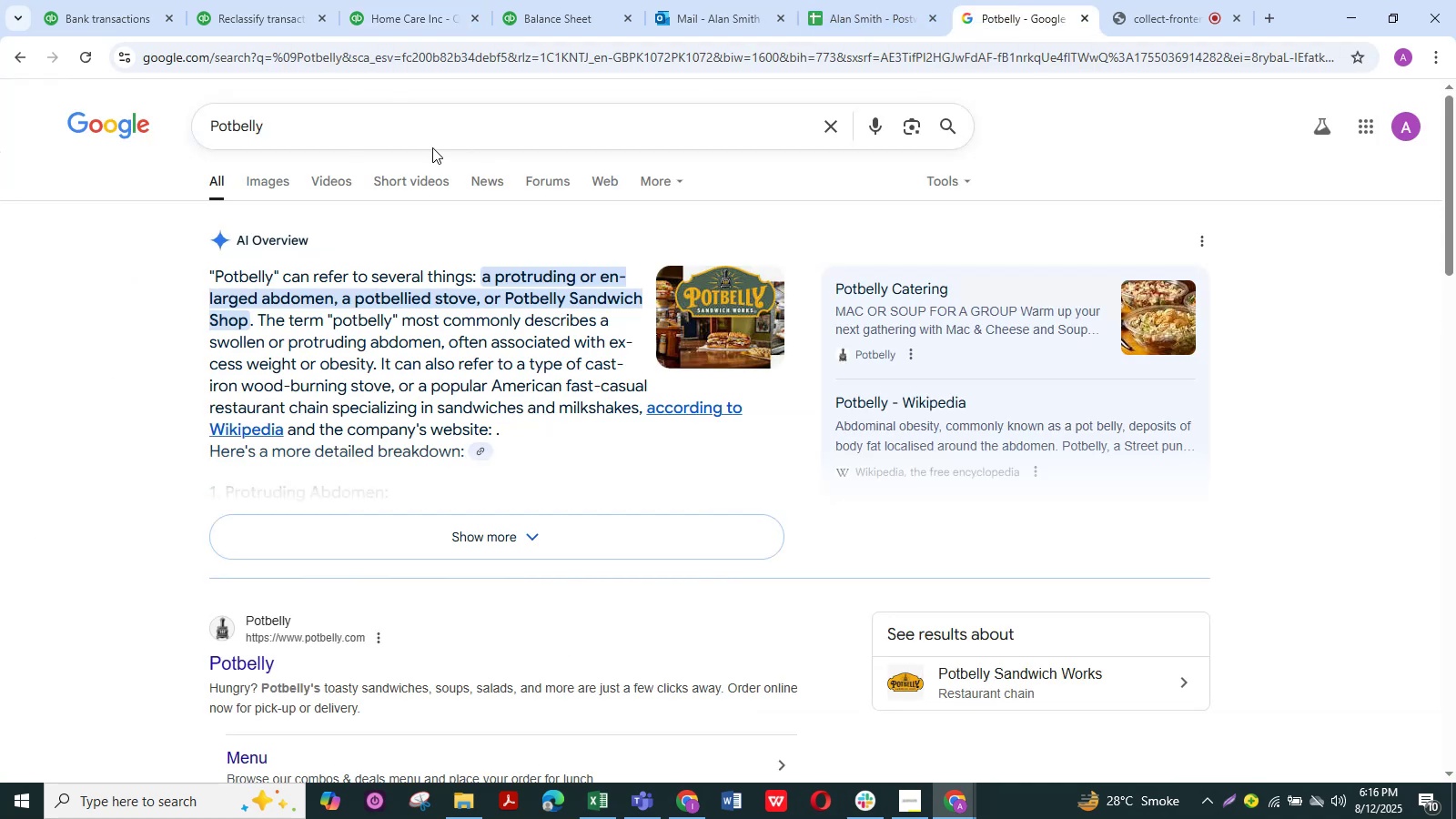 
left_click_drag(start_coordinate=[346, 132], to_coordinate=[118, 132])
 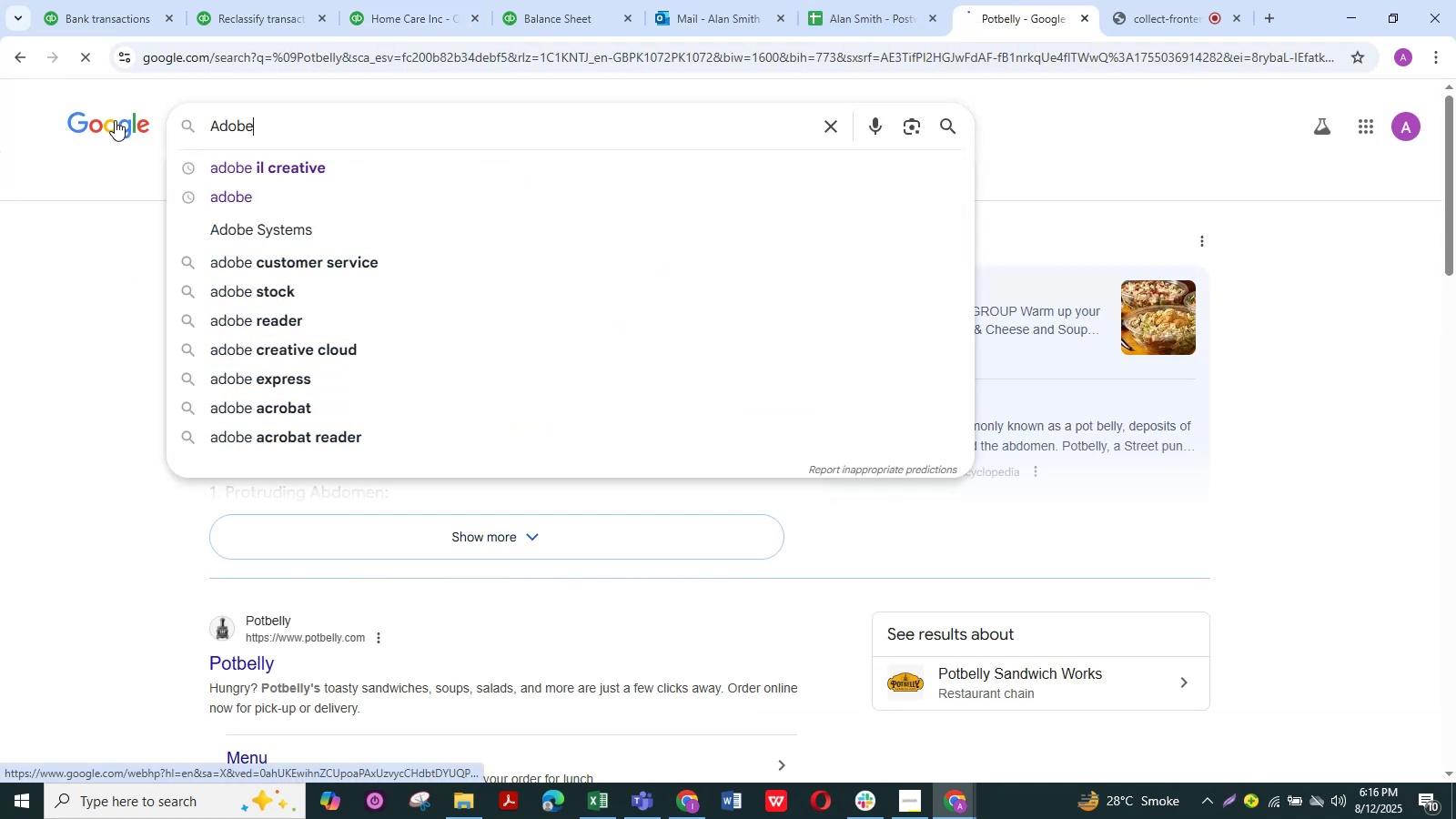 
key(Control+ControlLeft)
 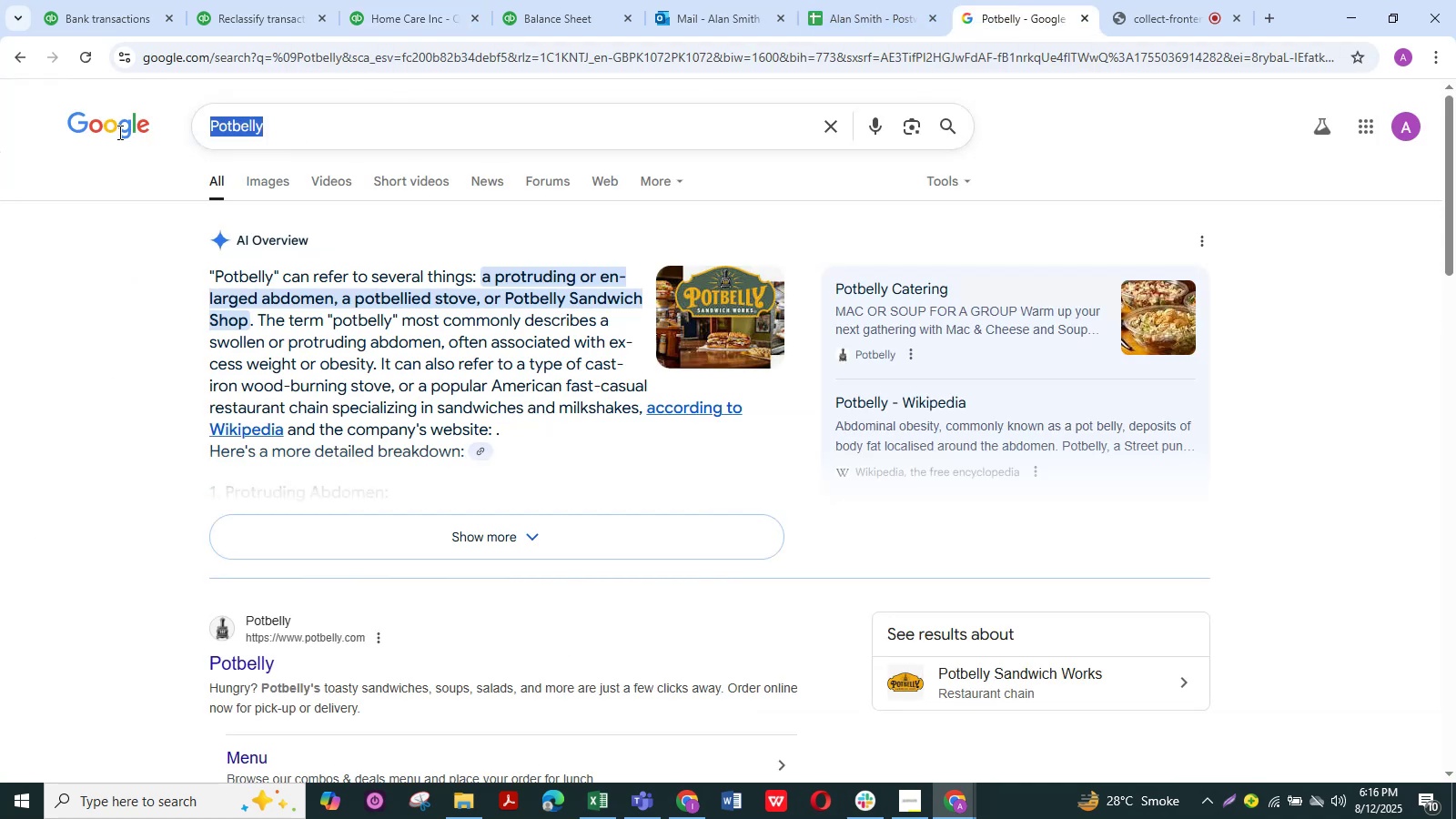 
key(Control+V)
 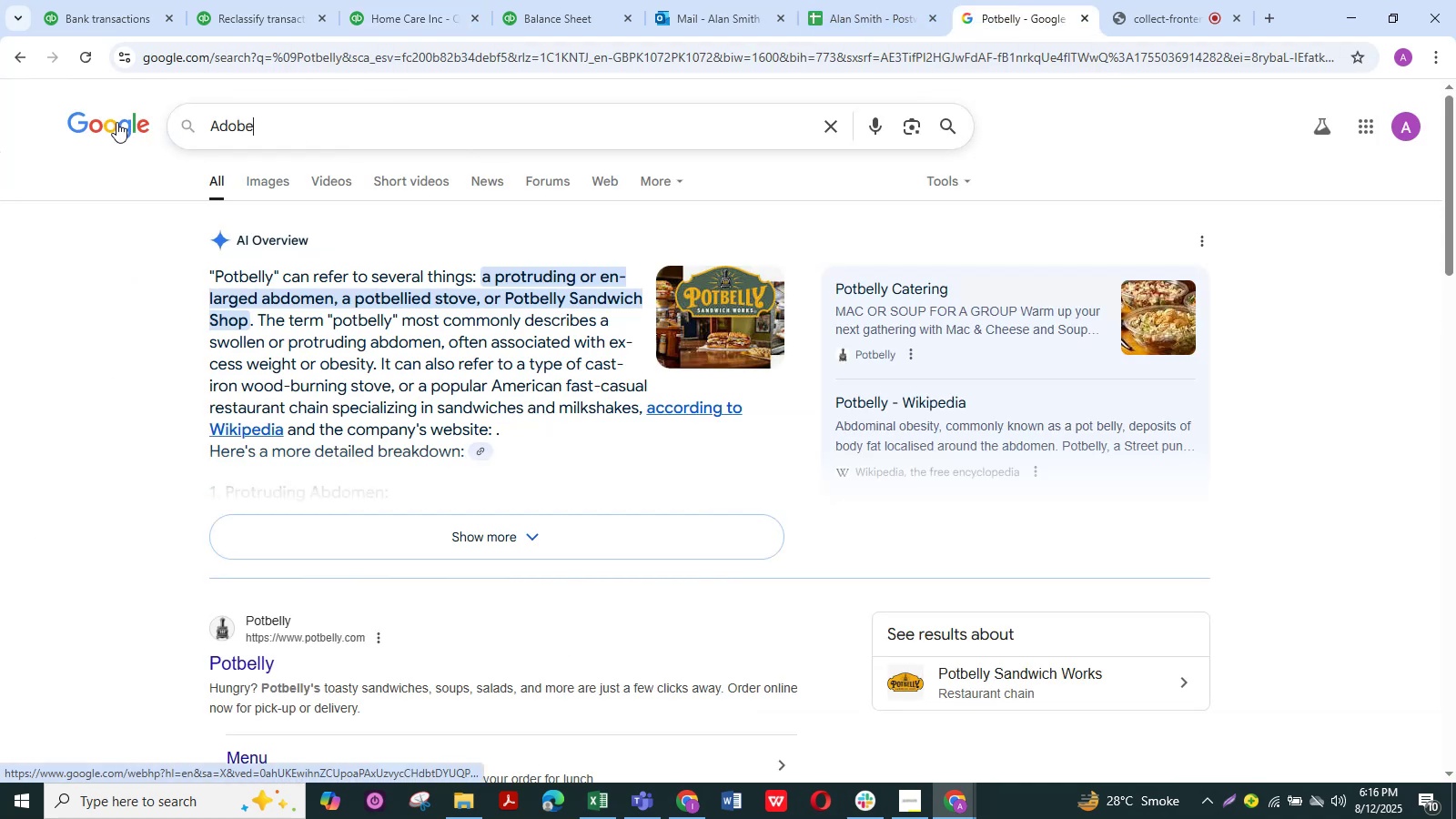 
key(NumpadEnter)
 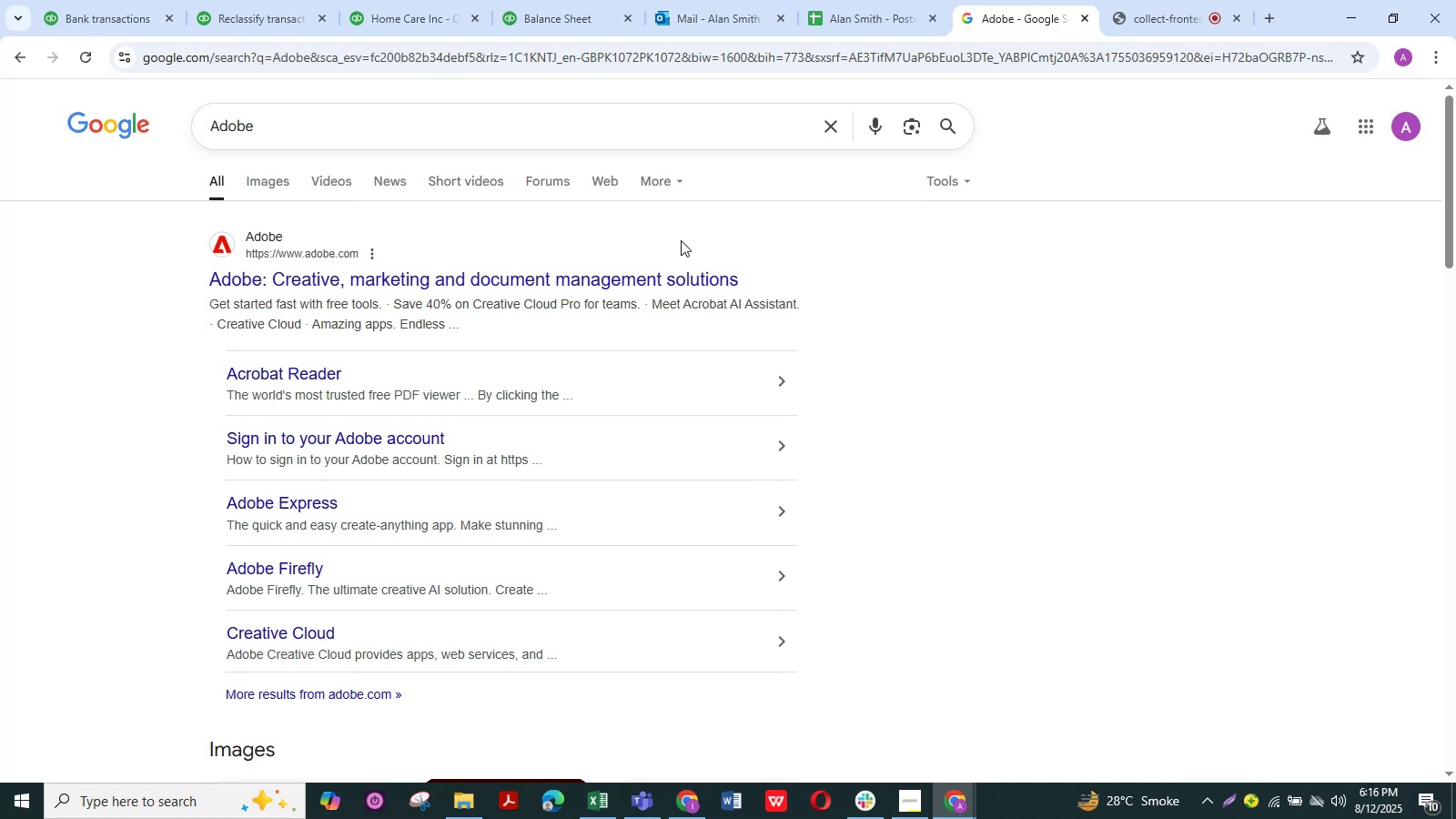 
wait(12.91)
 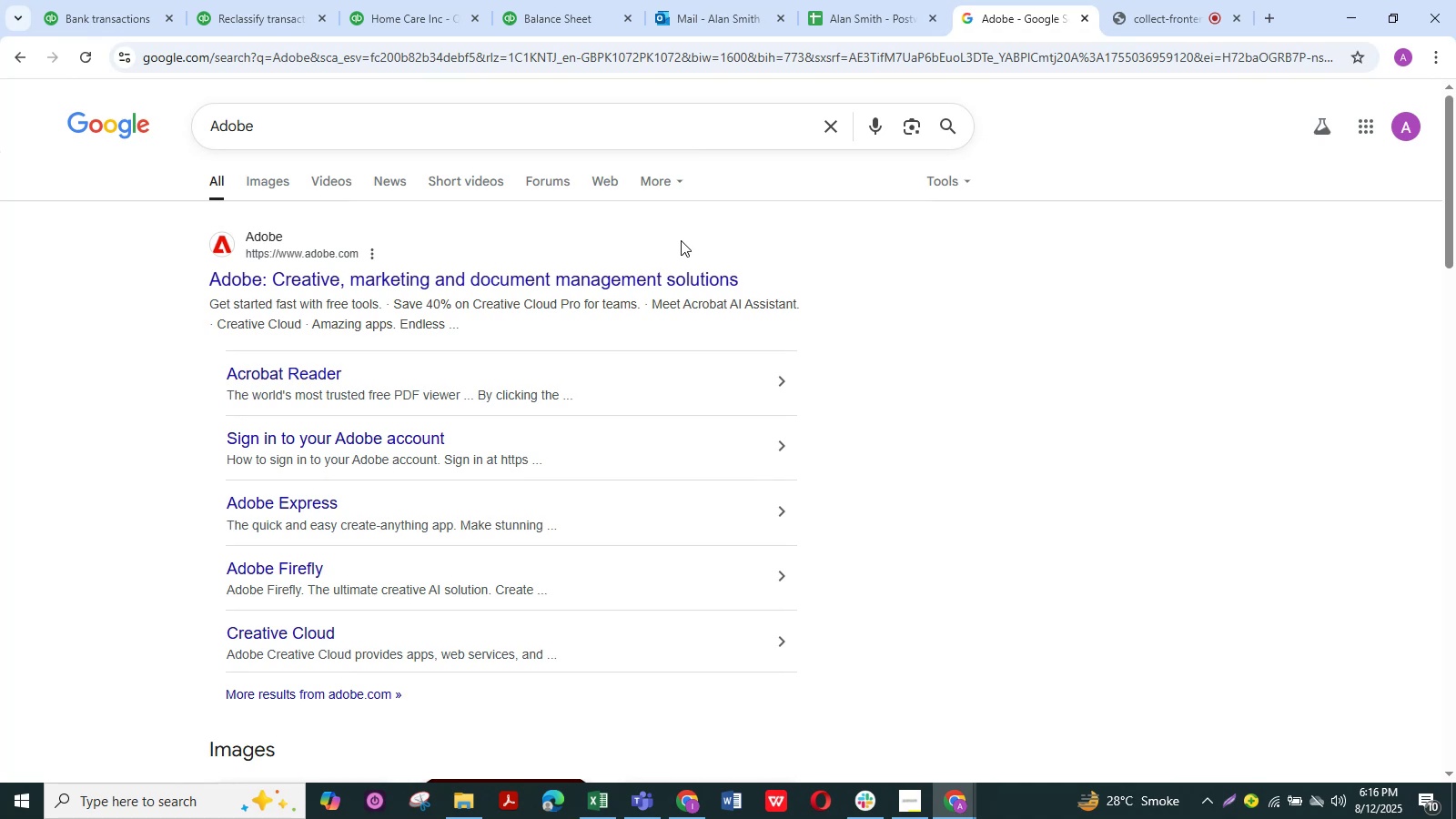 
left_click([420, 7])
 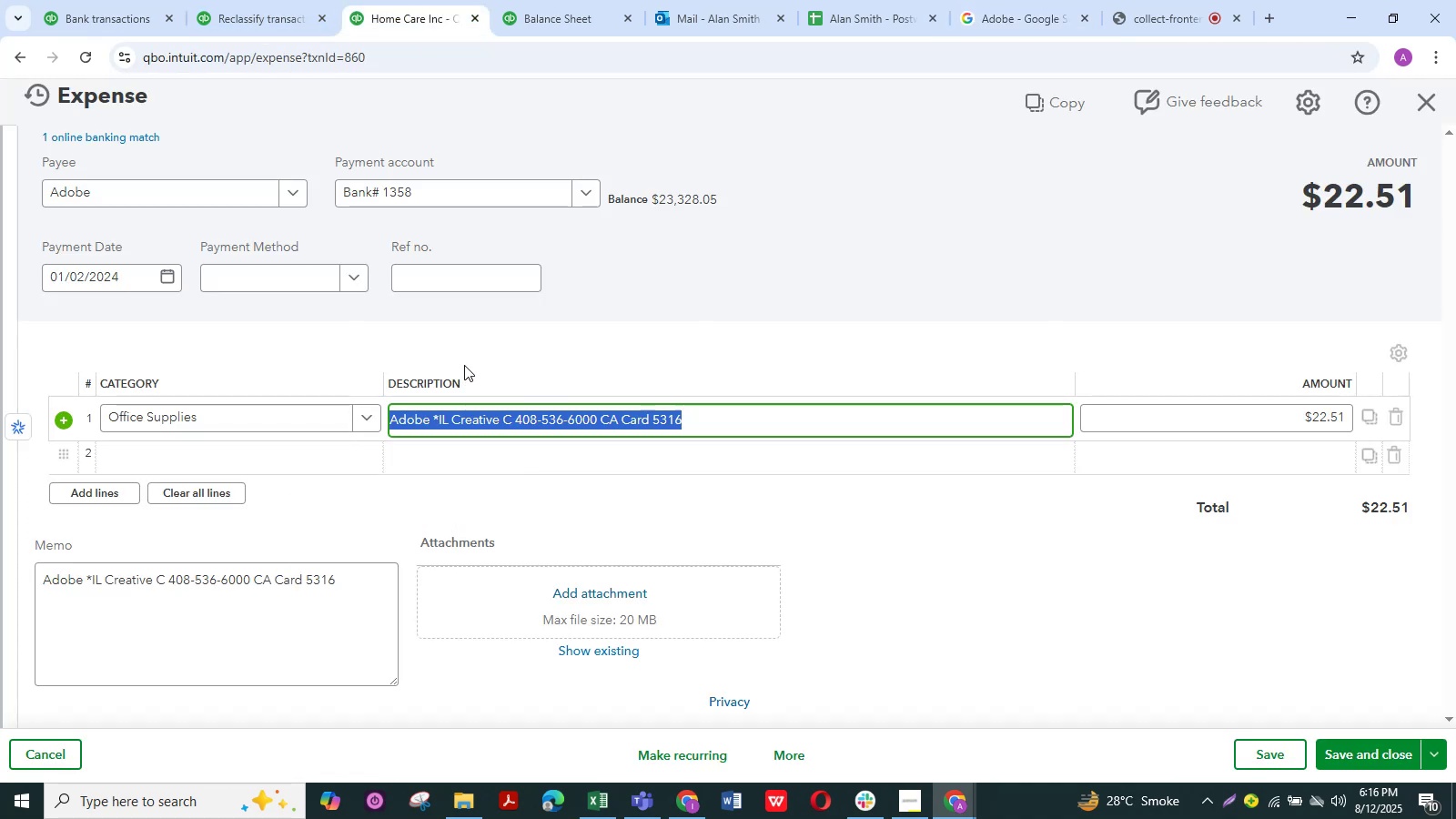 
left_click([484, 339])
 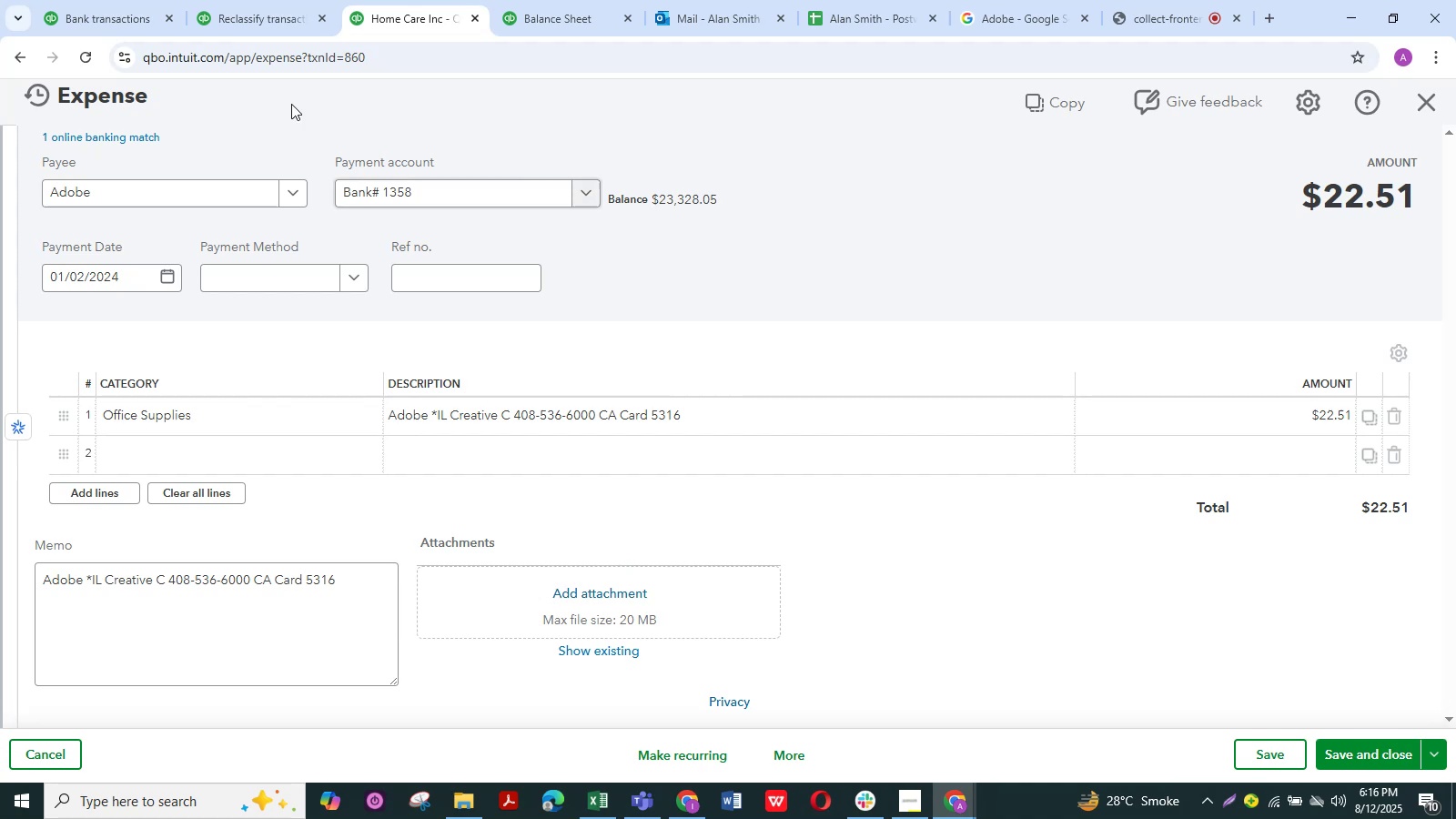 
left_click([231, 0])
 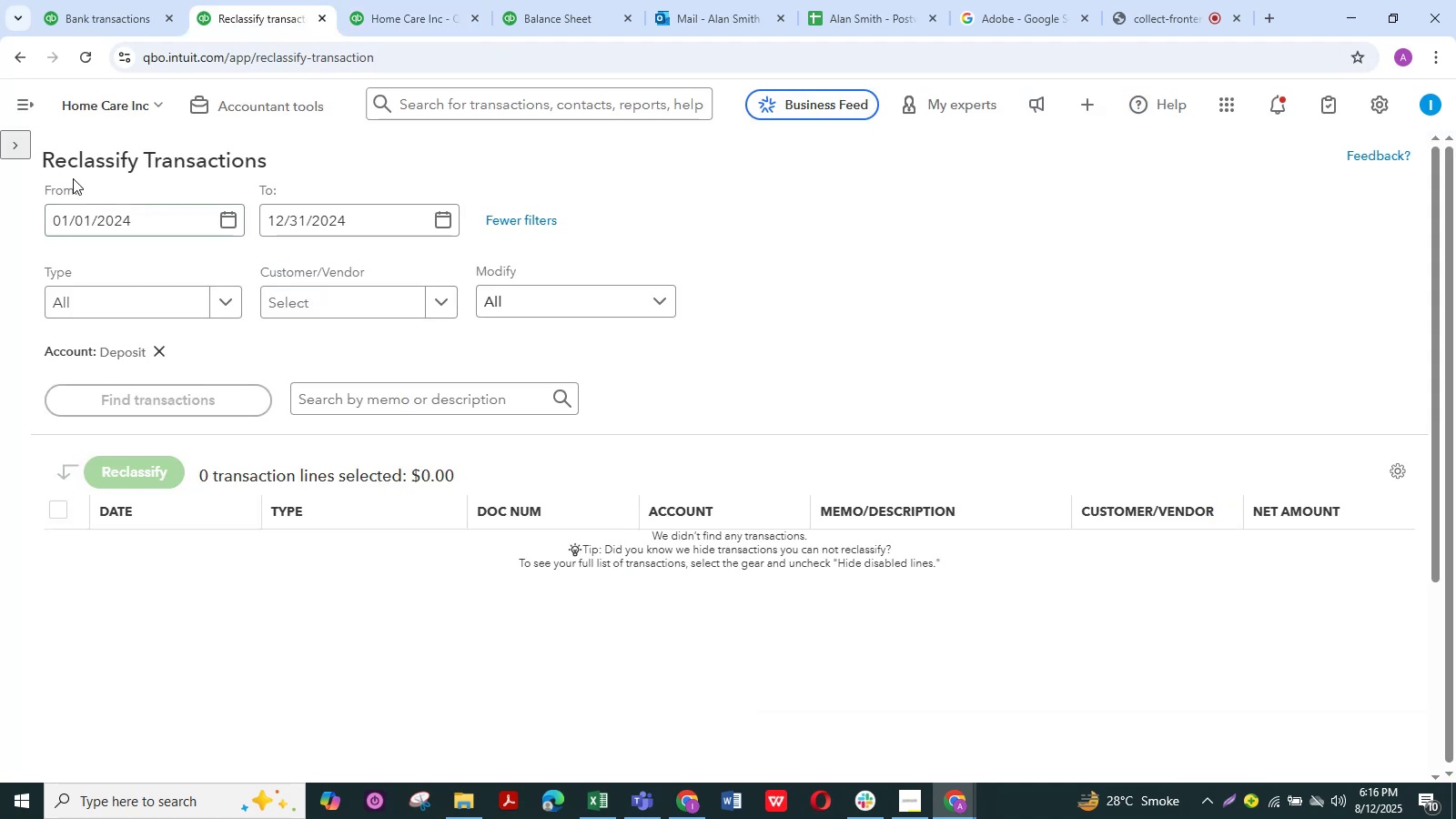 
left_click([25, 146])
 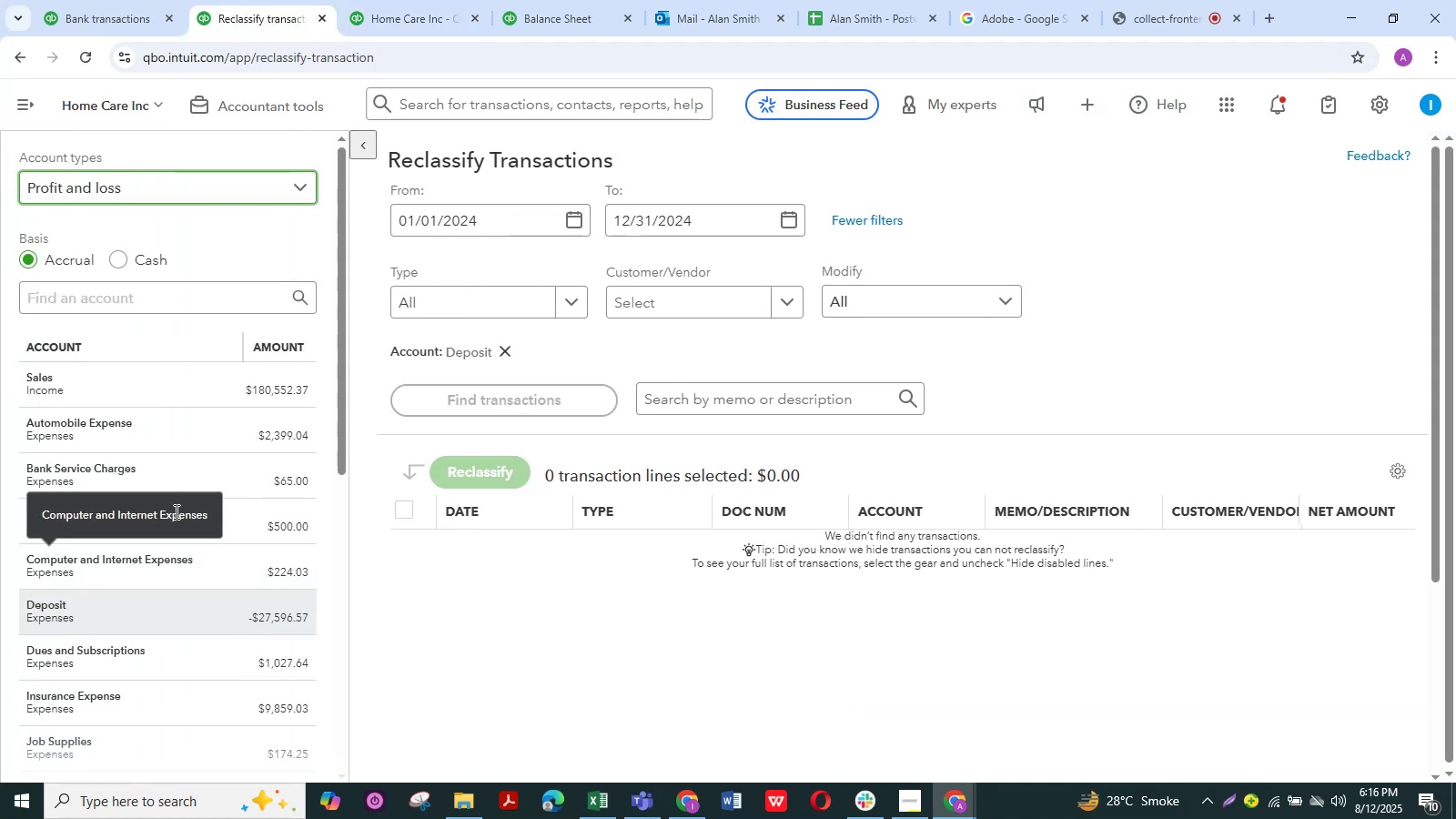 
scroll: coordinate [189, 592], scroll_direction: up, amount: 1.0
 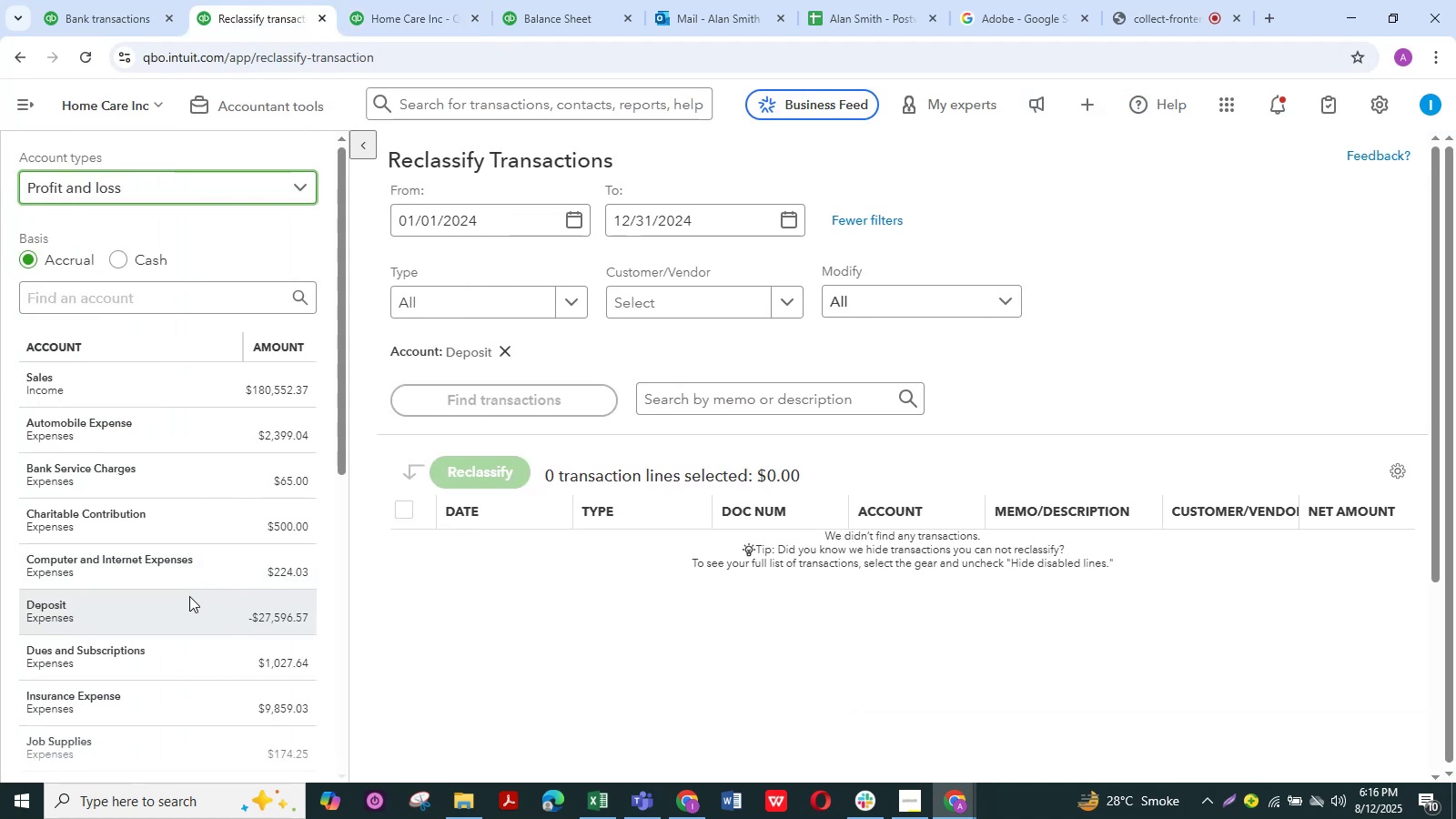 
scroll: coordinate [189, 596], scroll_direction: down, amount: 1.0
 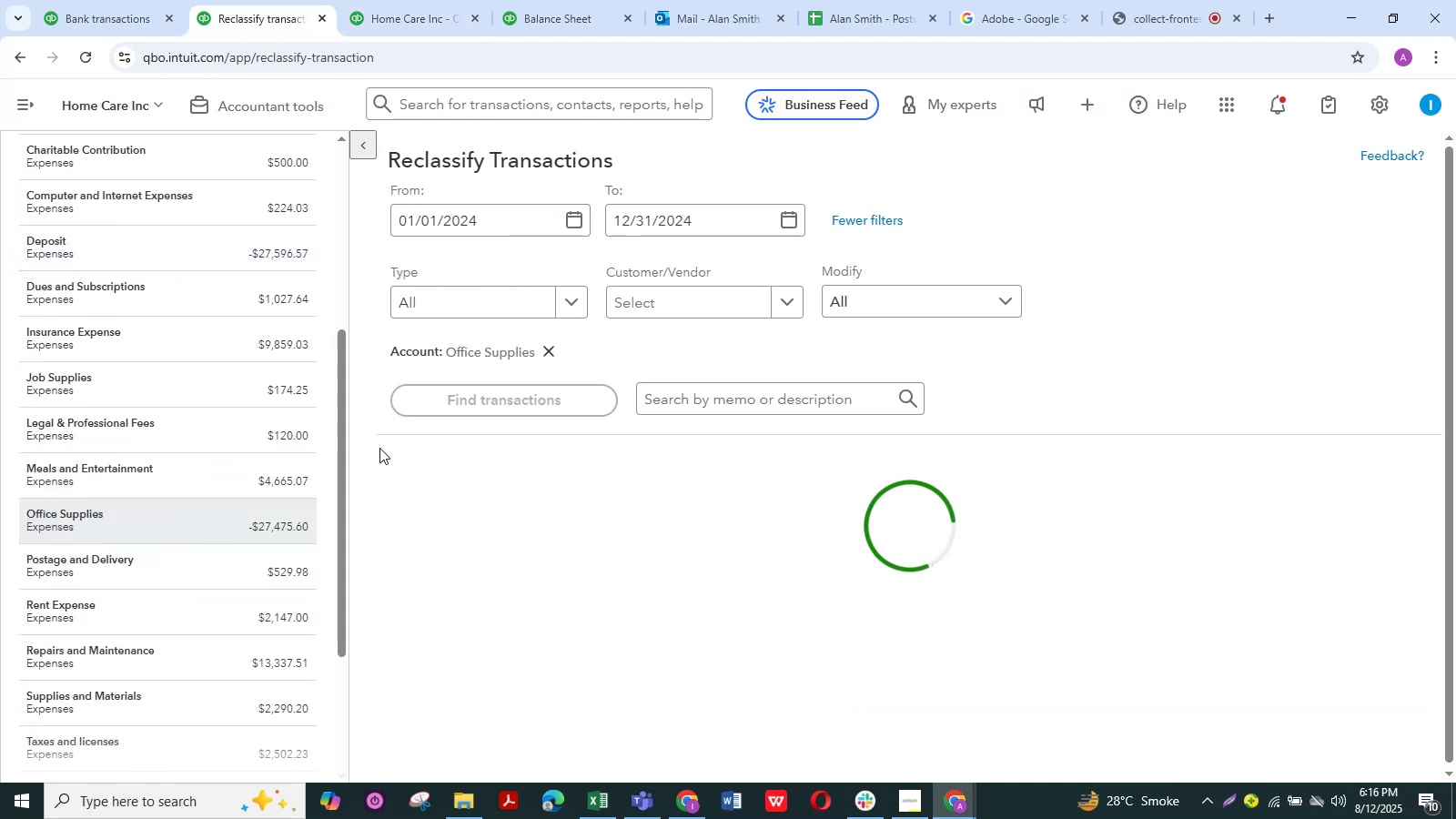 
left_click([372, 143])
 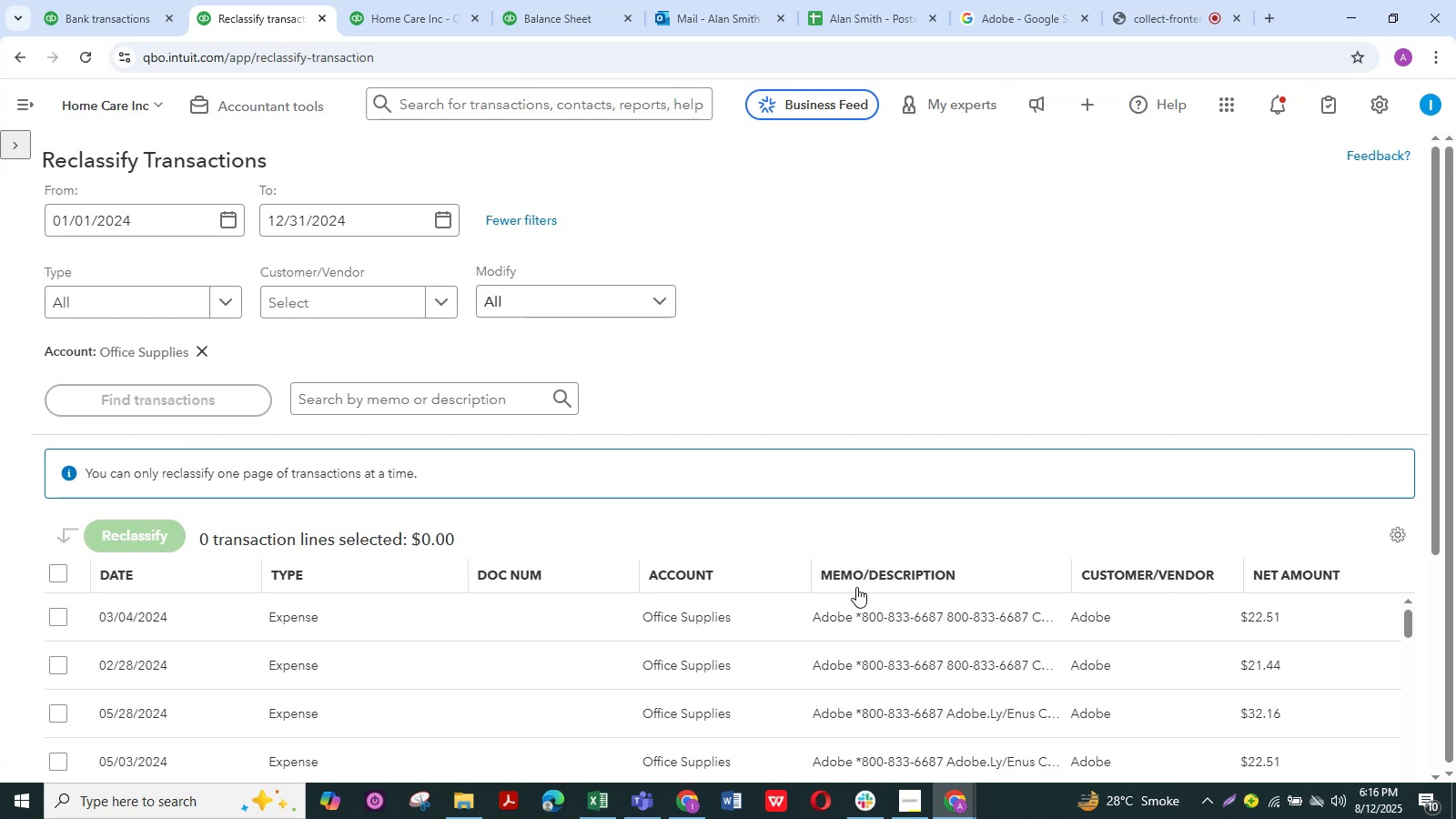 
left_click([901, 578])
 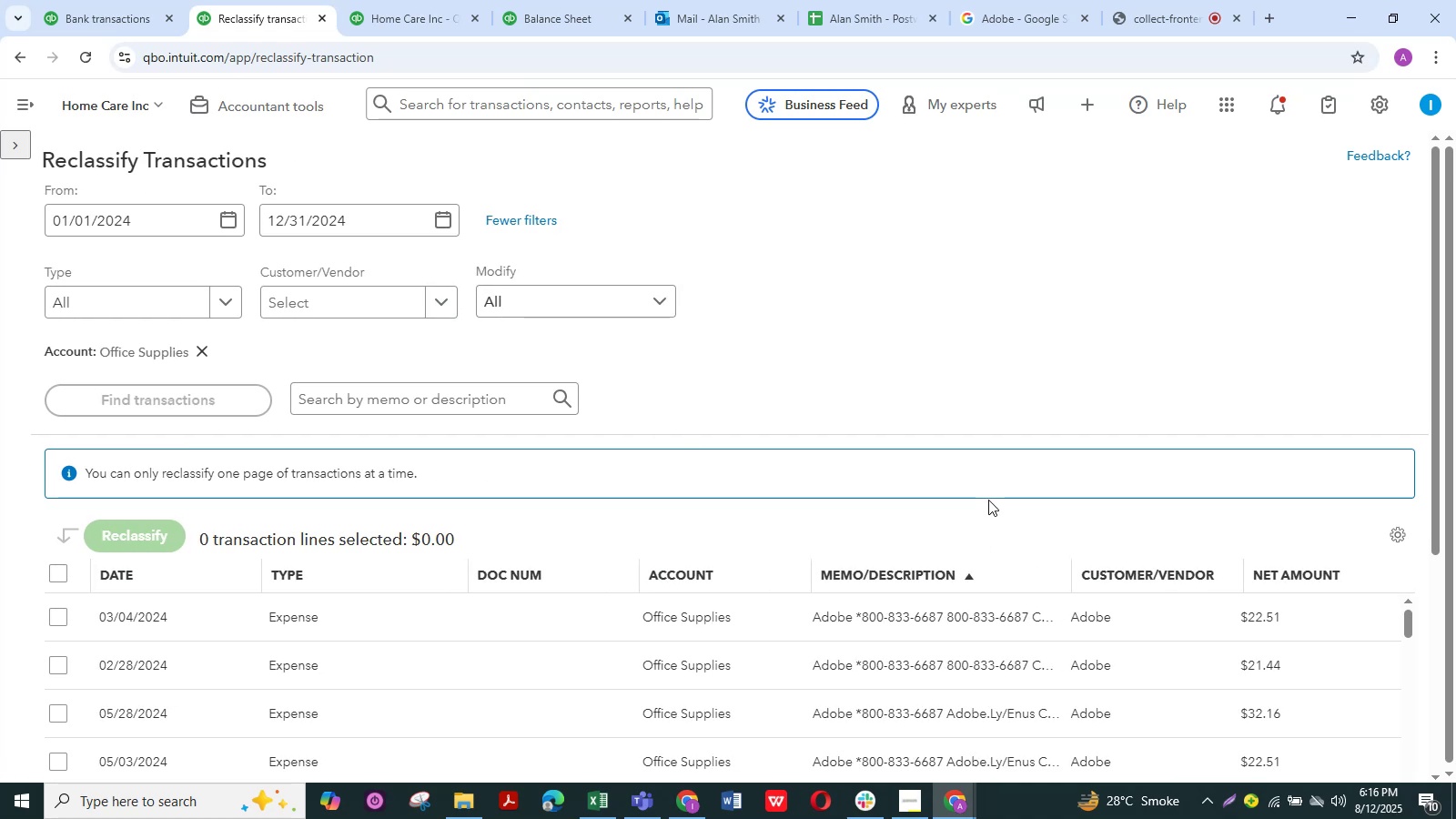 
scroll: coordinate [728, 408], scroll_direction: down, amount: 5.0
 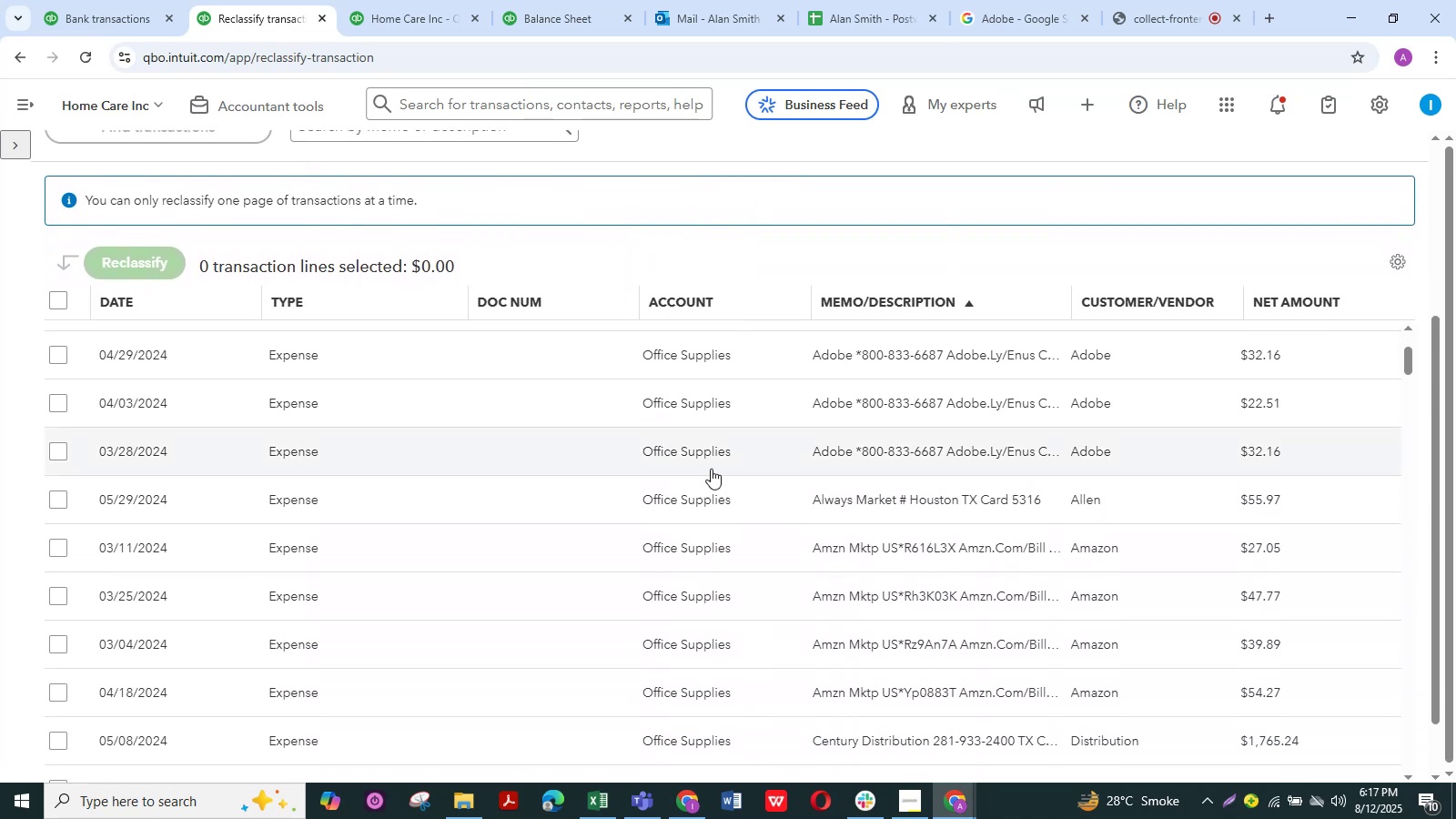 
scroll: coordinate [711, 490], scroll_direction: up, amount: 2.0
 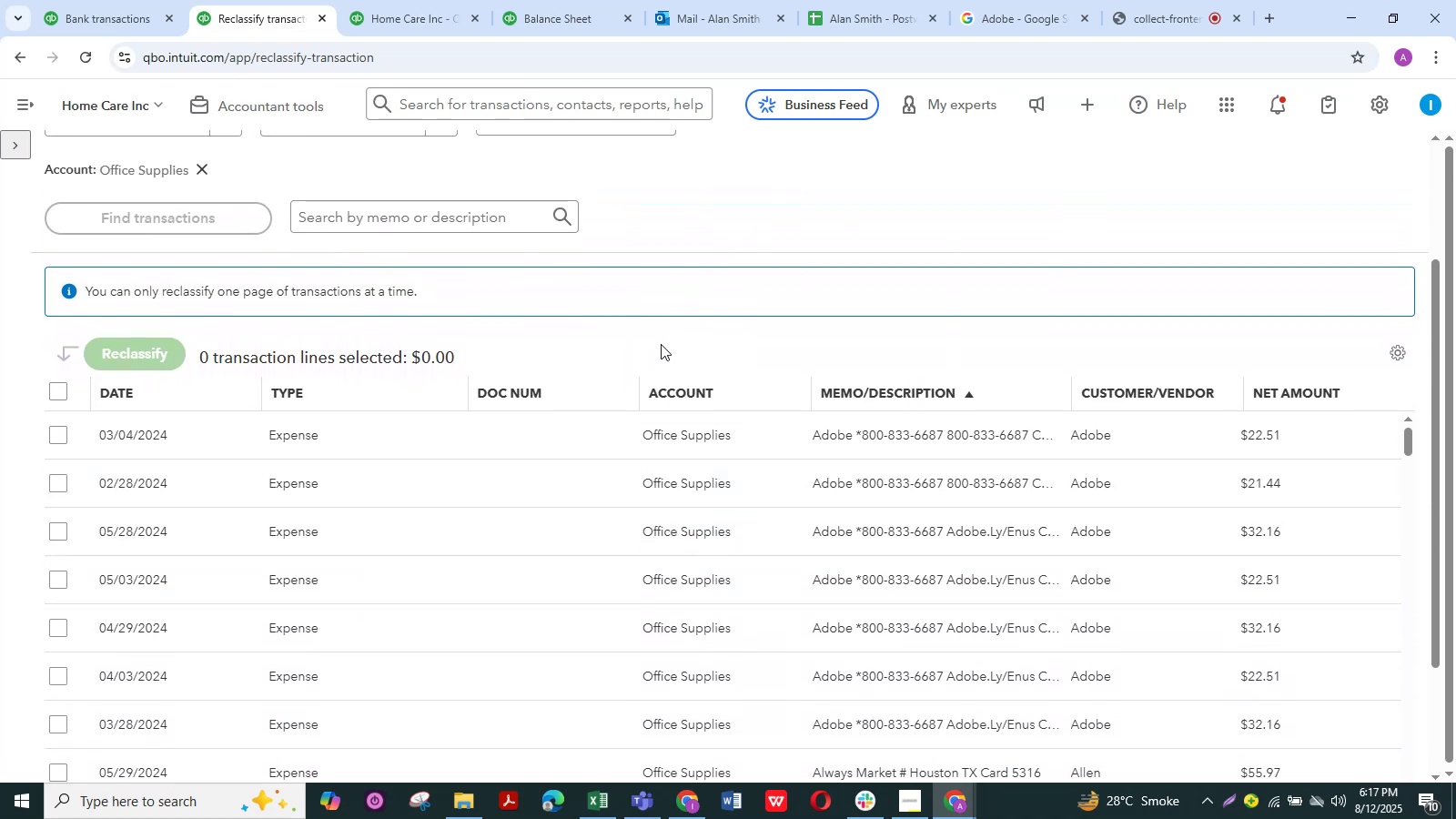 
scroll: coordinate [662, 344], scroll_direction: down, amount: 1.0
 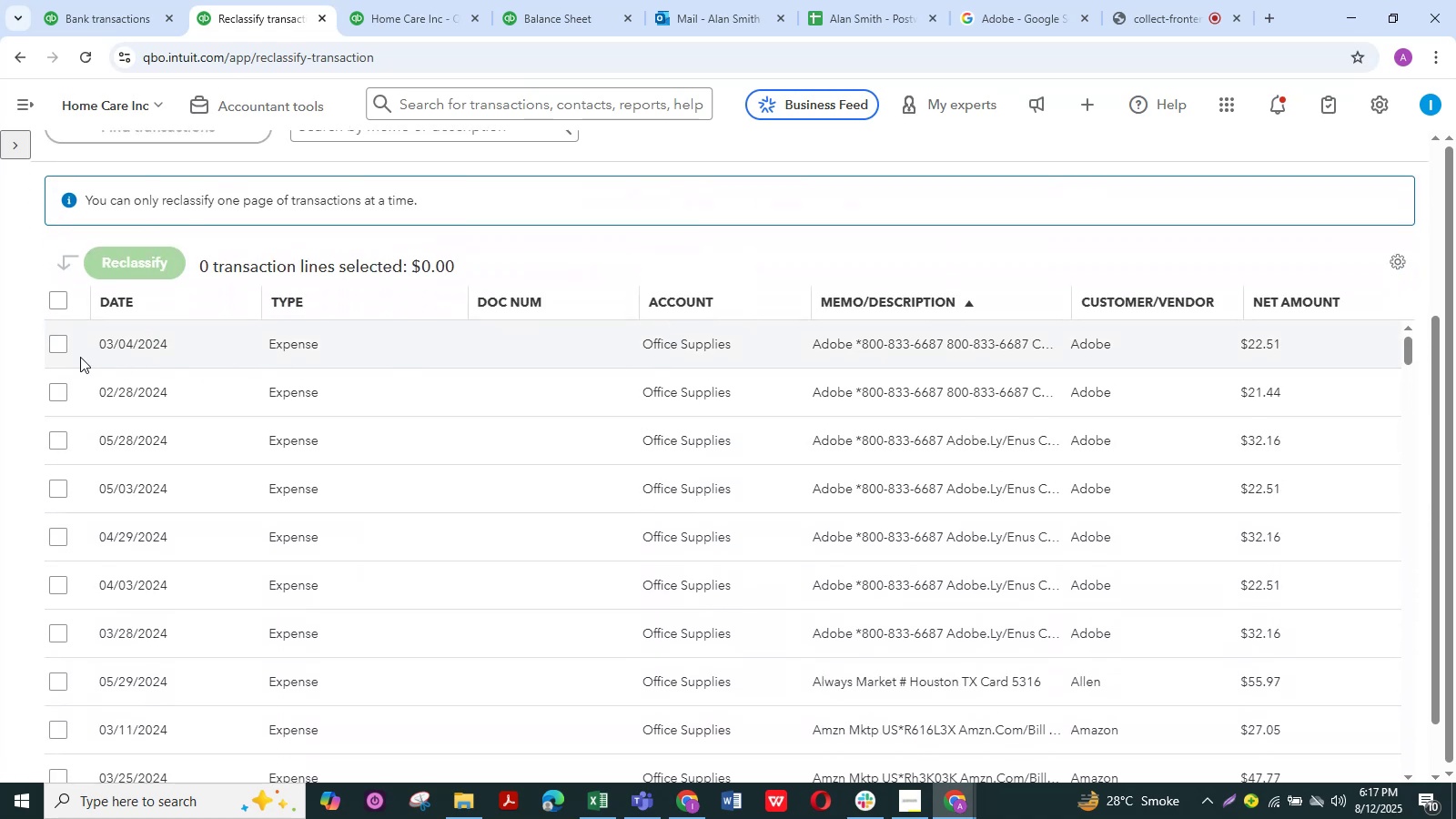 
left_click([54, 349])
 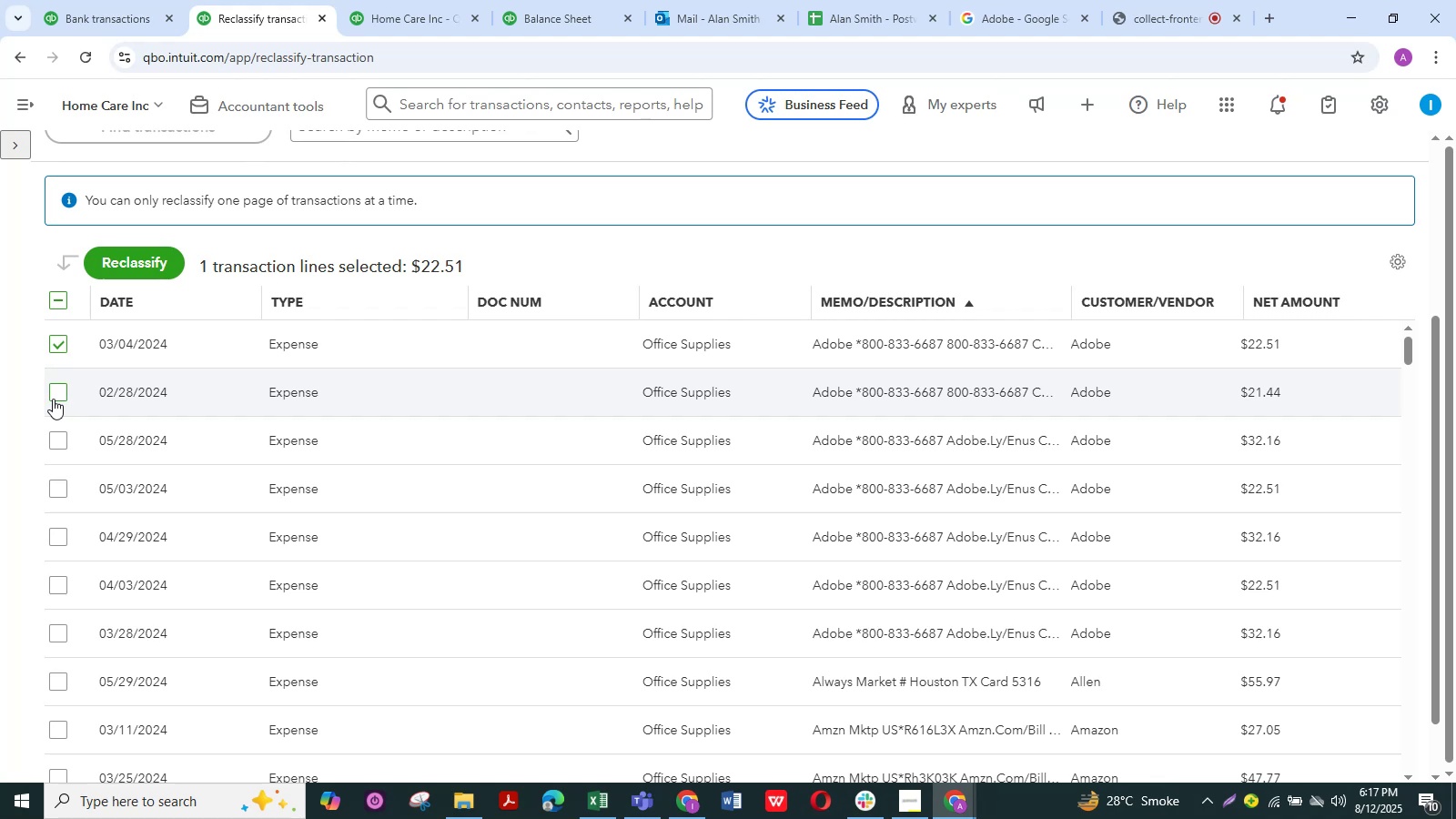 
left_click([53, 399])
 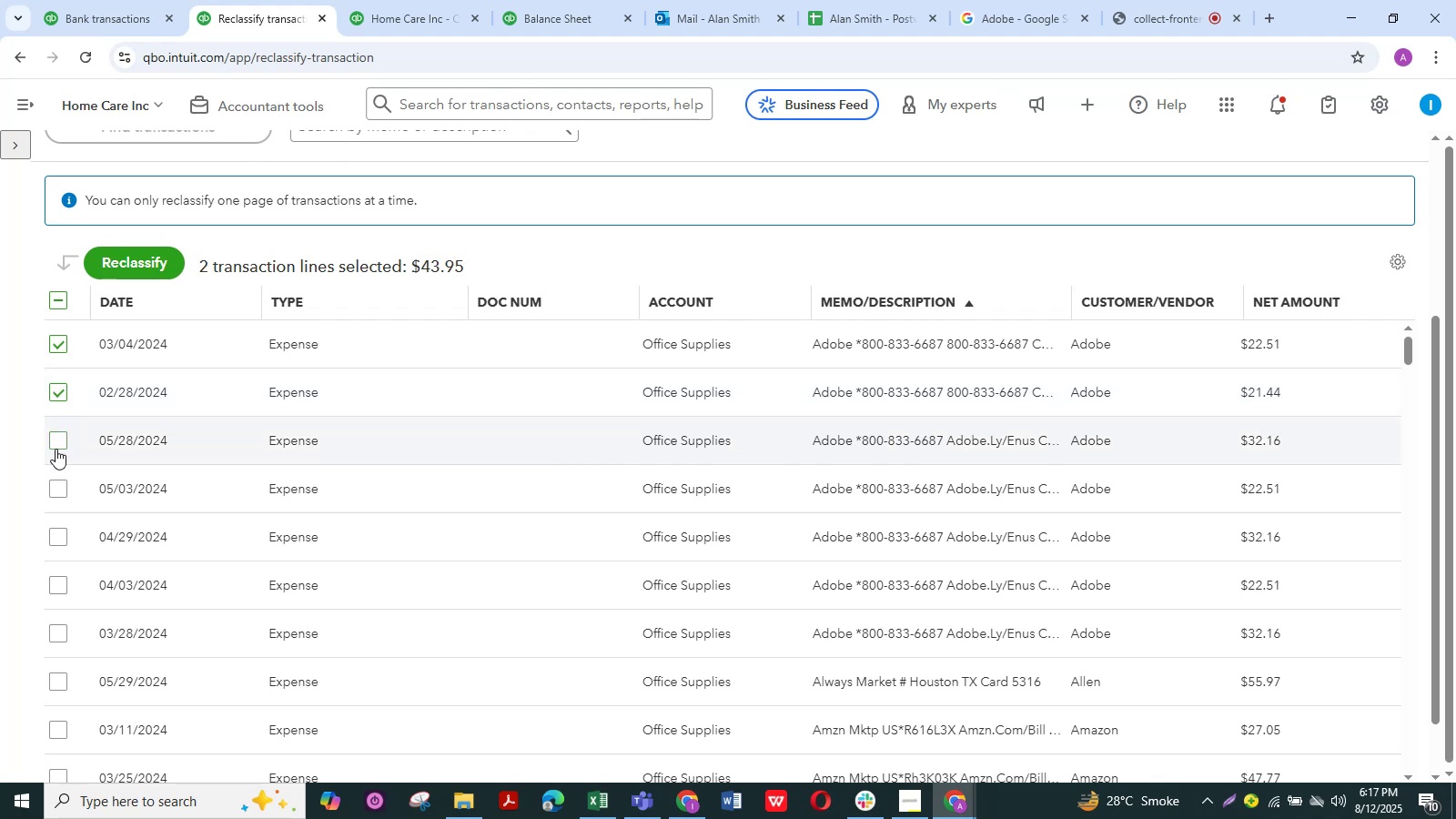 
left_click([57, 447])
 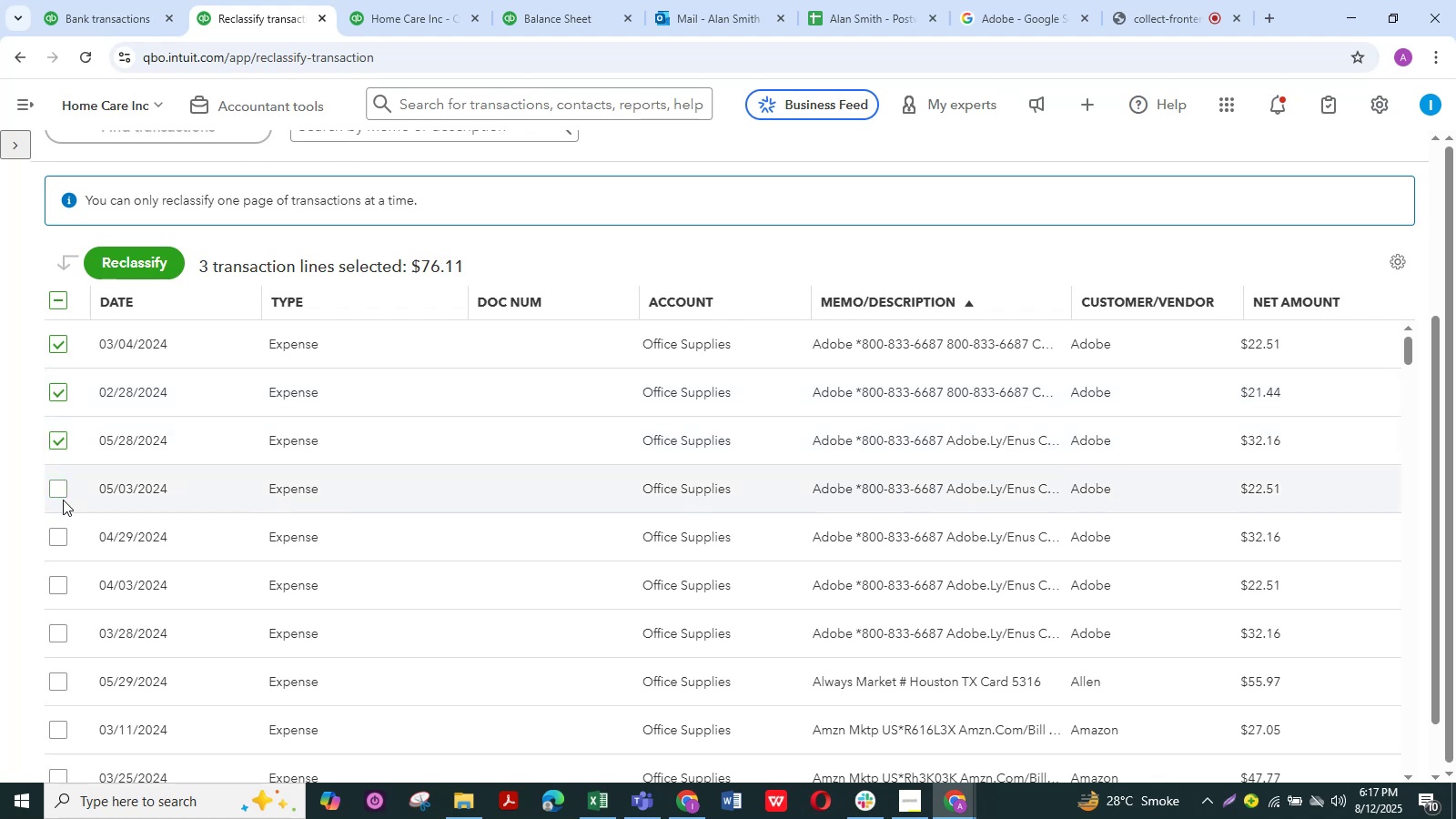 
left_click([54, 490])
 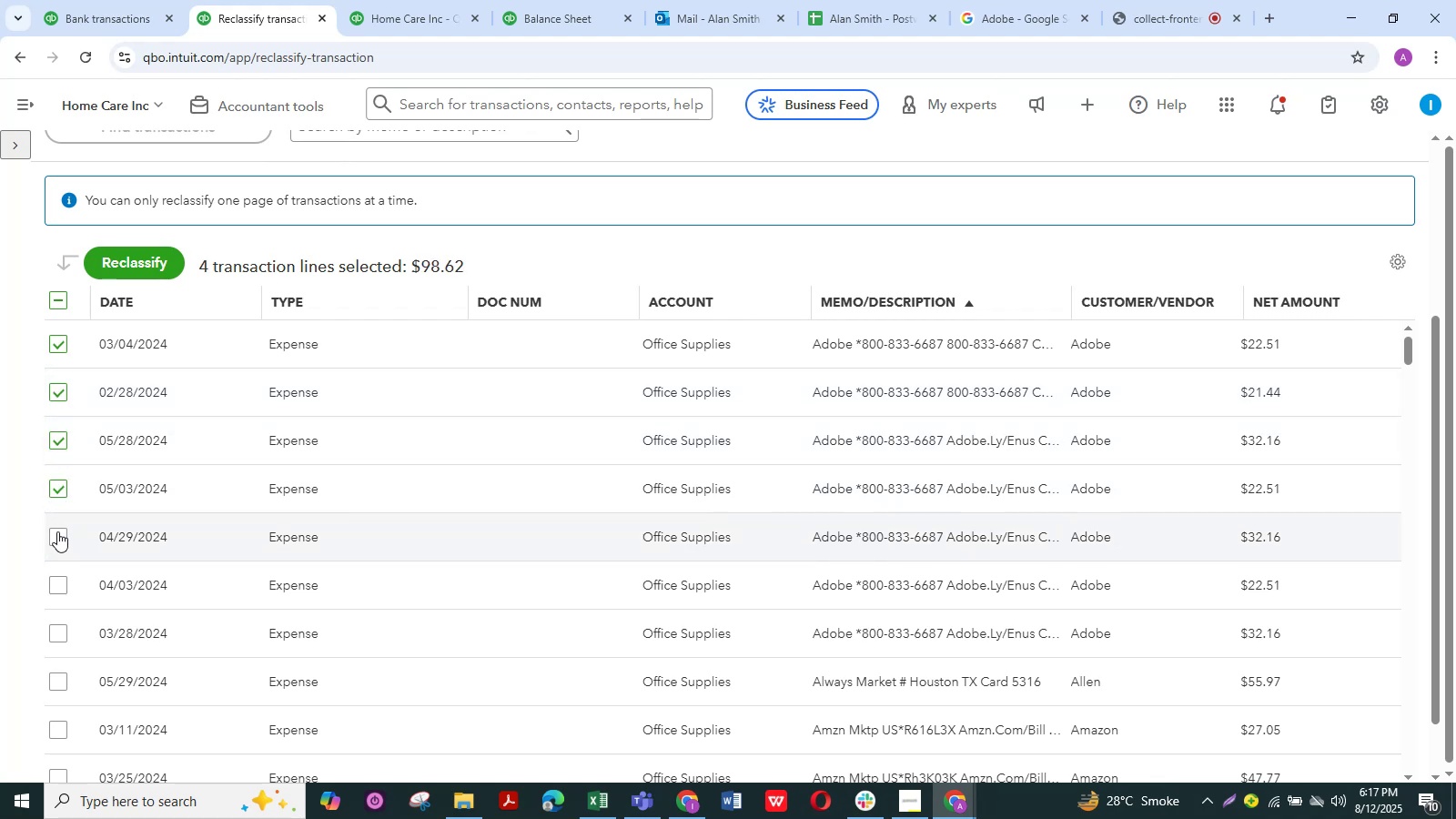 
left_click([57, 531])
 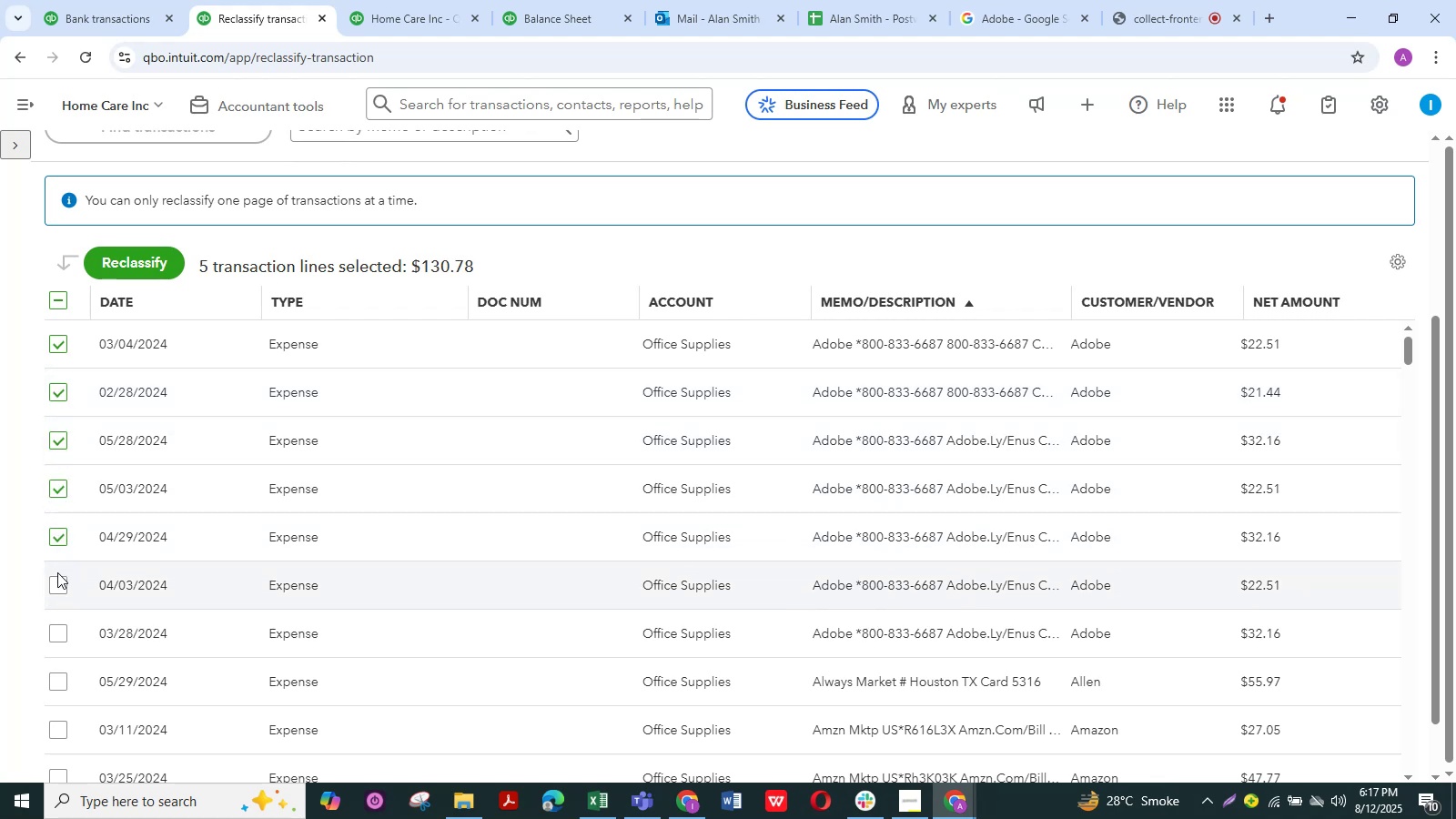 
left_click([56, 586])
 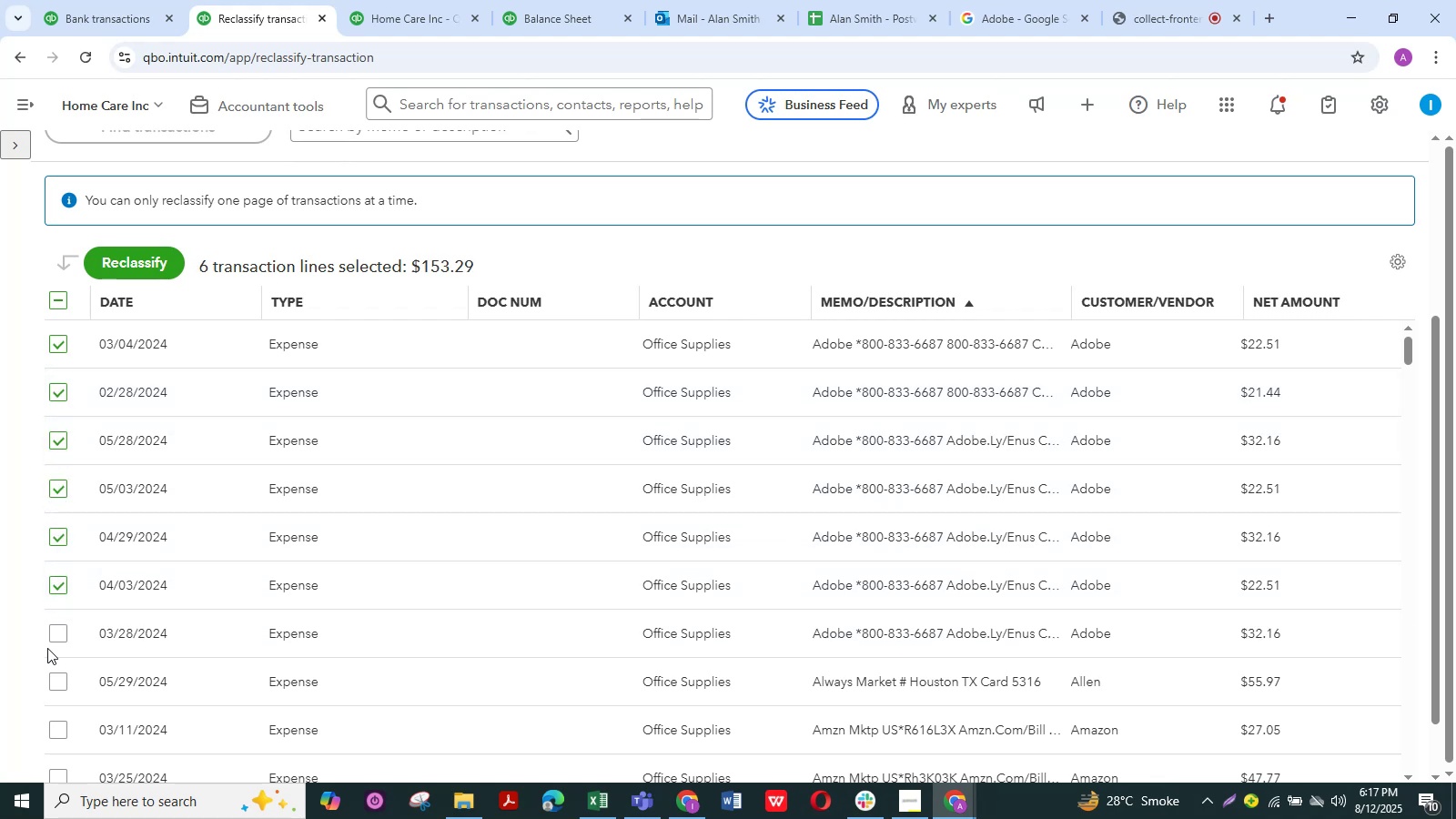 
left_click([60, 640])
 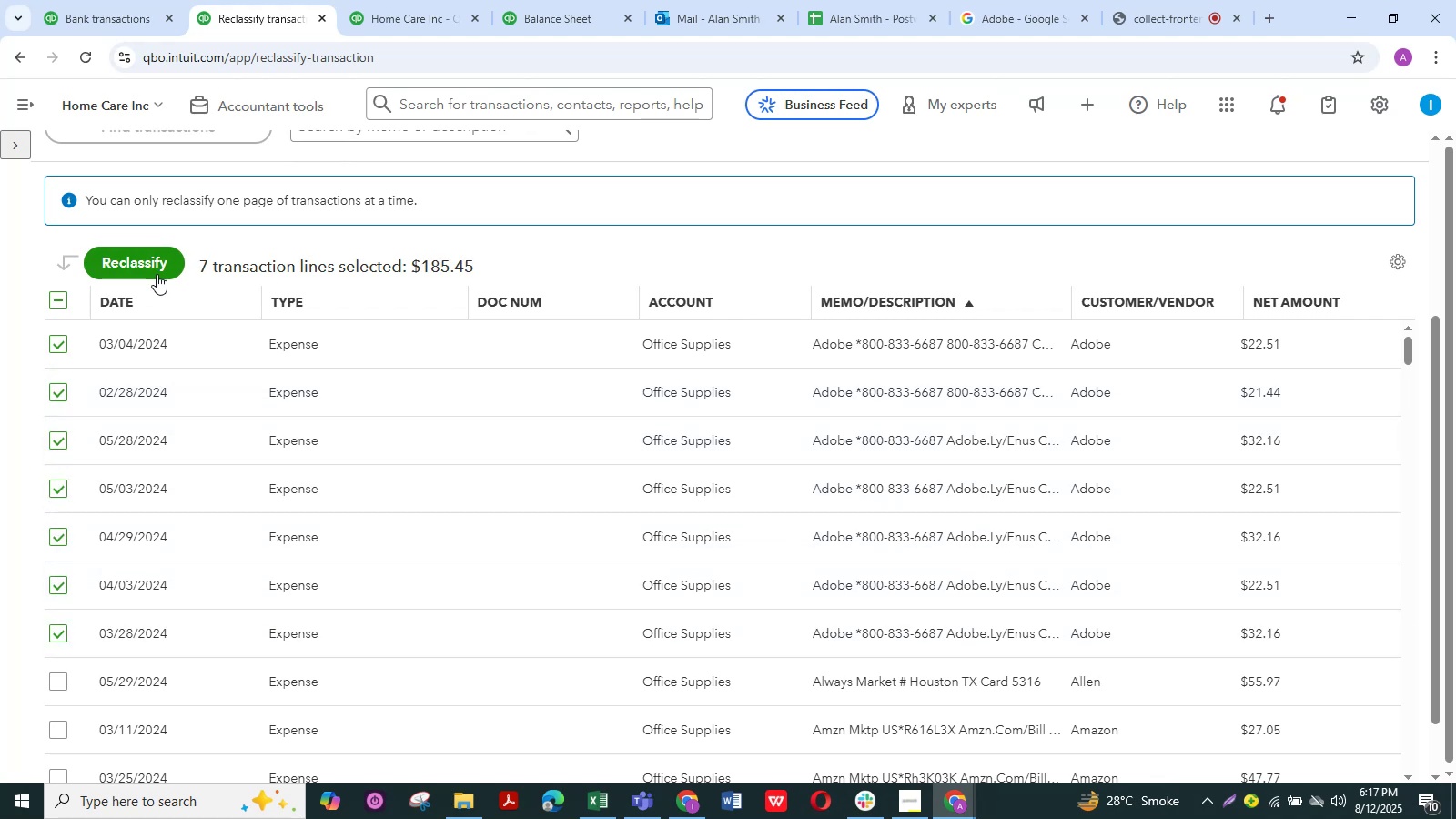 
left_click([157, 274])
 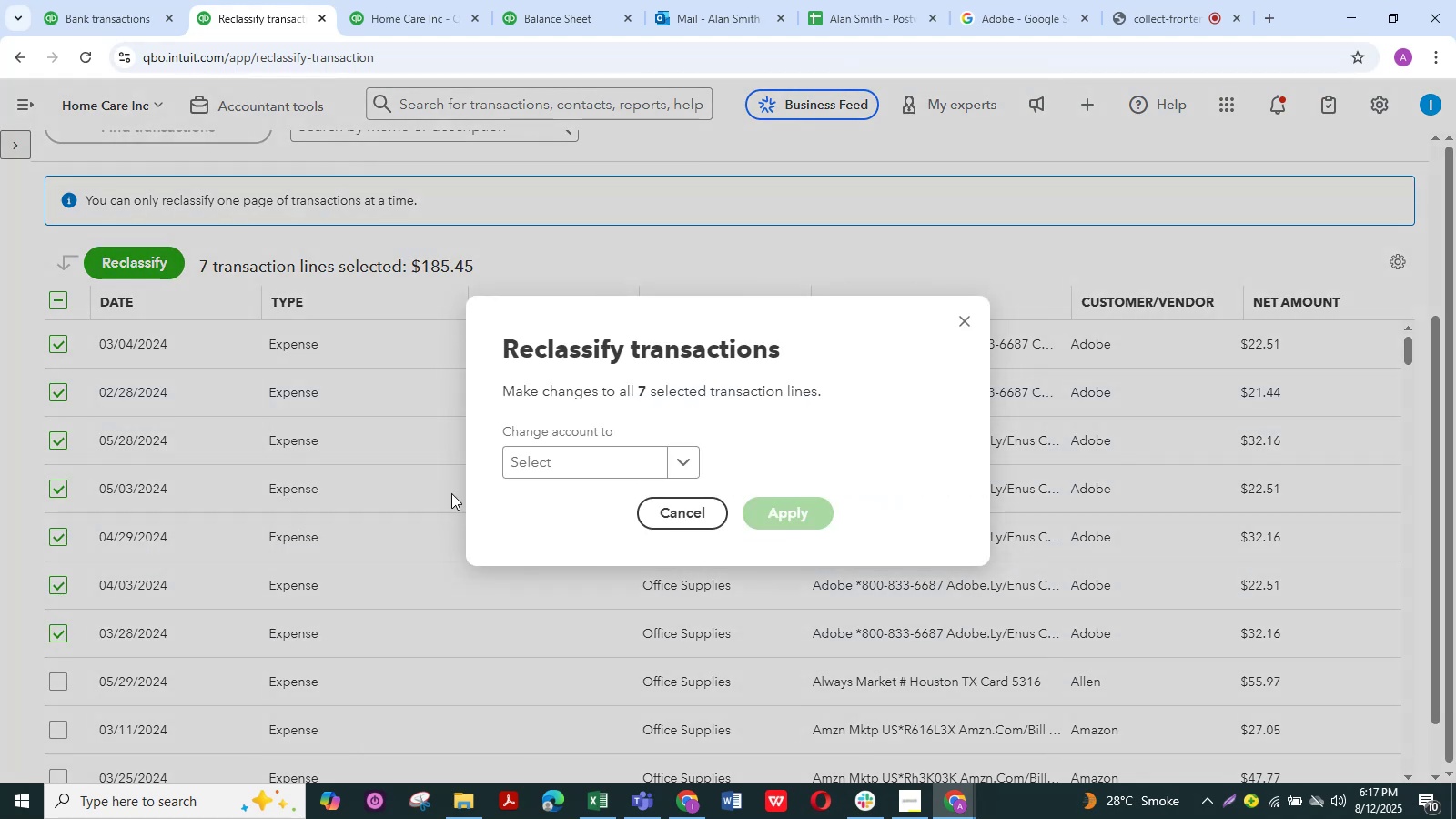 
left_click([541, 465])
 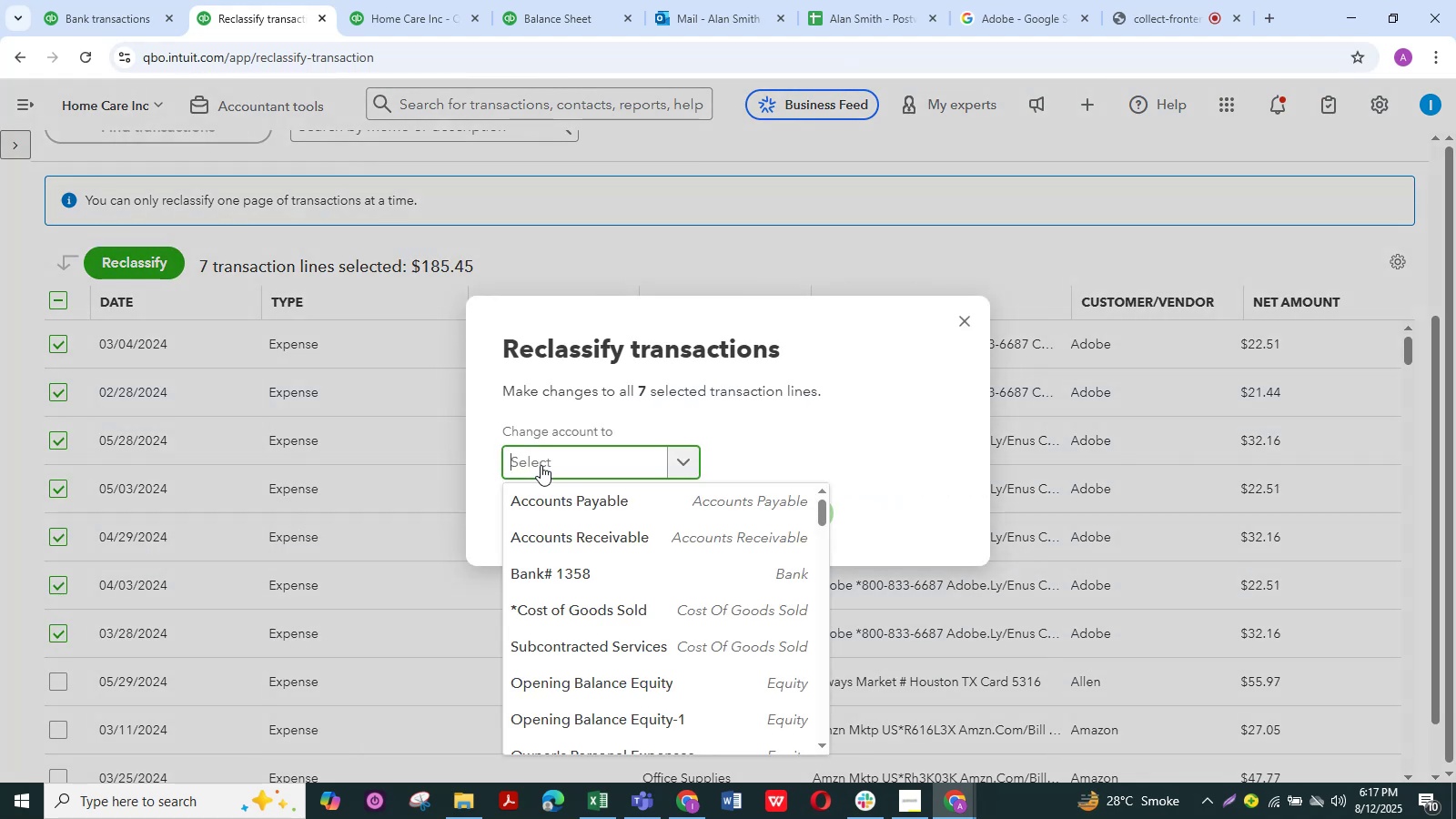 
type(dues)
 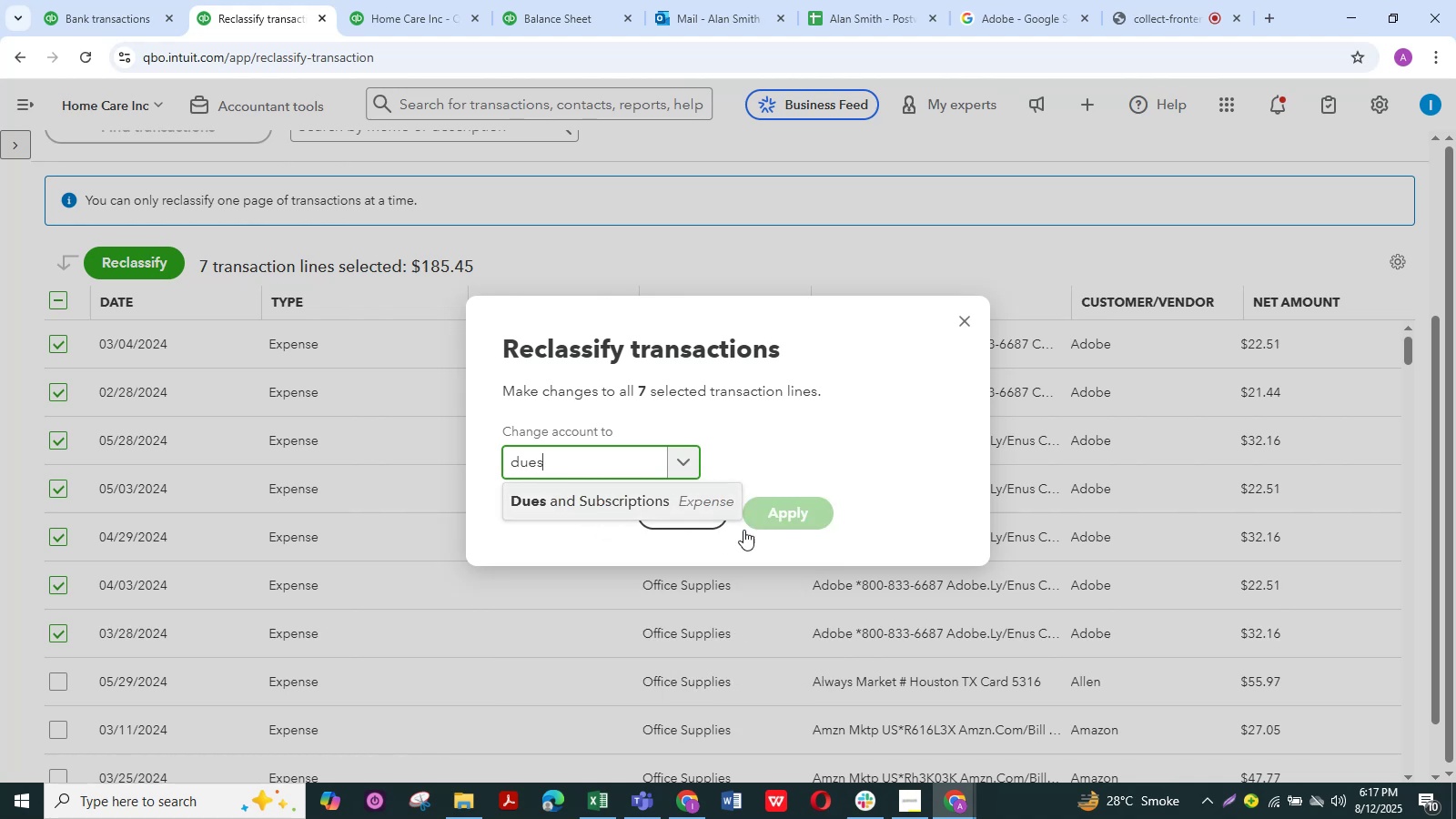 
left_click([782, 517])
 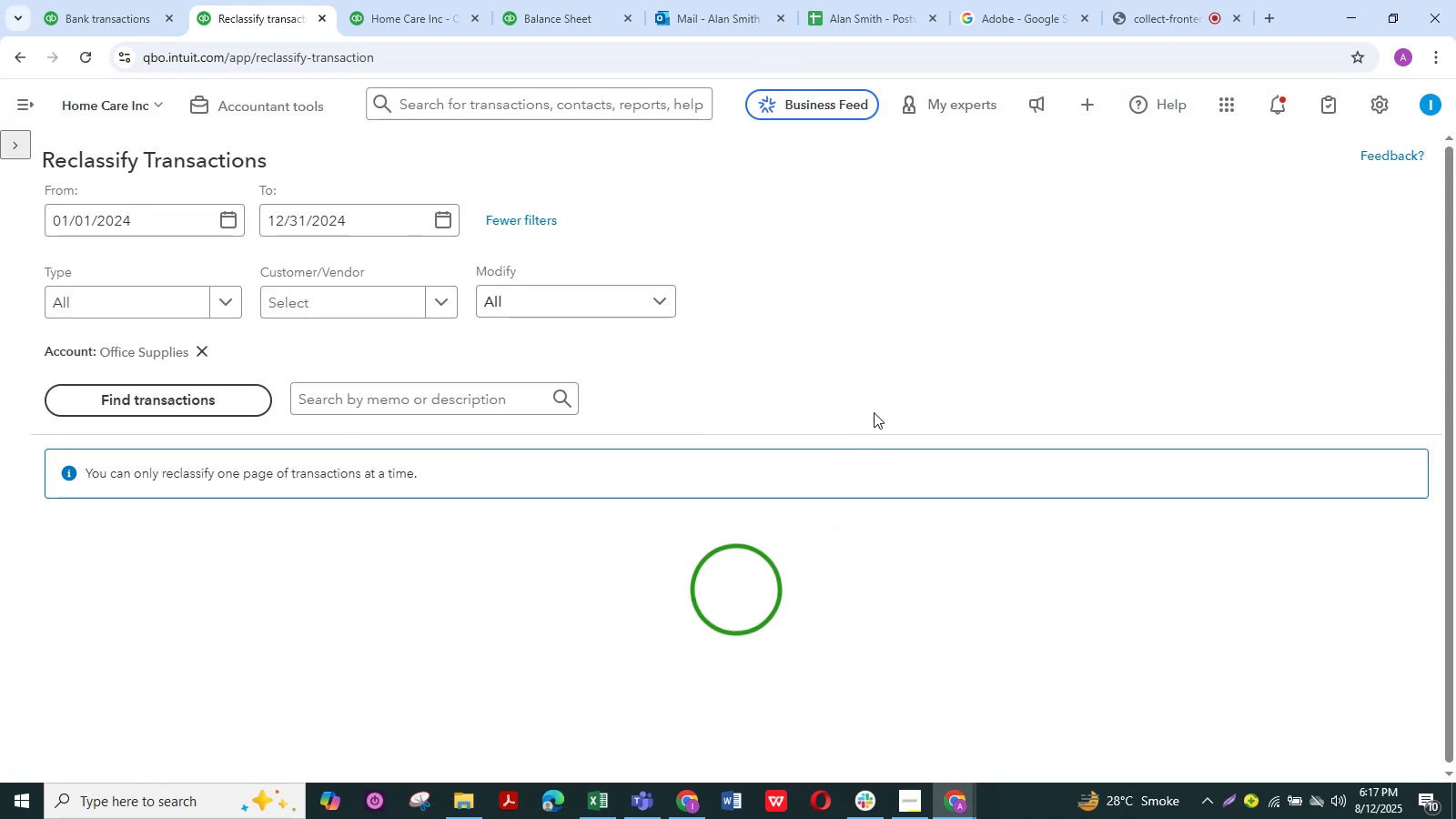 
scroll: coordinate [891, 540], scroll_direction: down, amount: 38.0
 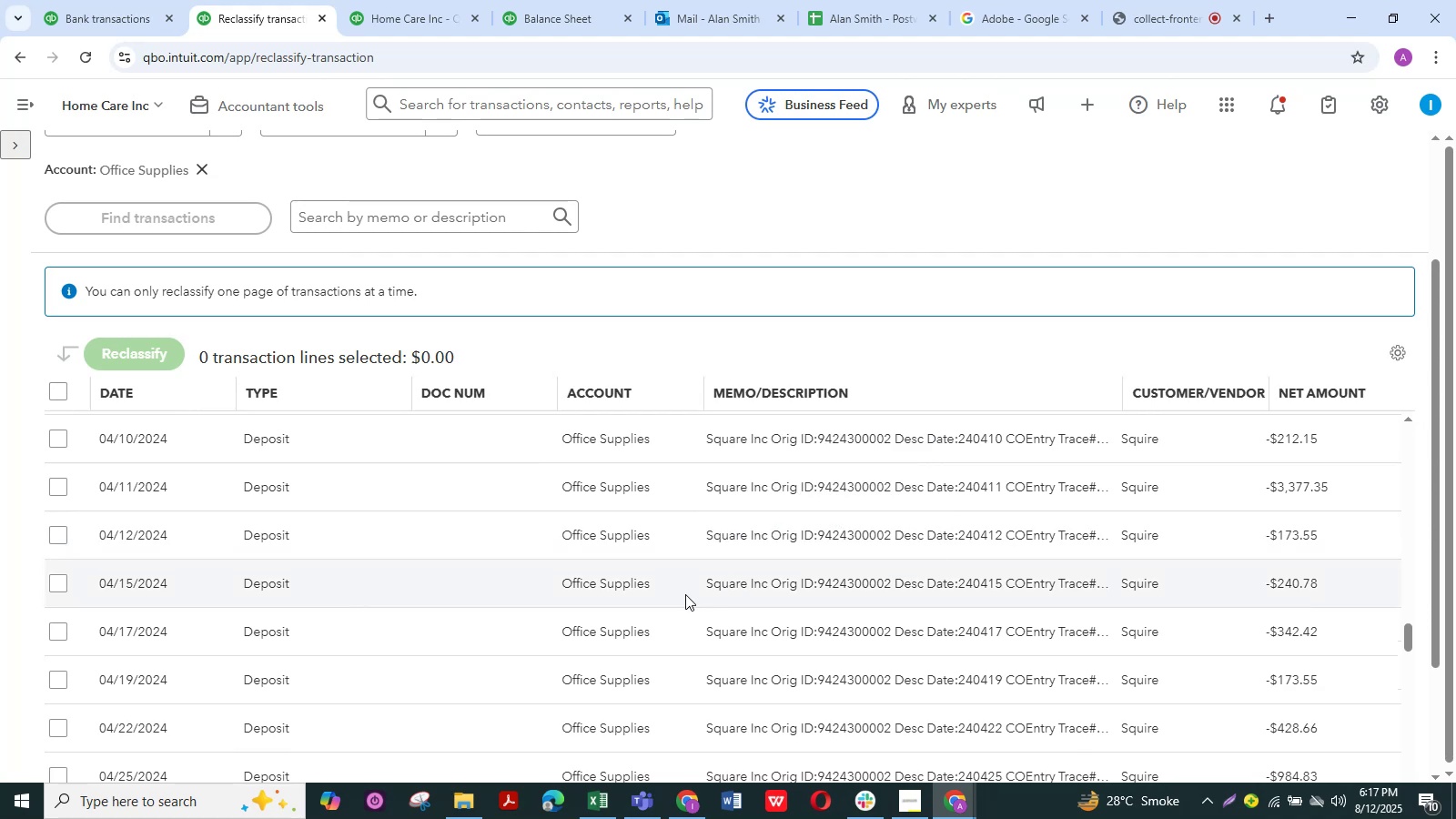 
scroll: coordinate [259, 220], scroll_direction: up, amount: 11.0
 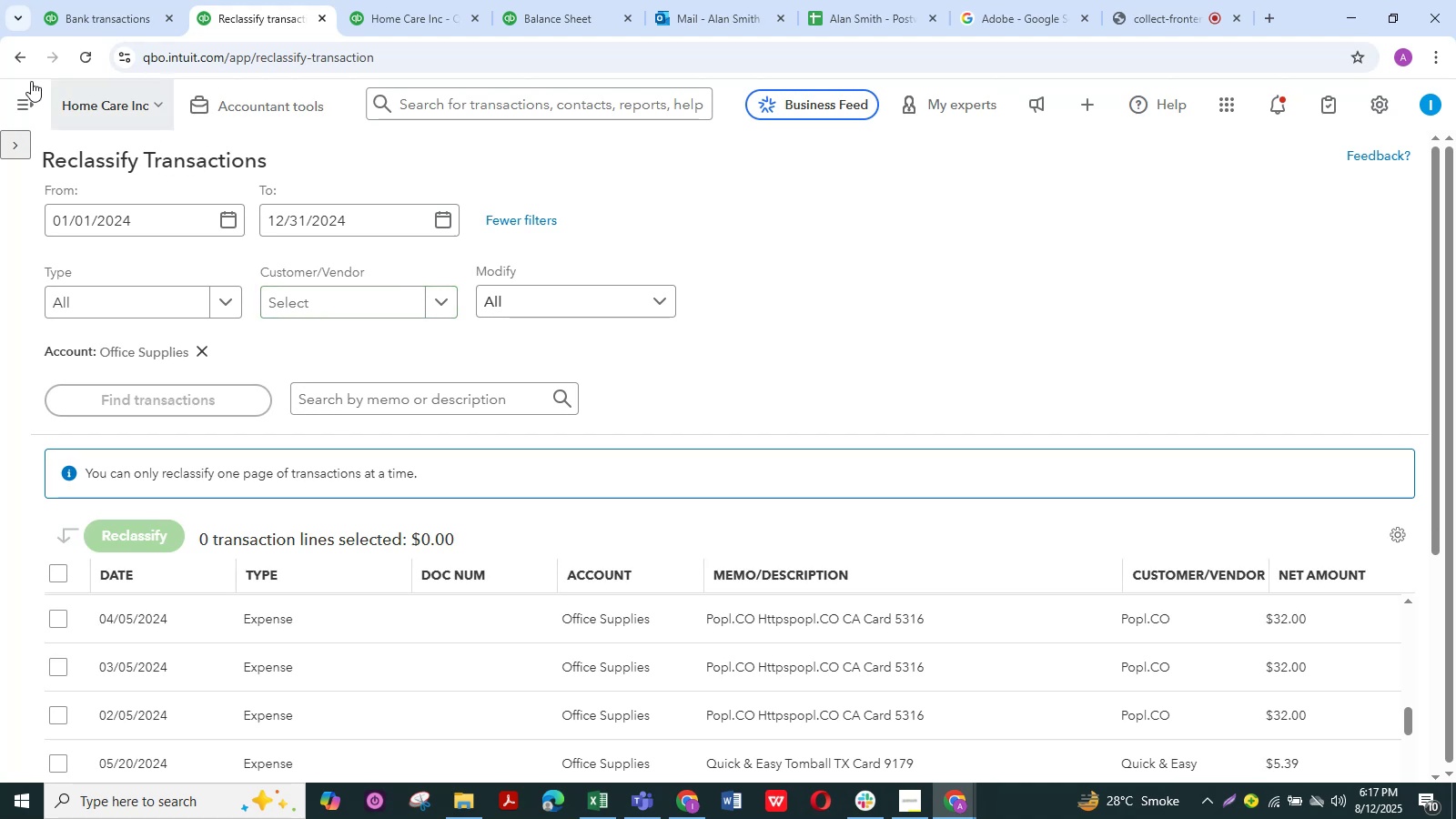 
wait(5.86)
 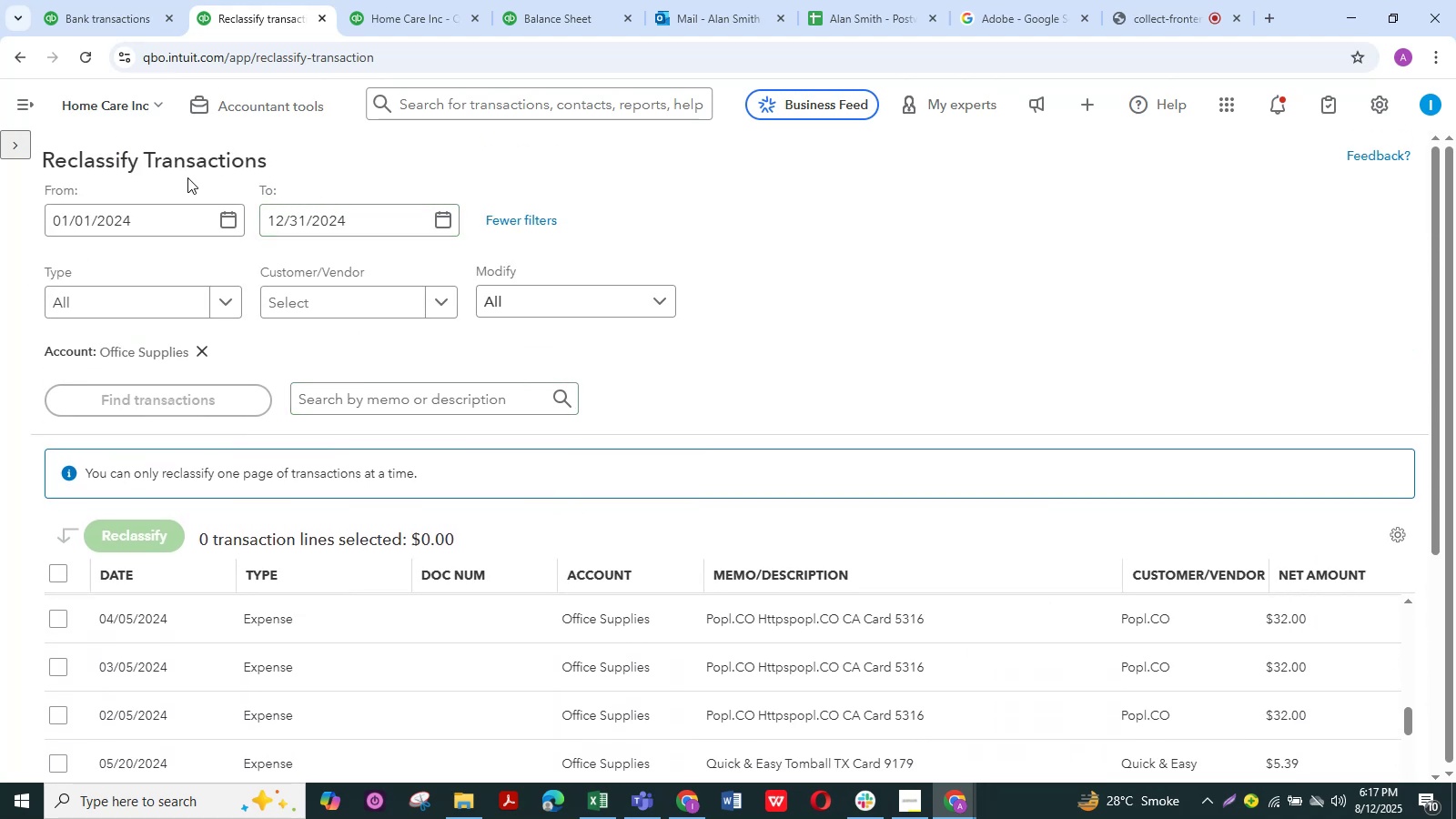 
scroll: coordinate [304, 333], scroll_direction: down, amount: 8.0
 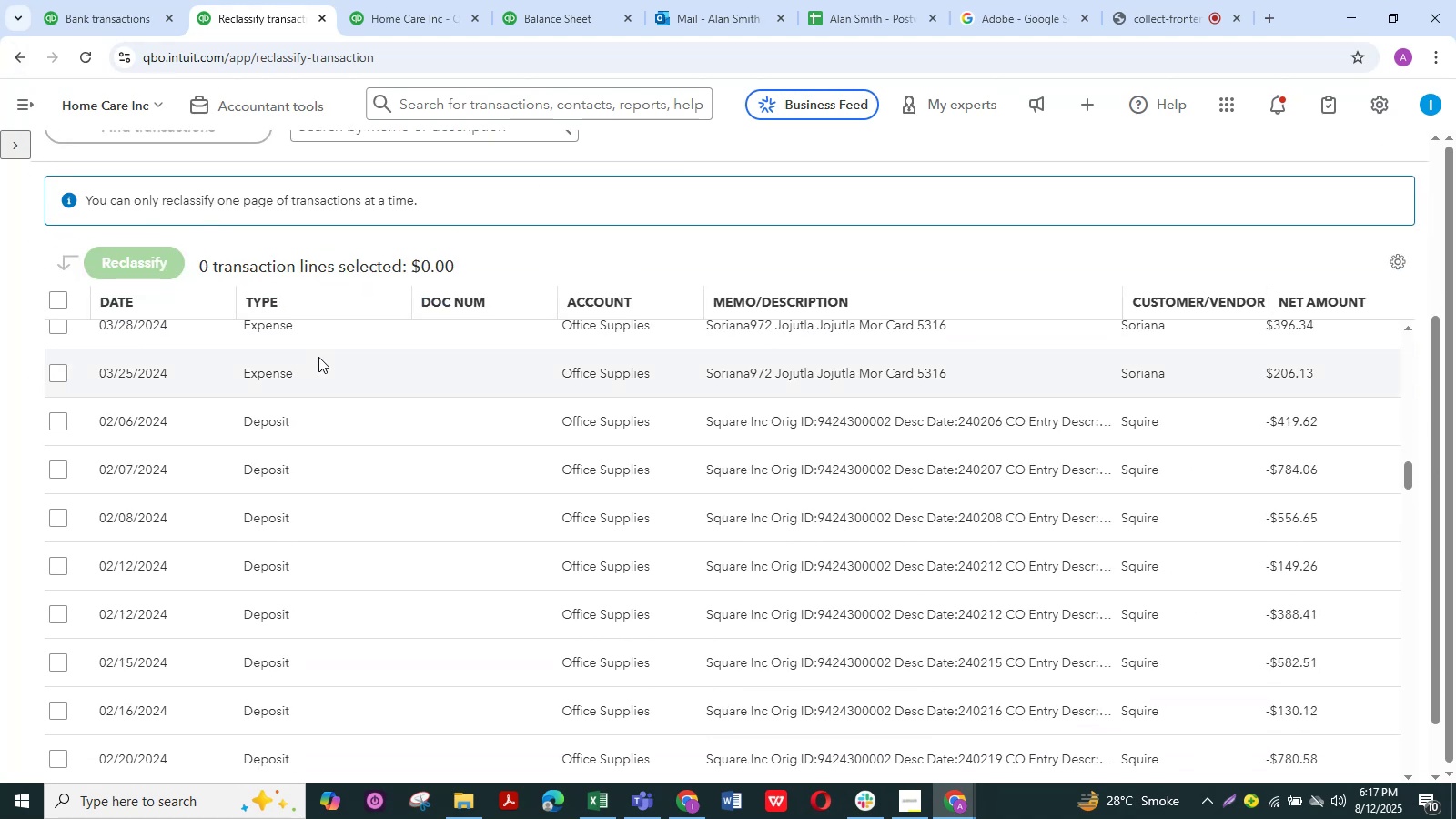 
scroll: coordinate [327, 364], scroll_direction: up, amount: 2.0
 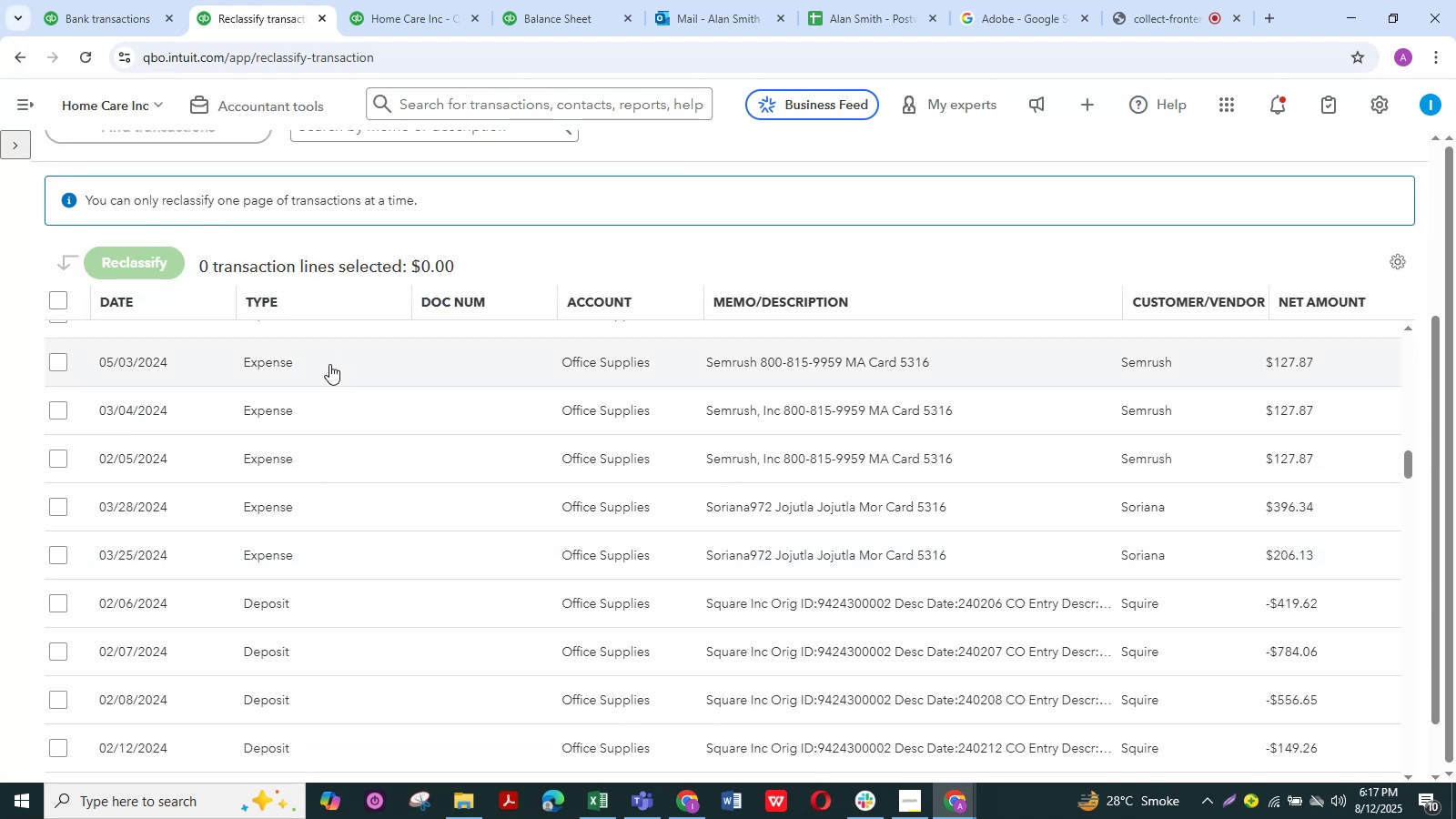 
right_click([329, 364])
 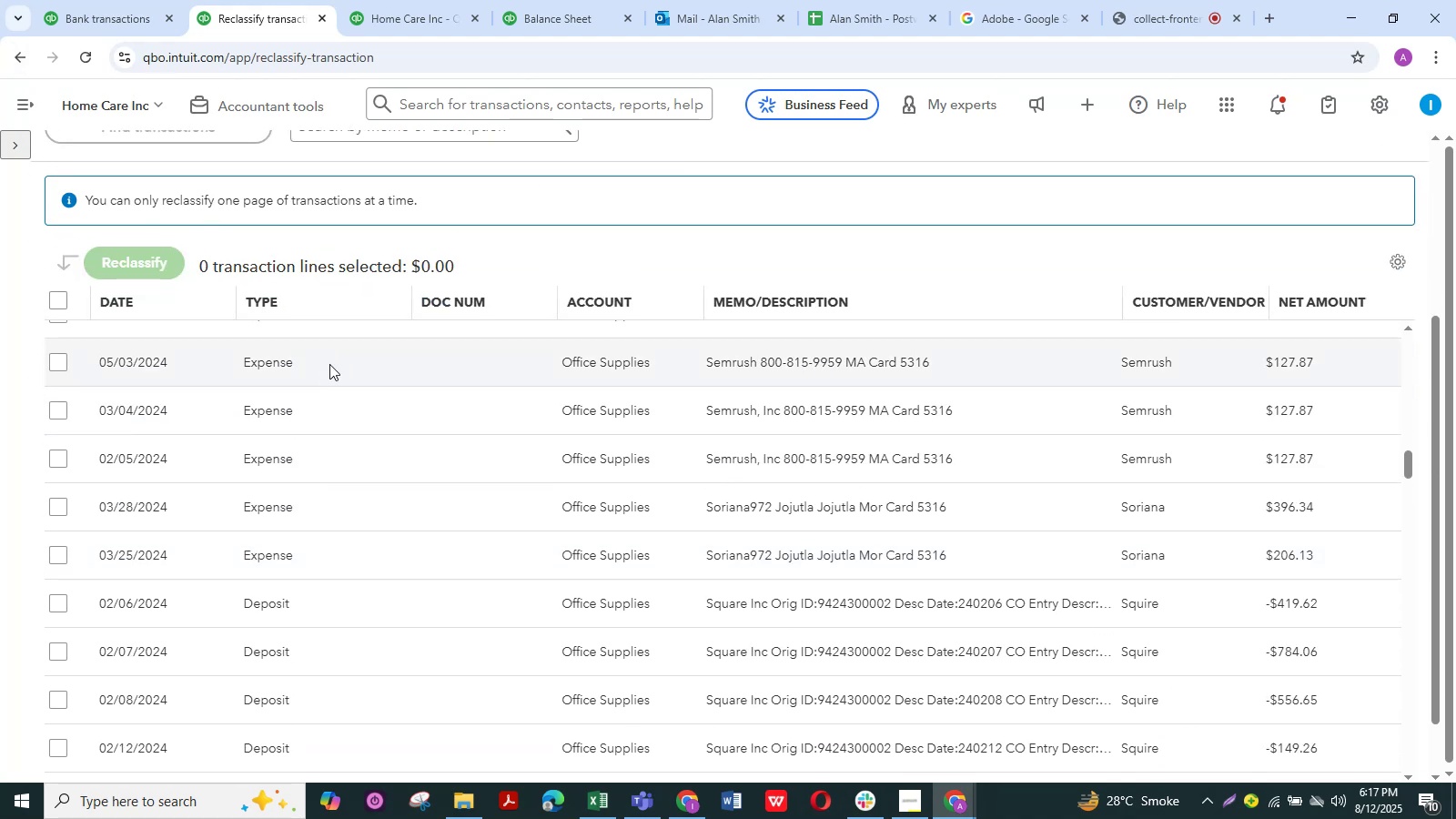 
scroll: coordinate [329, 364], scroll_direction: up, amount: 2.0
 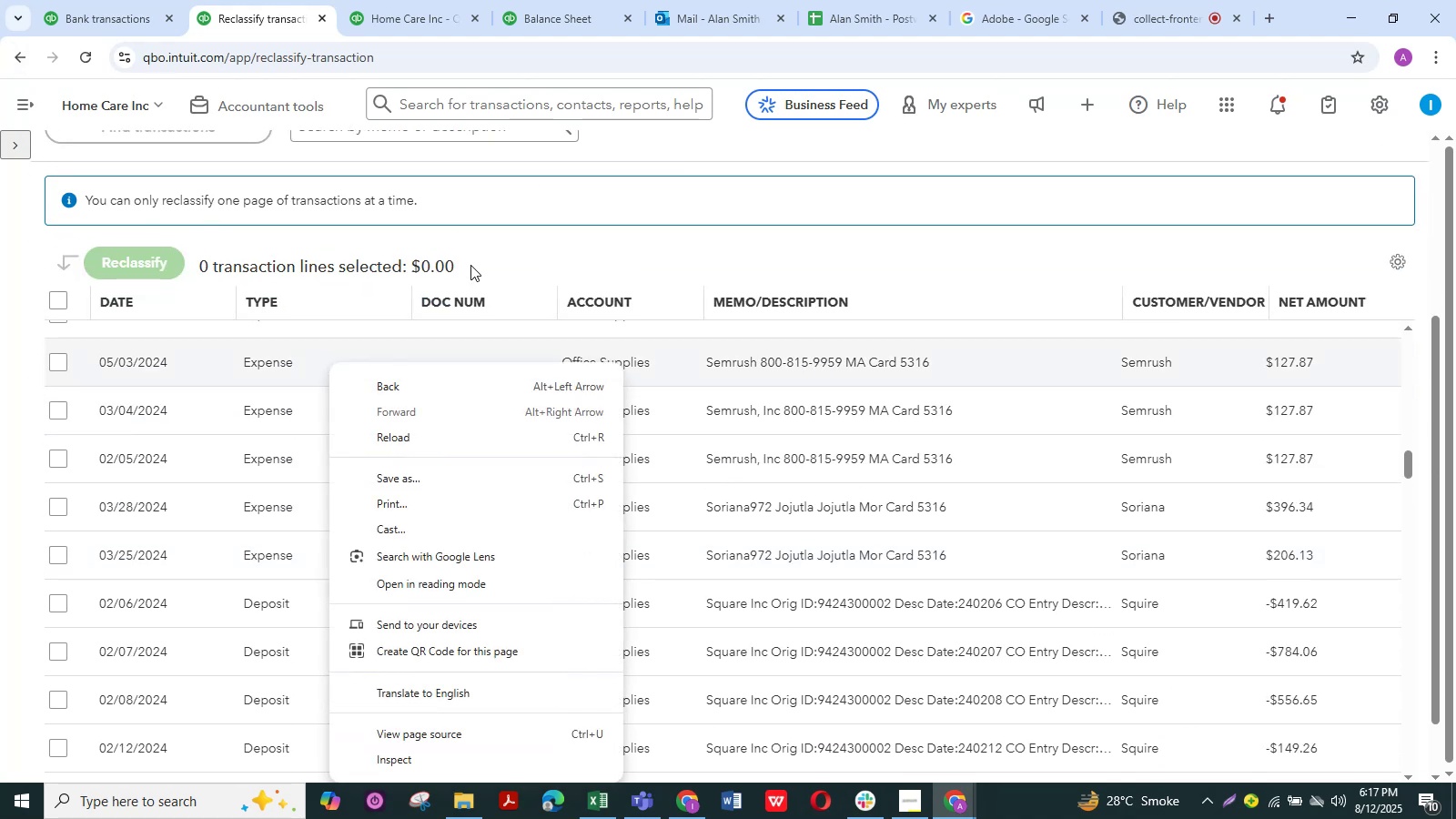 
left_click([522, 265])
 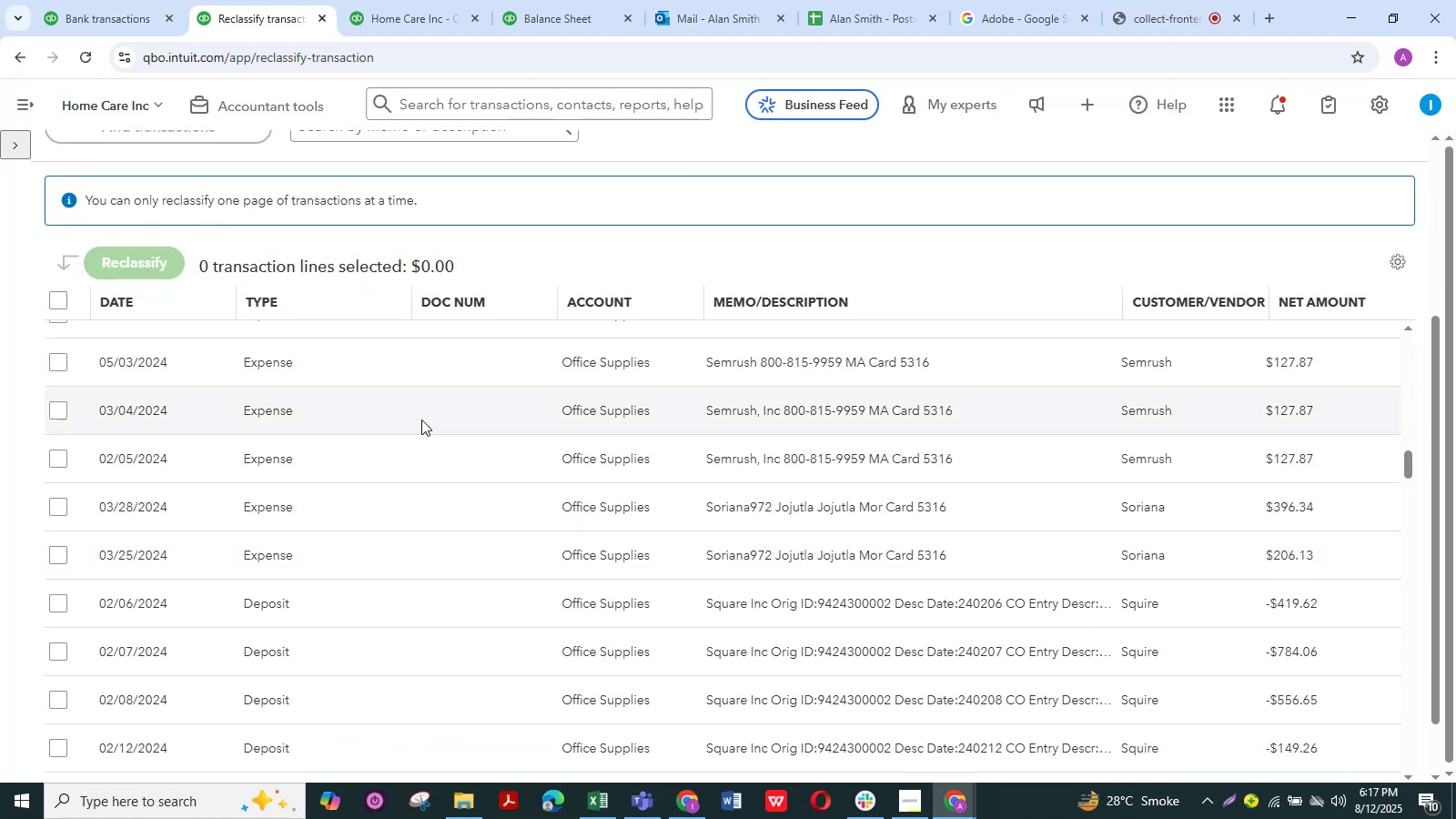 
scroll: coordinate [419, 428], scroll_direction: up, amount: 2.0
 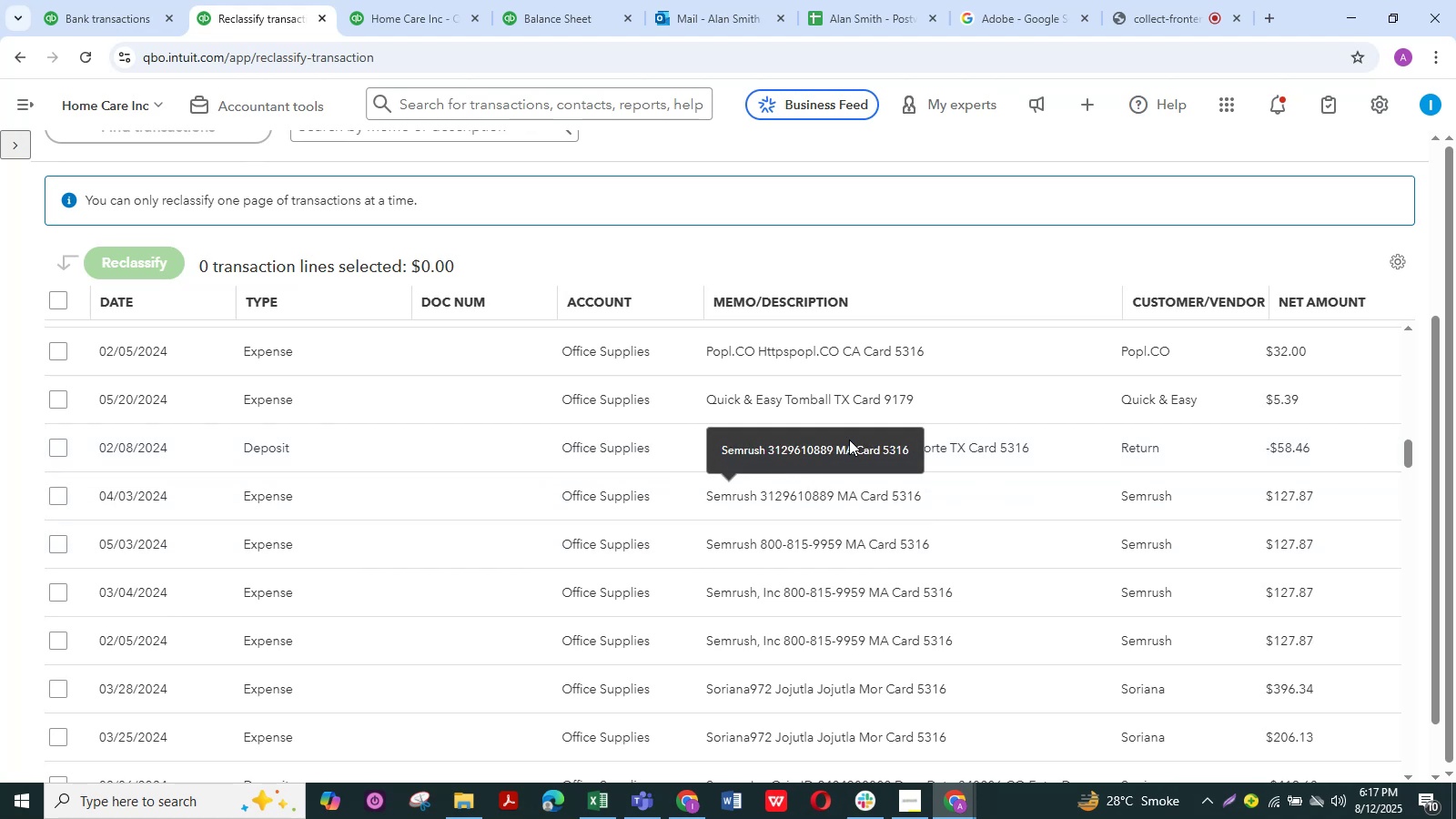 
wait(6.0)
 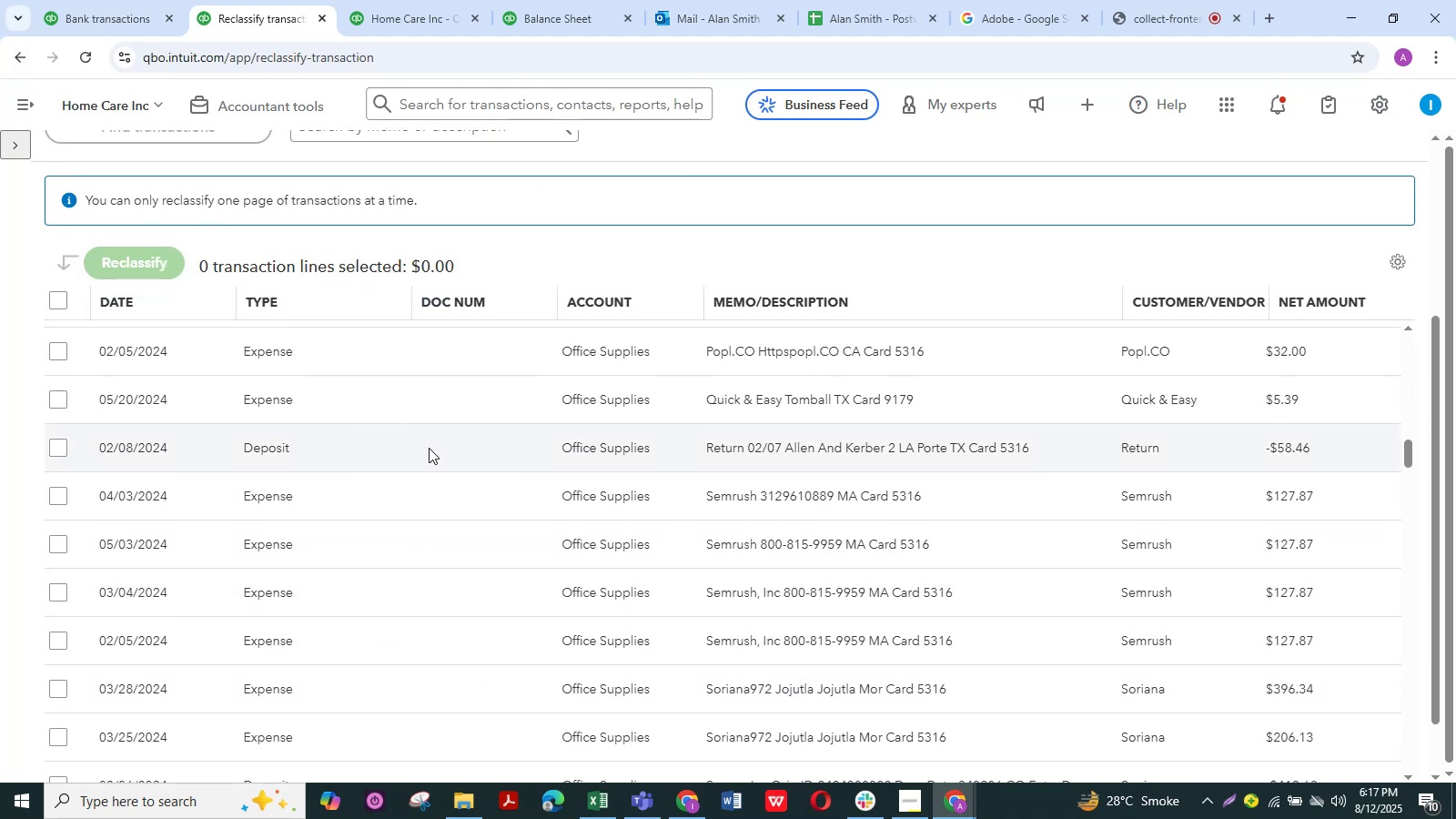 
left_click_drag(start_coordinate=[784, 455], to_coordinate=[788, 460])
 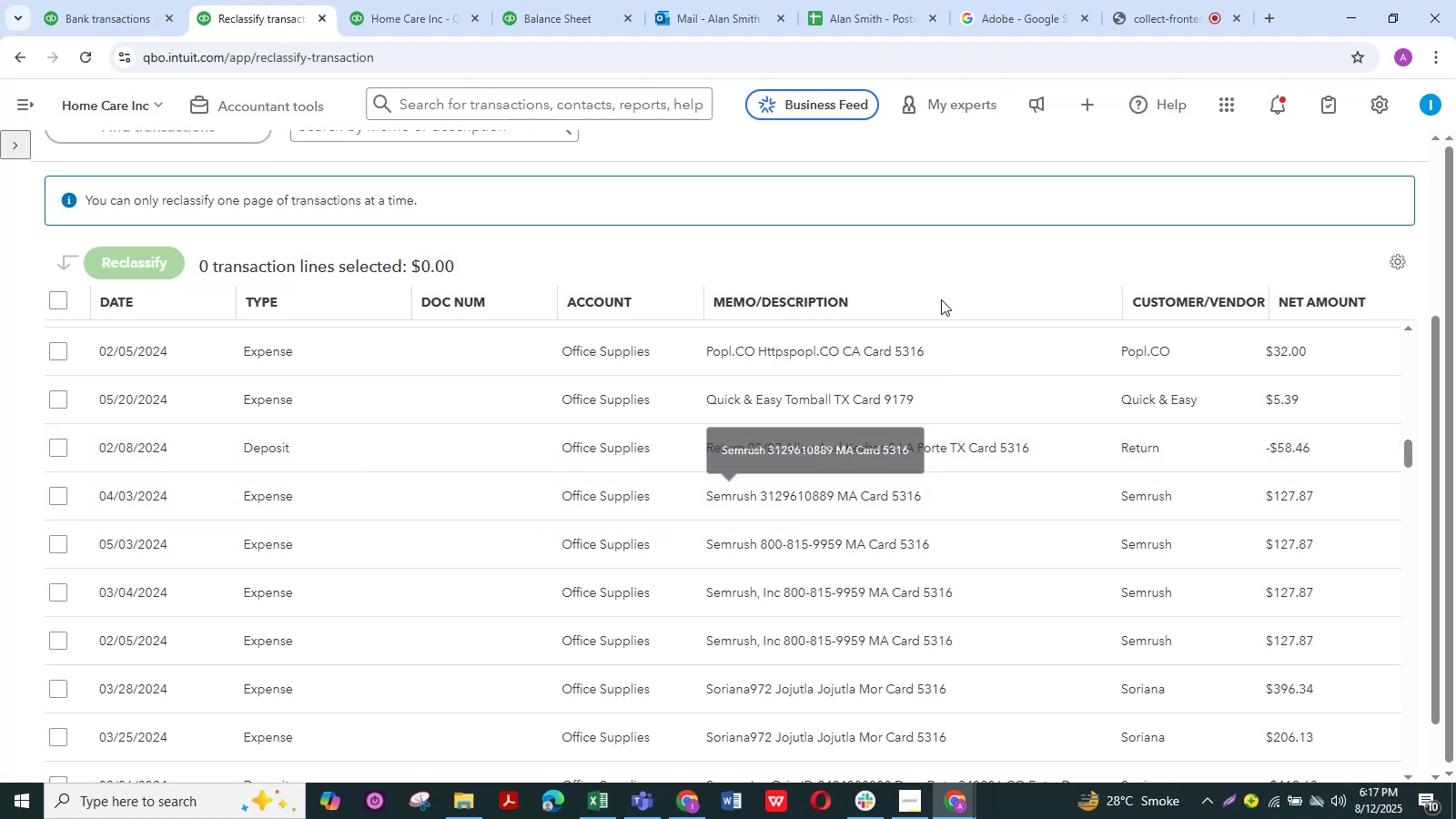 
key(Control+C)
 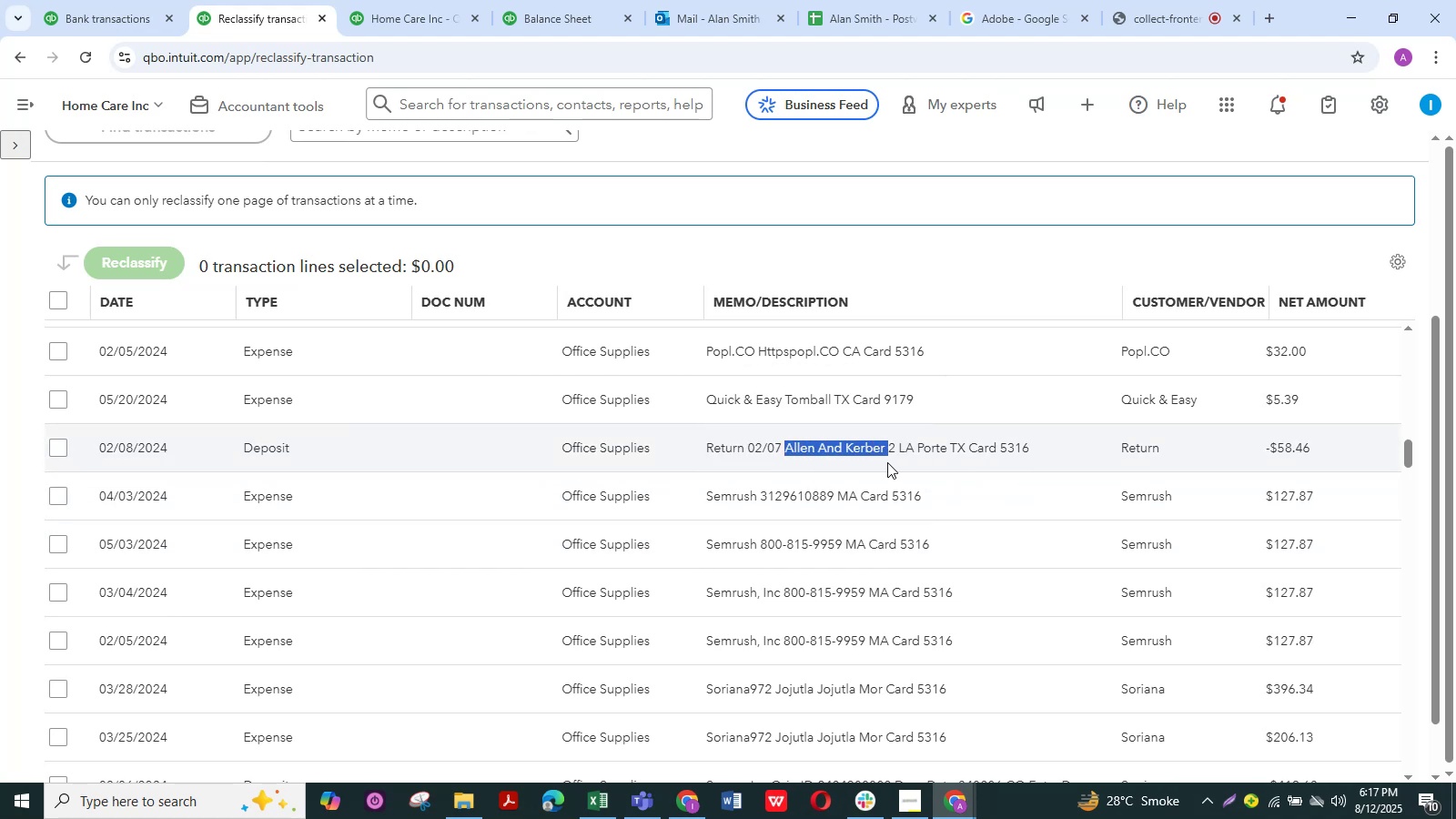 
key(Control+C)
 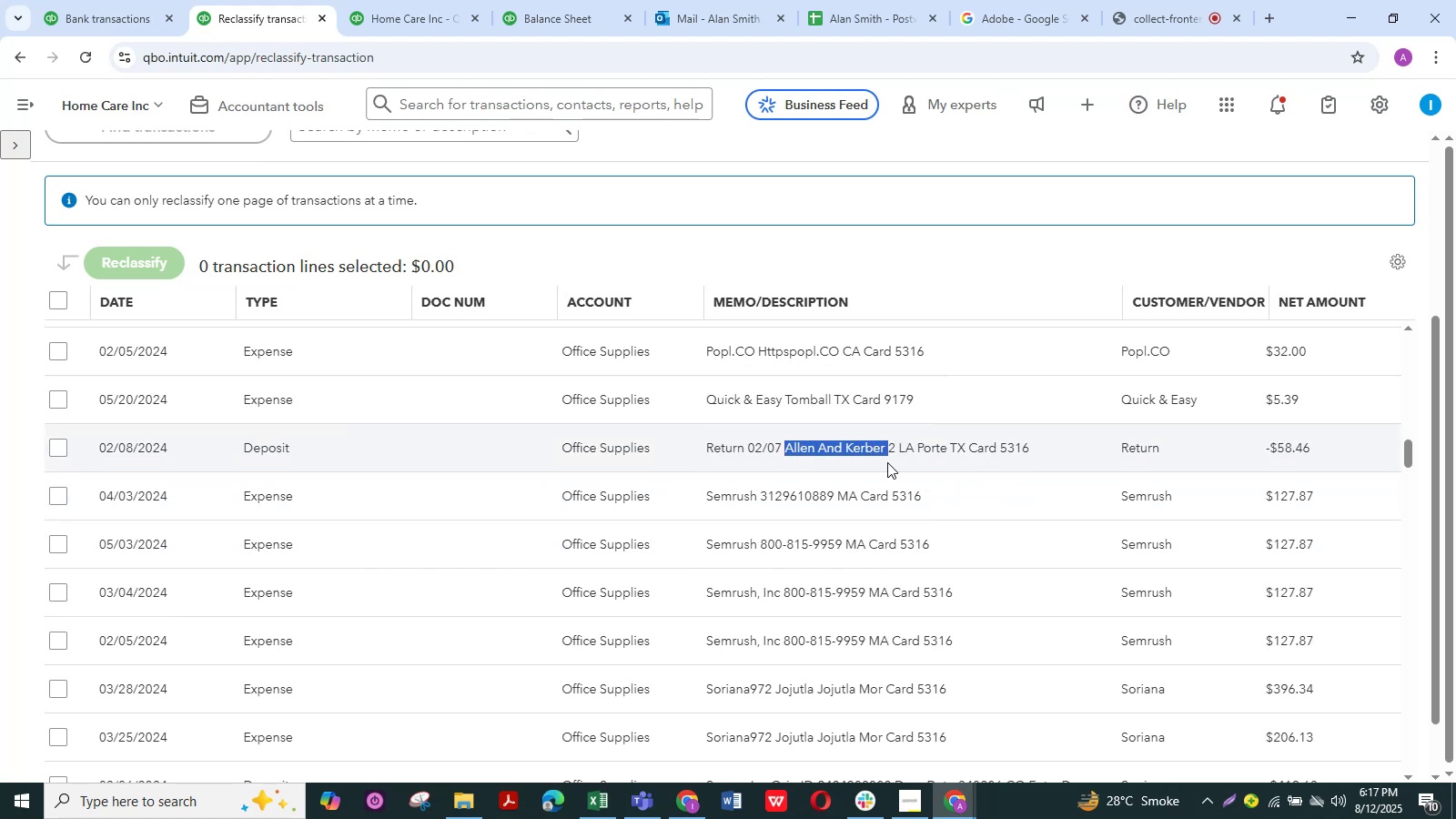 
key(Control+C)
 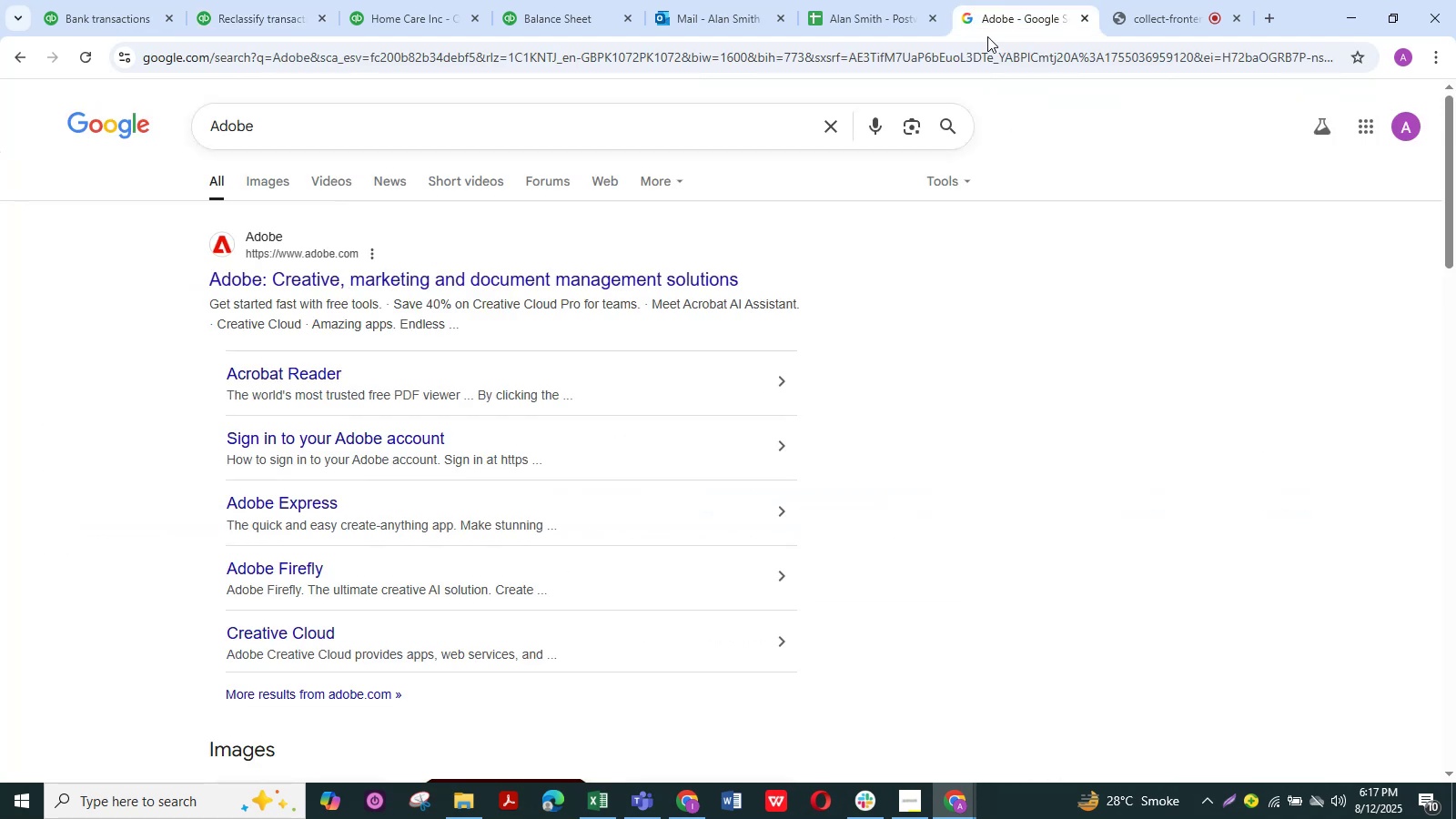 
left_click_drag(start_coordinate=[308, 135], to_coordinate=[98, 127])
 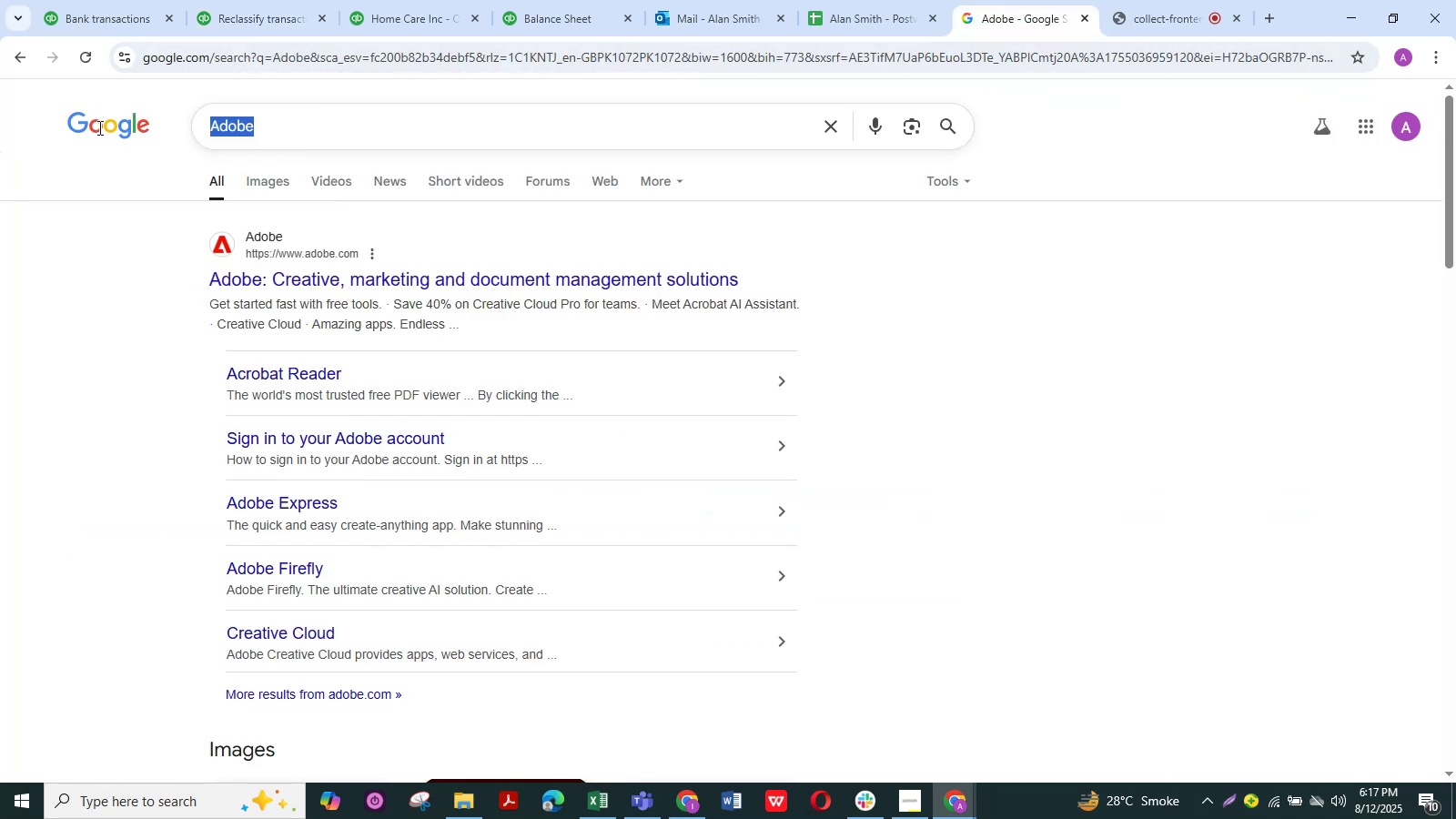 
key(Control+ControlLeft)
 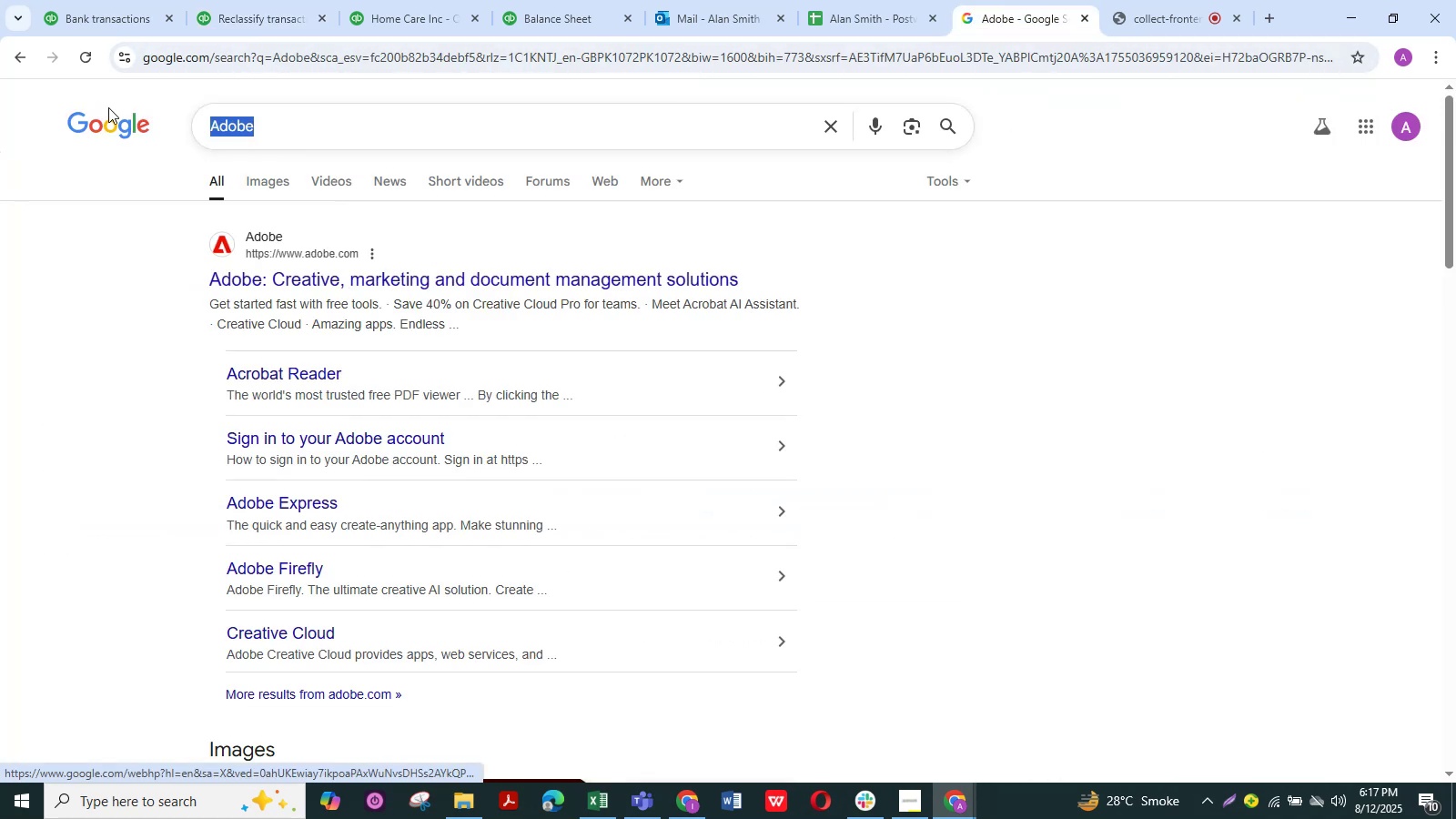 
key(Control+V)
 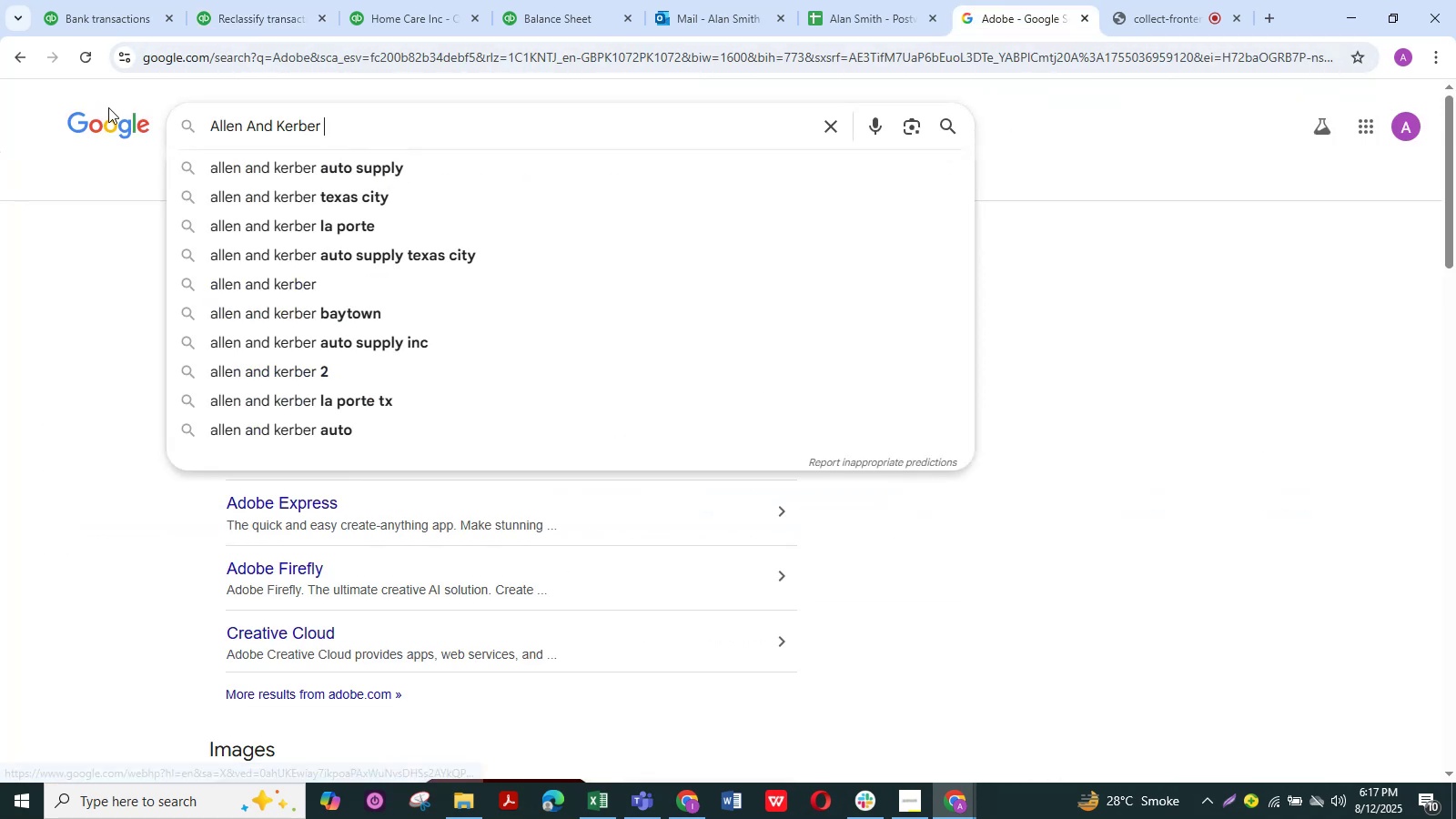 
key(NumpadEnter)
 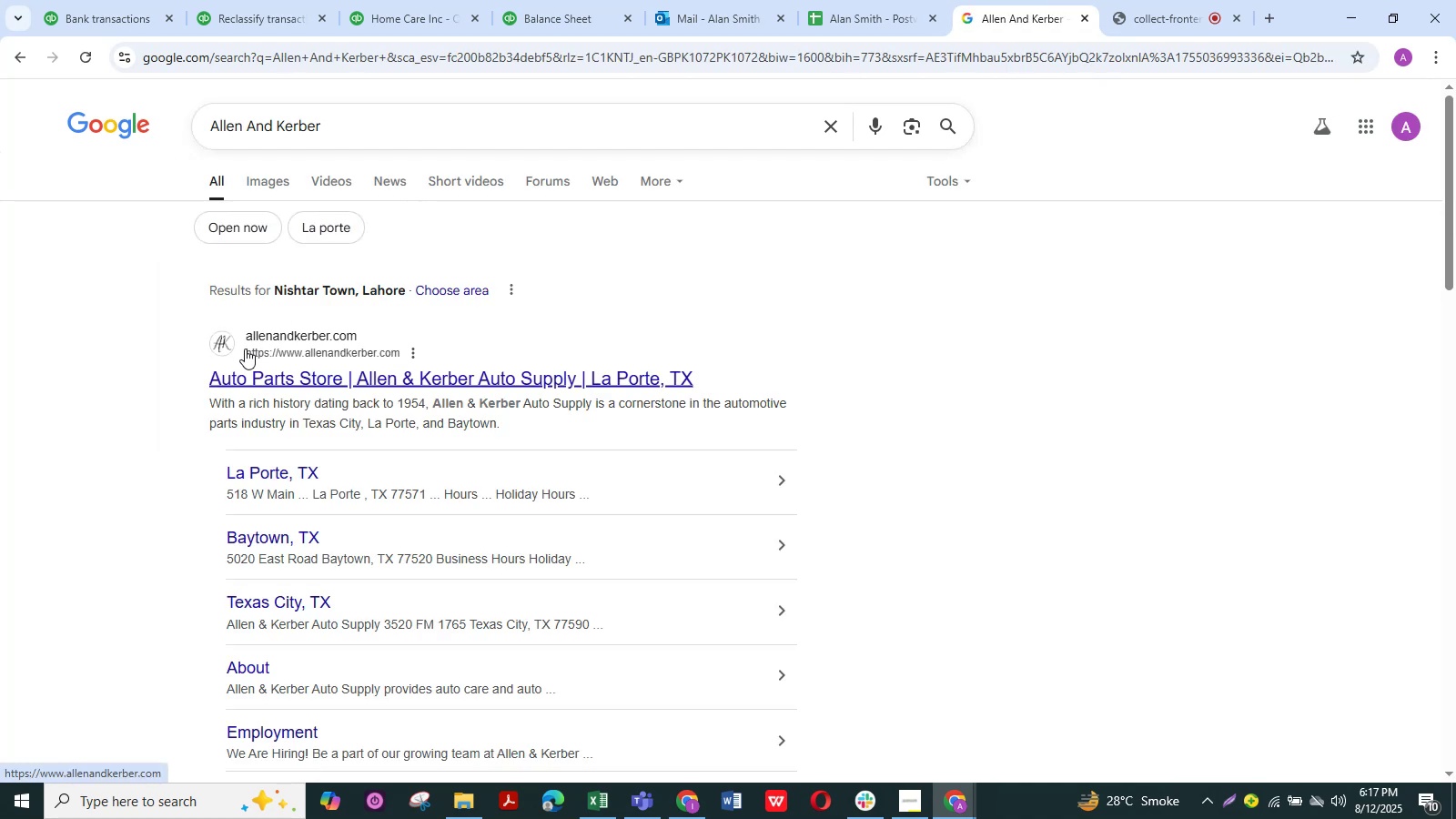 
left_click([94, 23])
 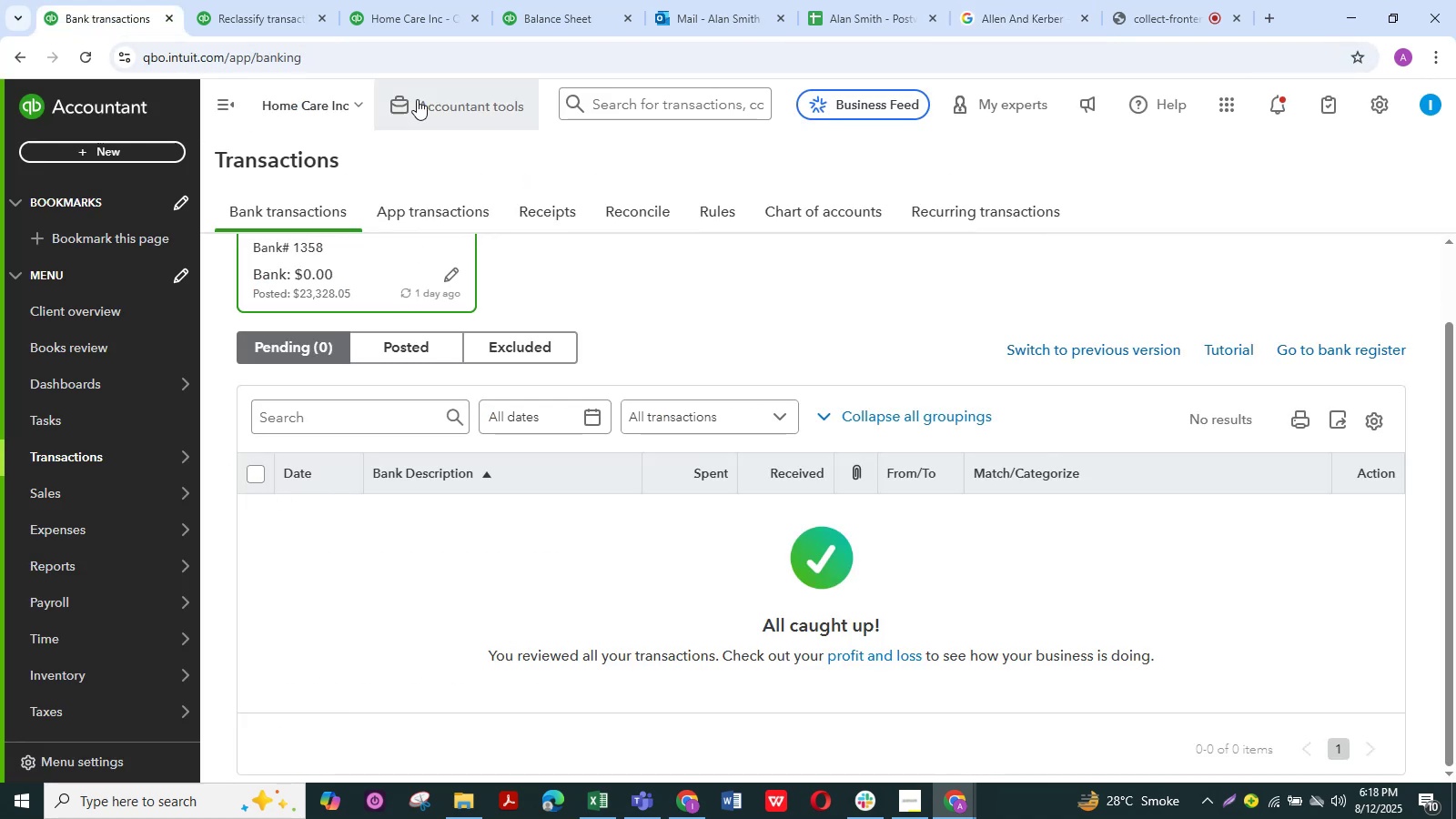 
left_click([414, 1])
 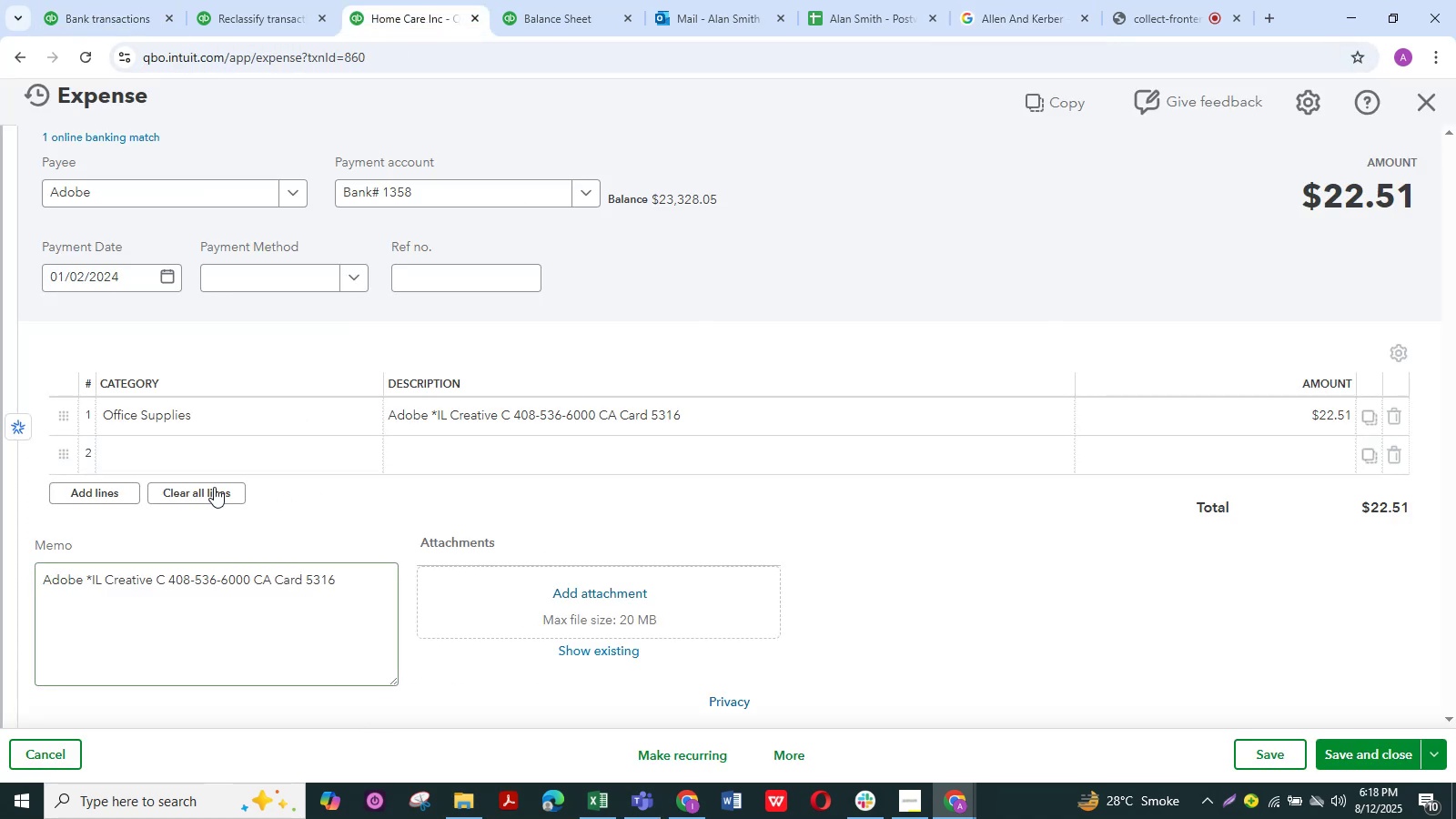 
wait(5.94)
 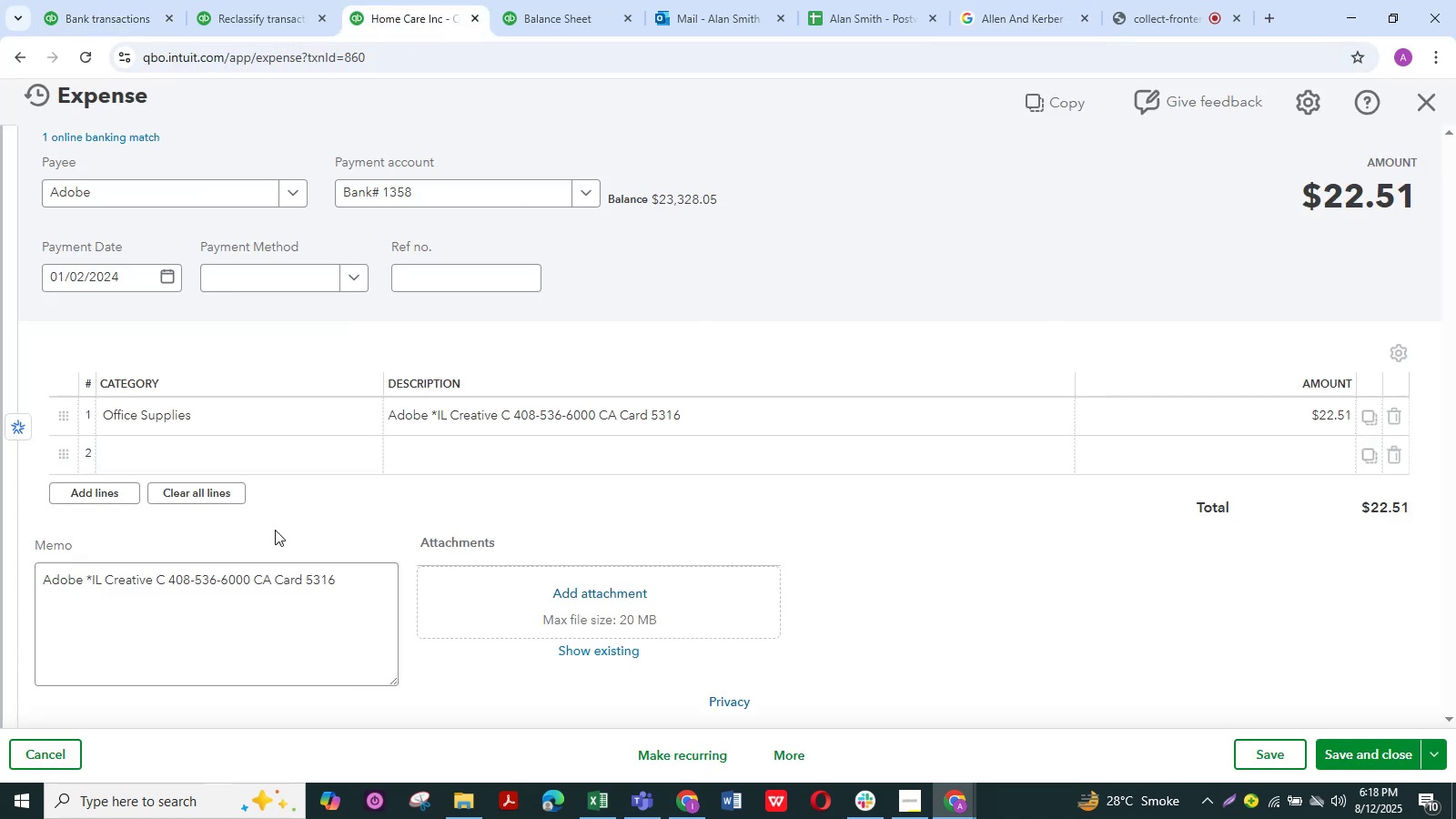 
left_click([1435, 106])
 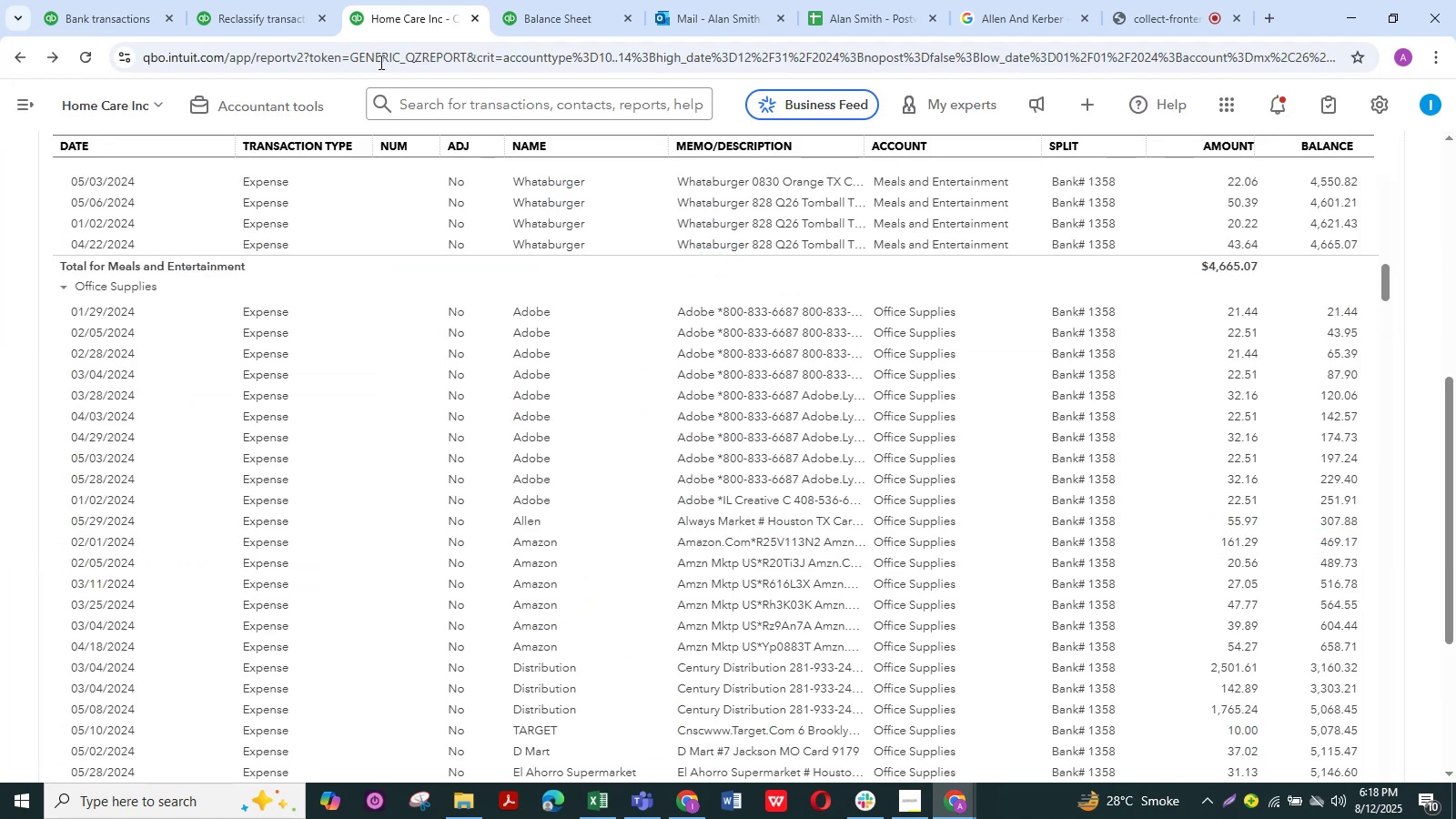 
left_click([273, 0])
 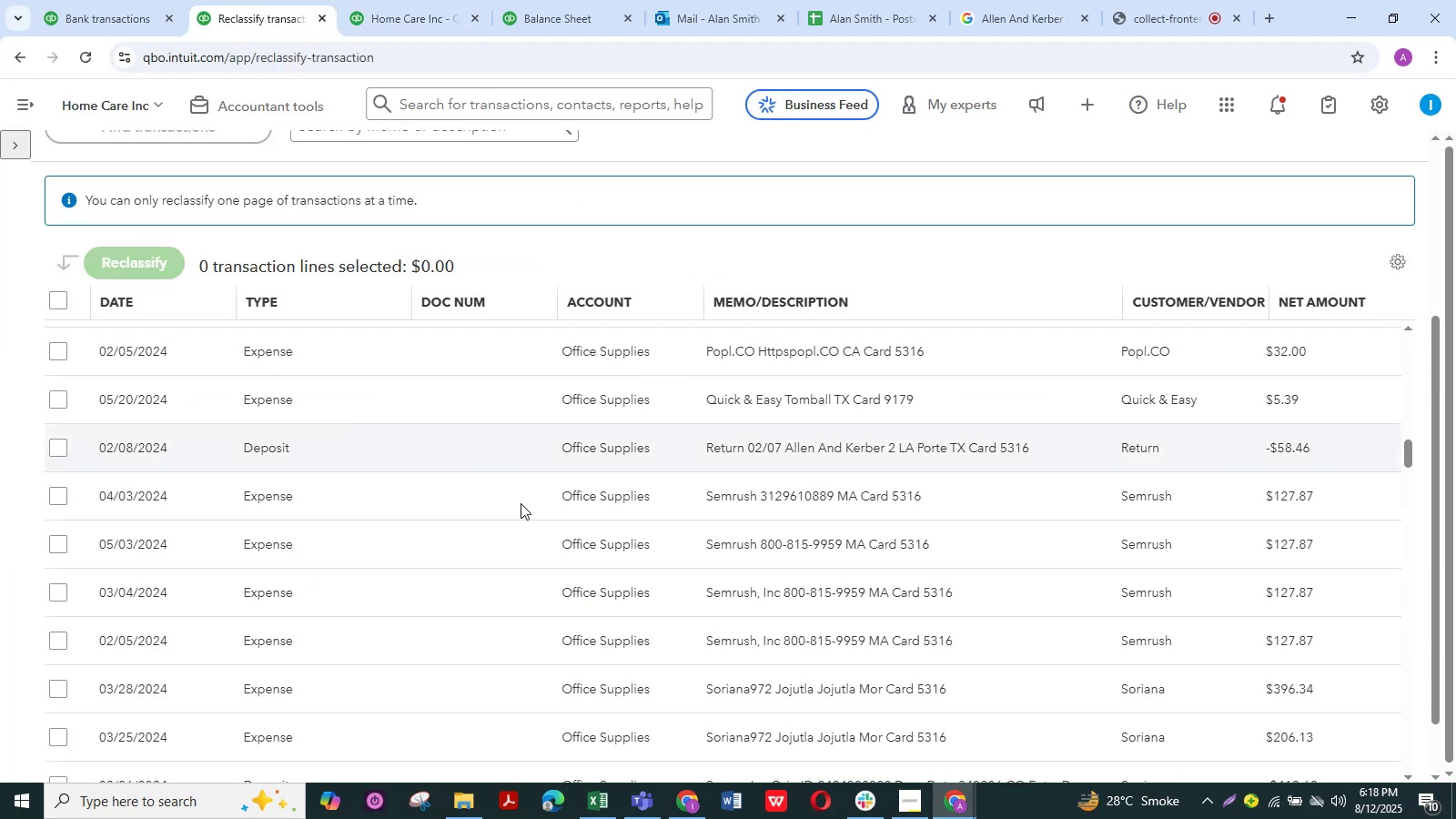 
scroll: coordinate [519, 519], scroll_direction: down, amount: 1.0
 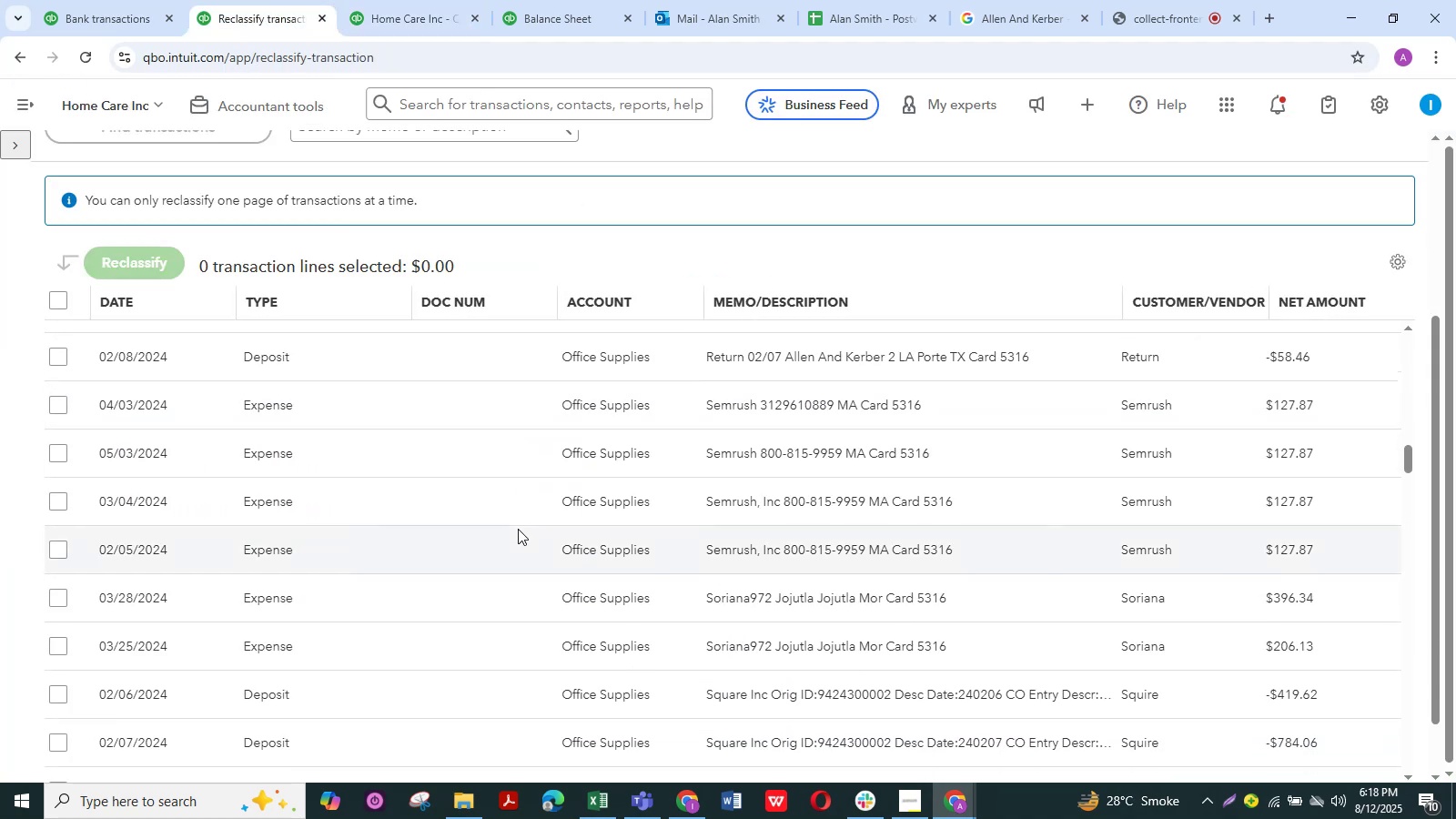 
scroll: coordinate [518, 529], scroll_direction: up, amount: 2.0
 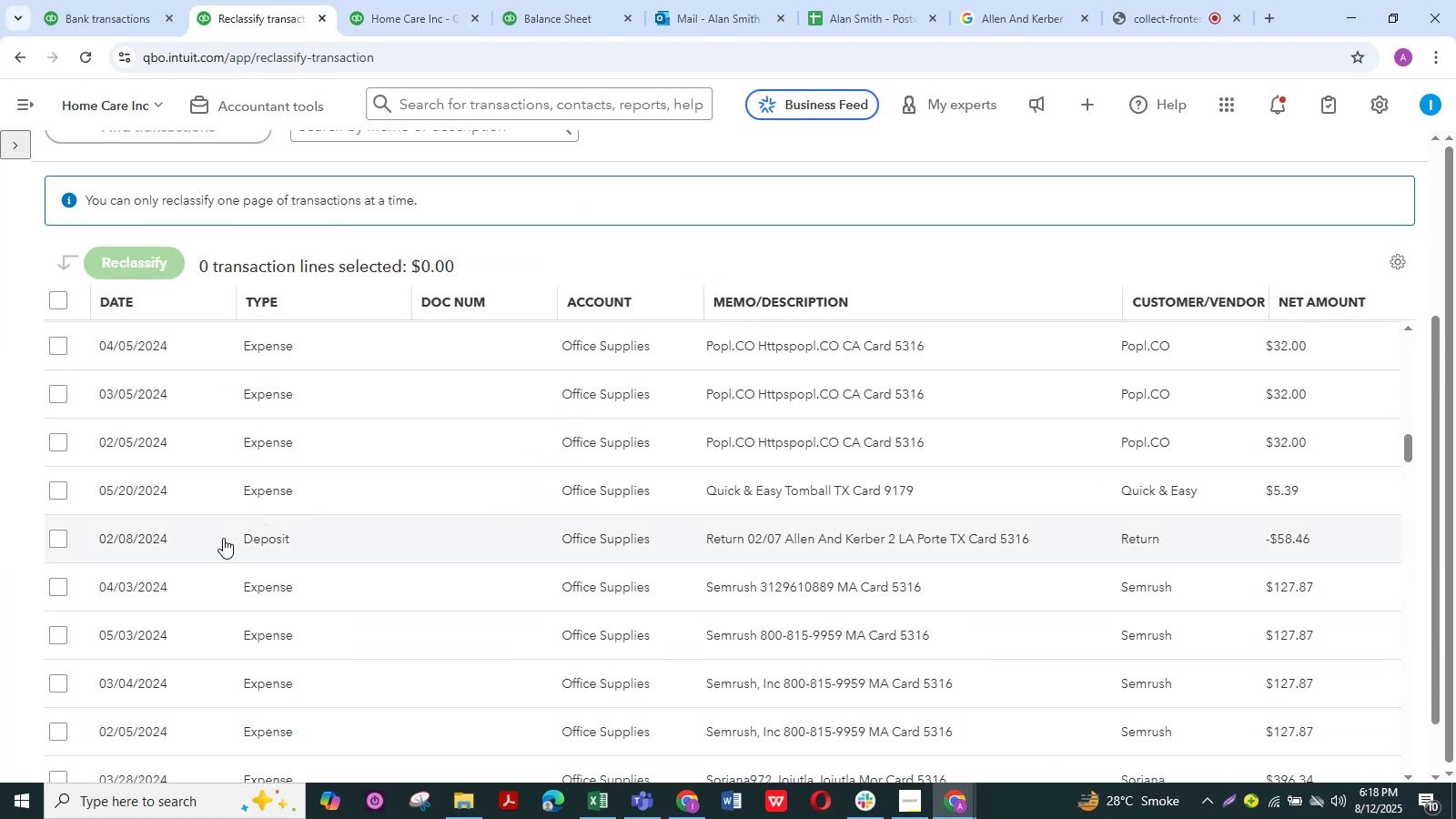 
left_click([56, 536])
 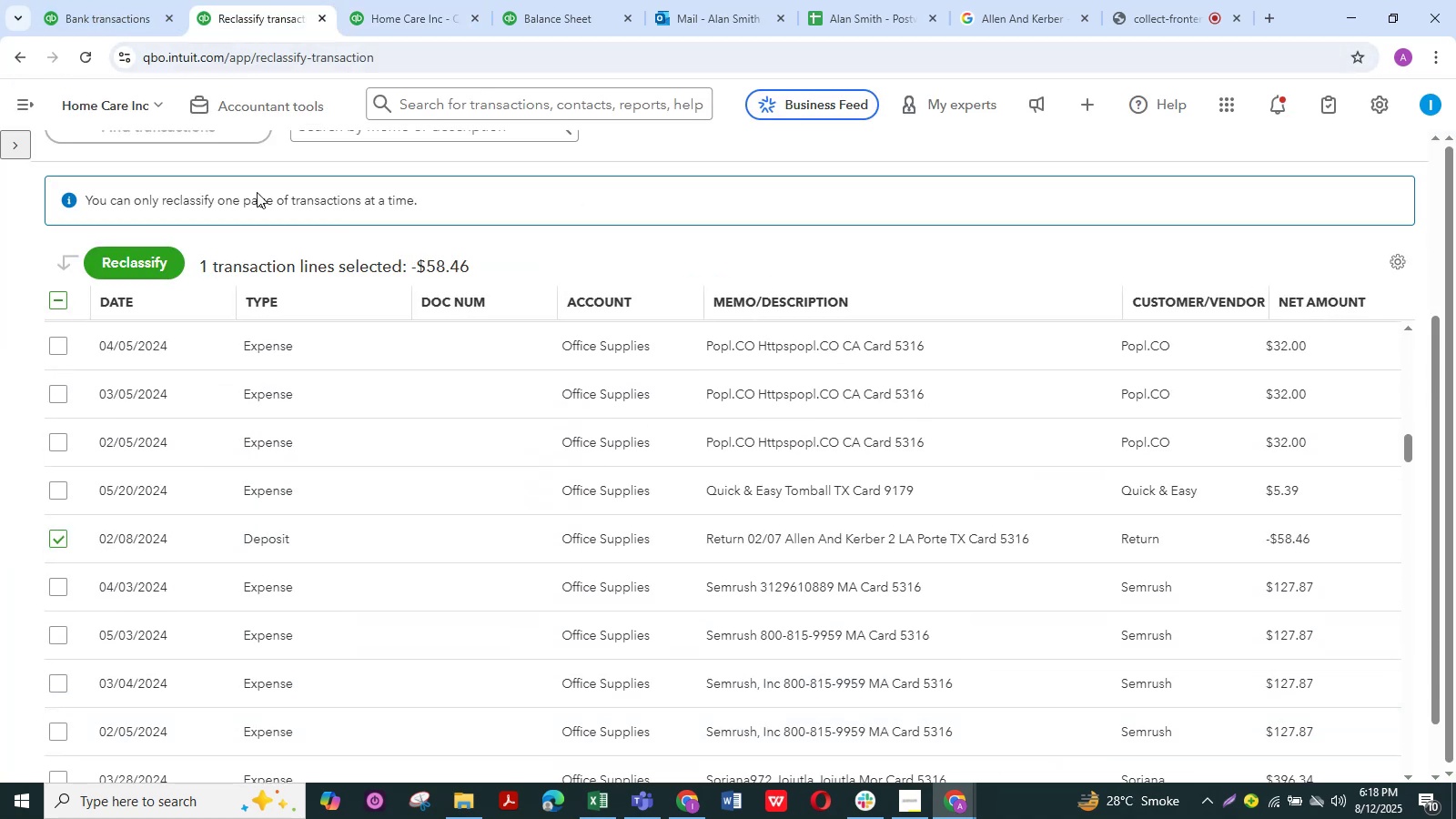 
left_click([118, 271])
 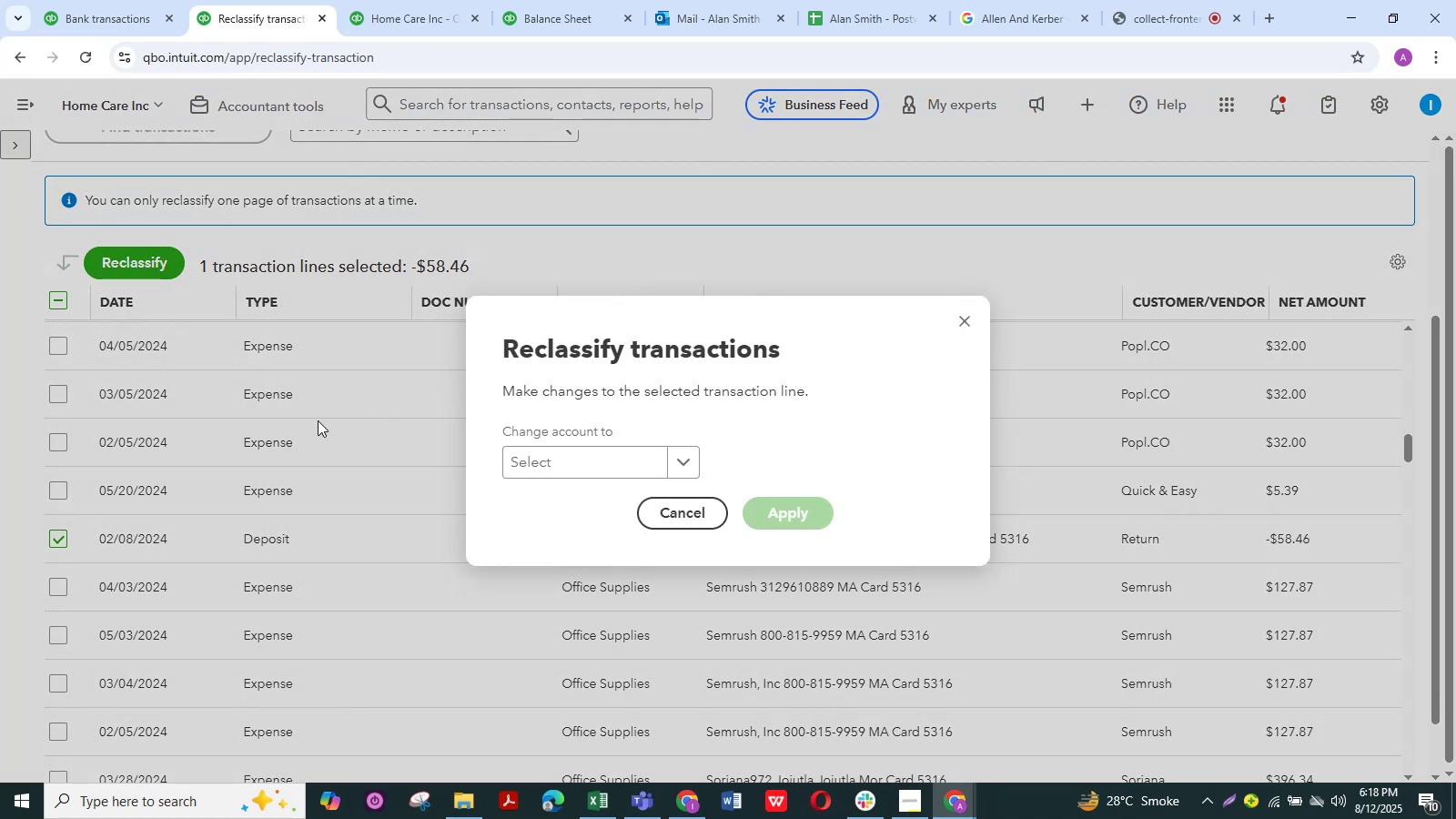 
left_click([522, 471])
 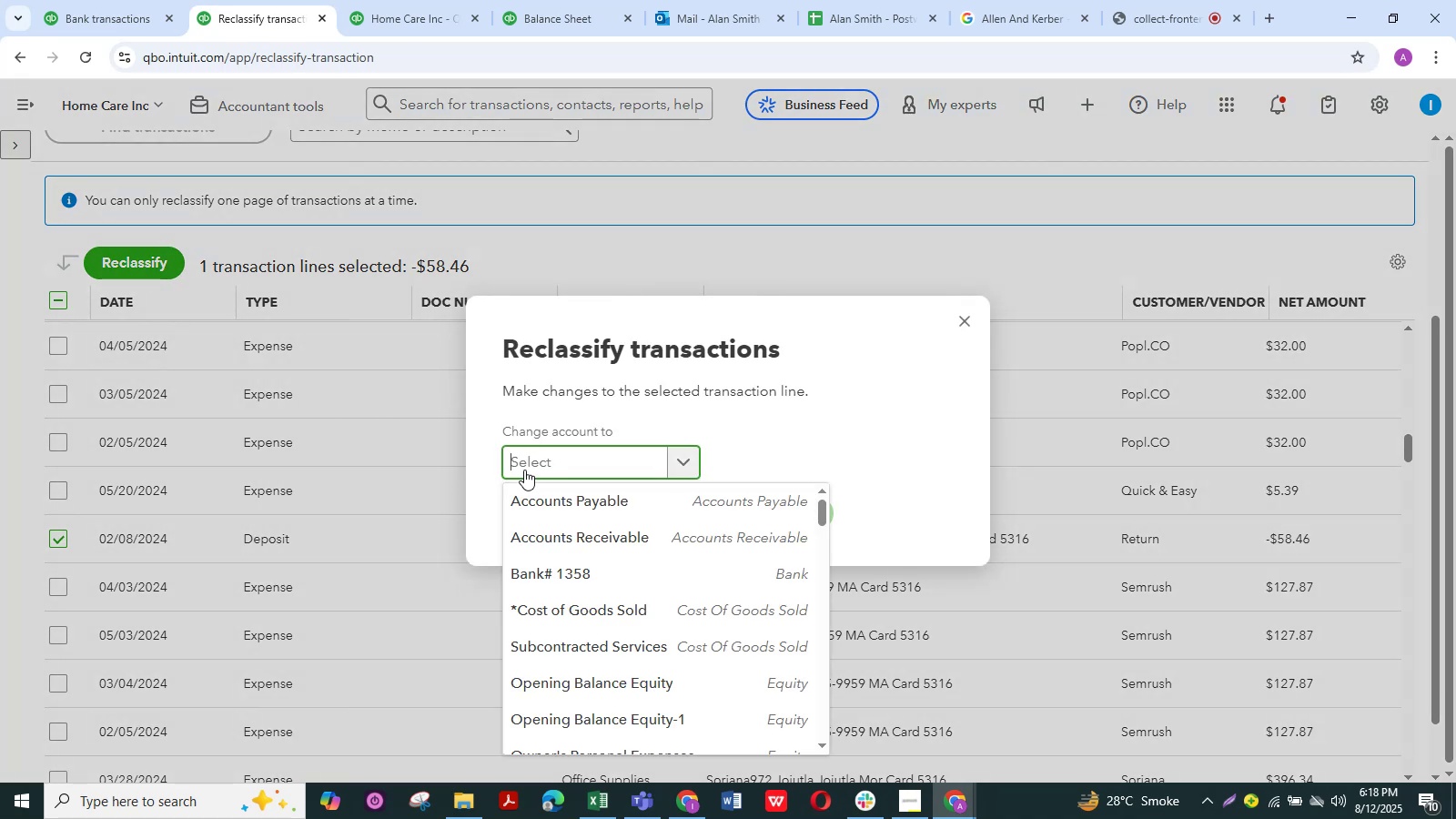 
key(Control+V)
 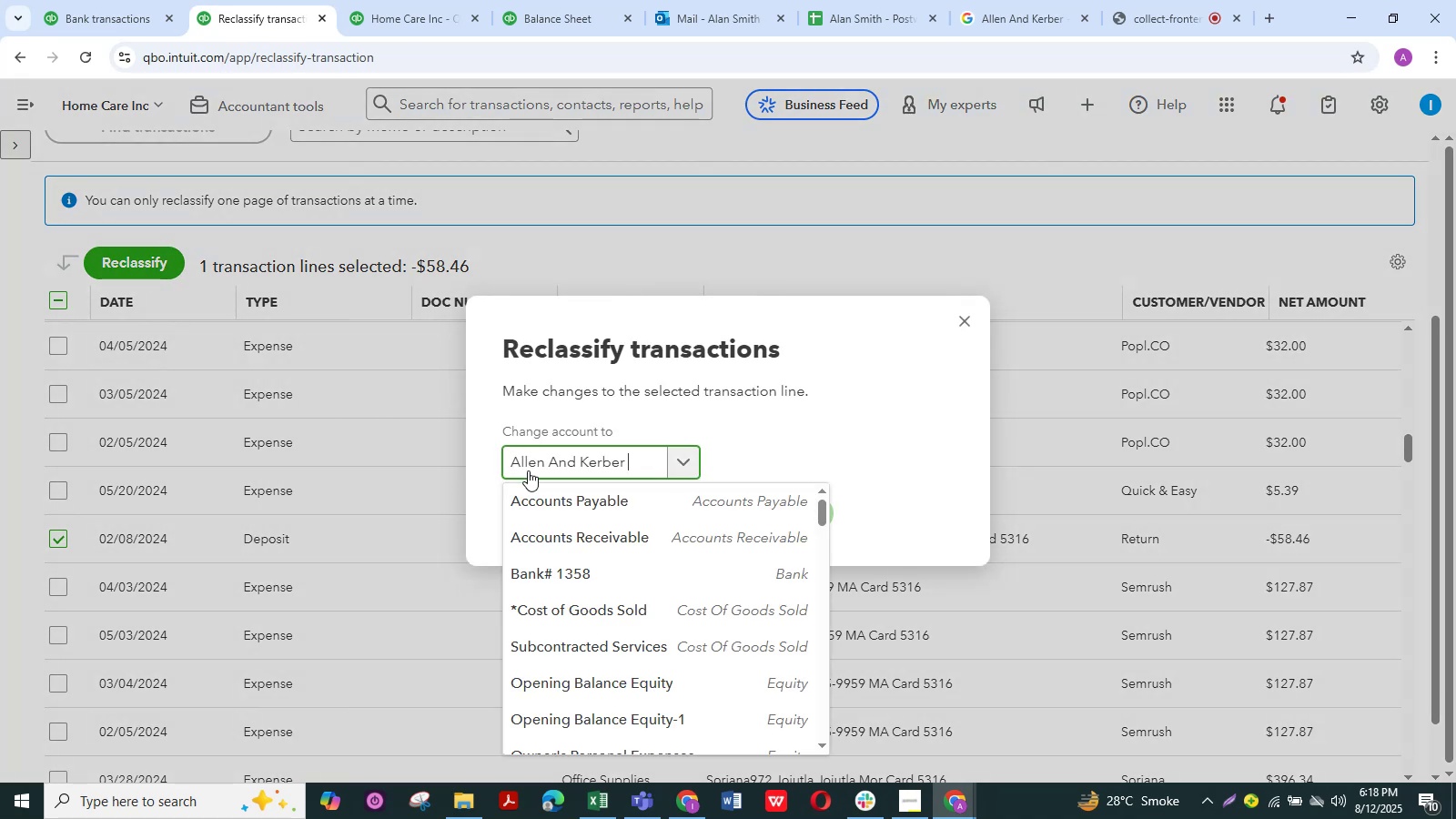 
key(Control+Z)
 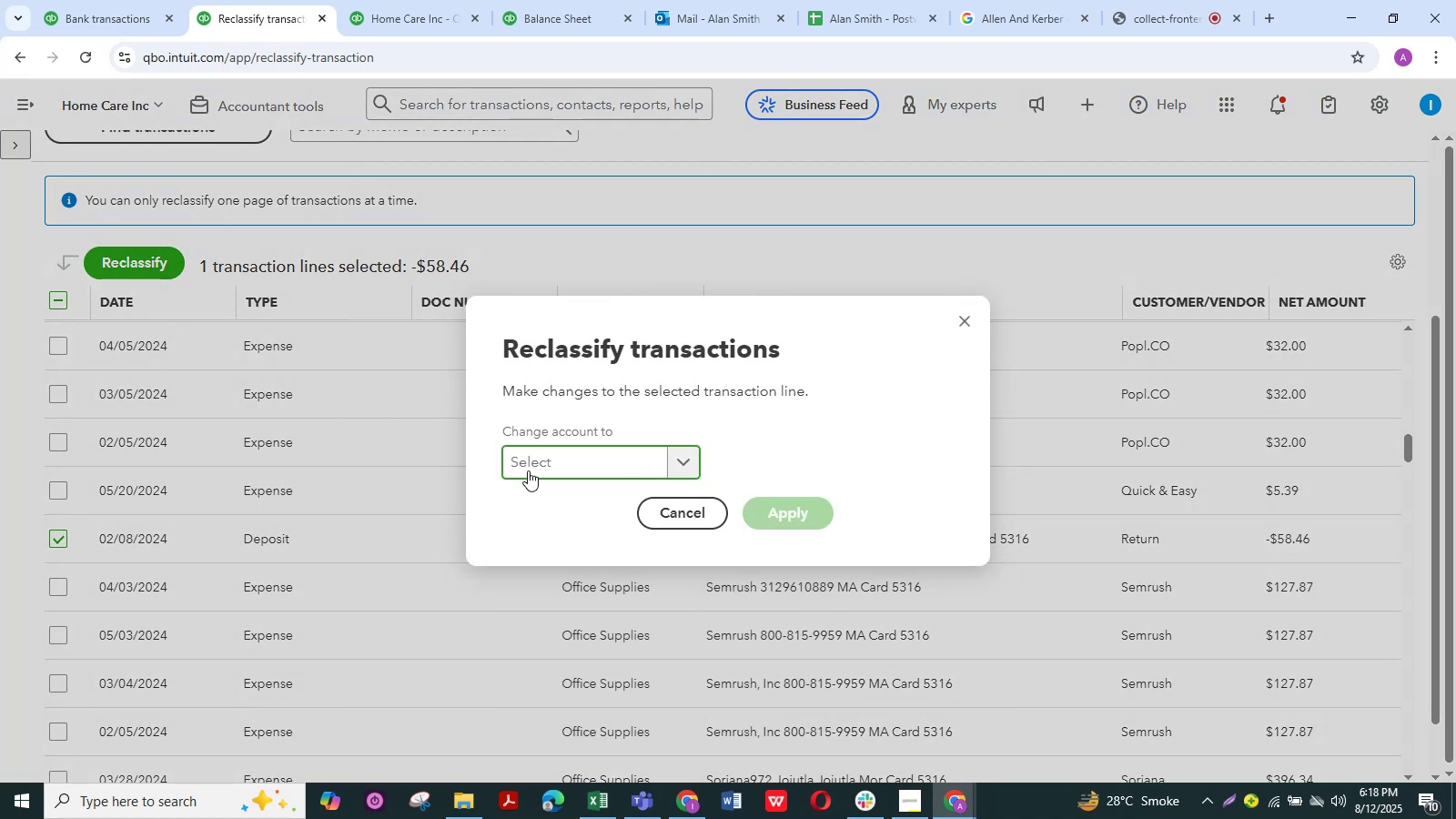 
type(auto)
 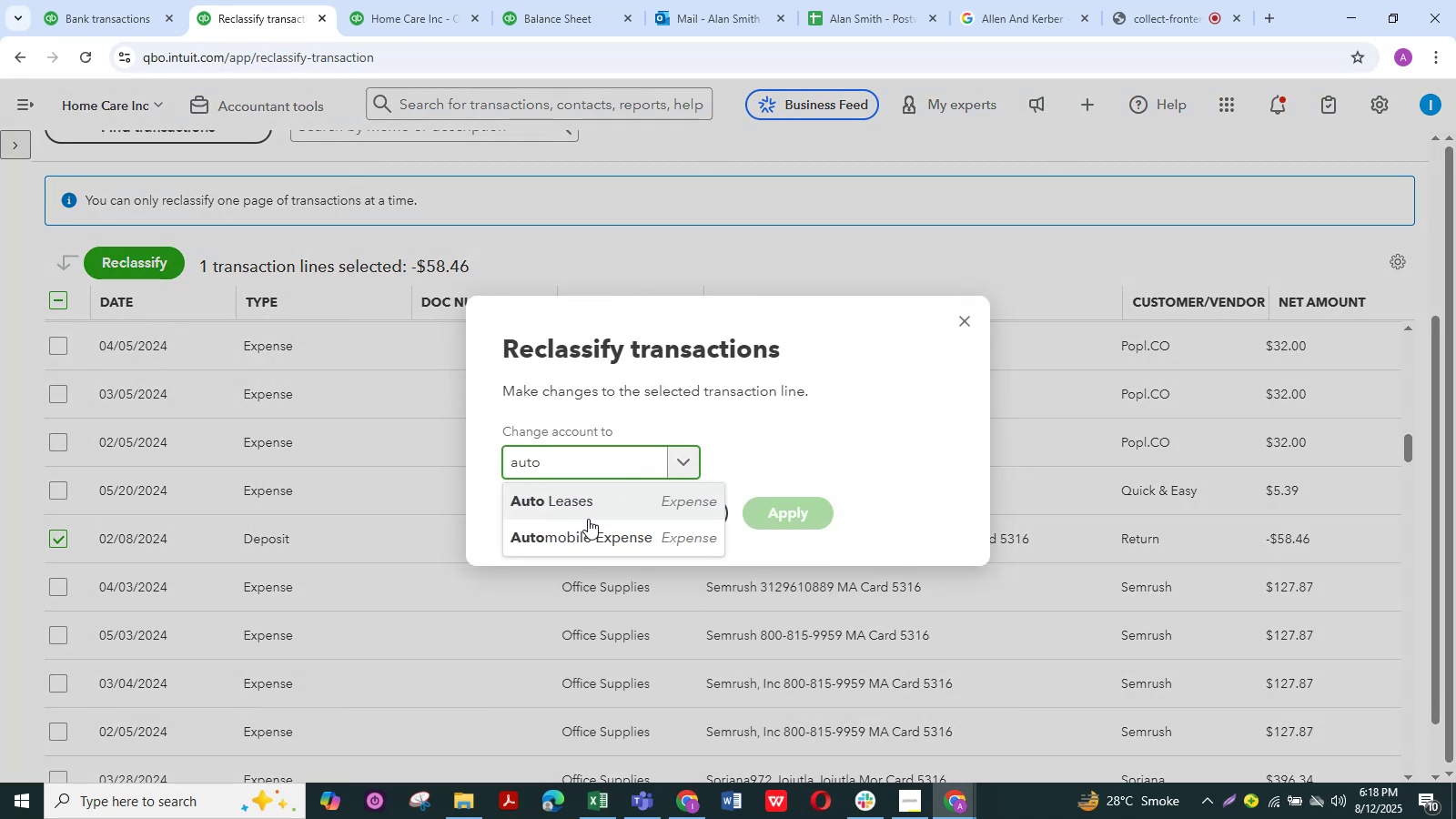 
left_click_drag(start_coordinate=[592, 533], to_coordinate=[599, 533])
 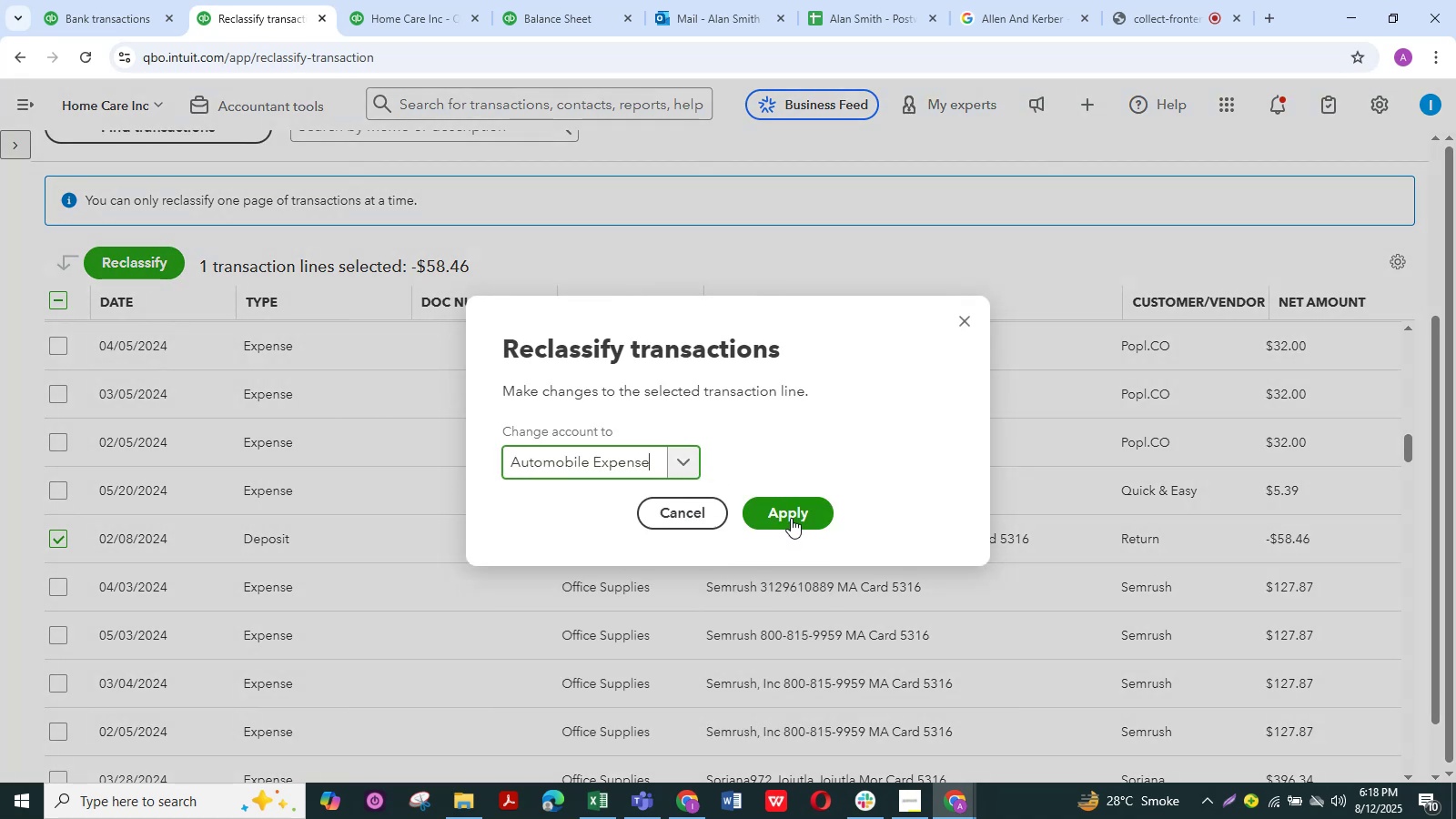 
left_click([792, 514])
 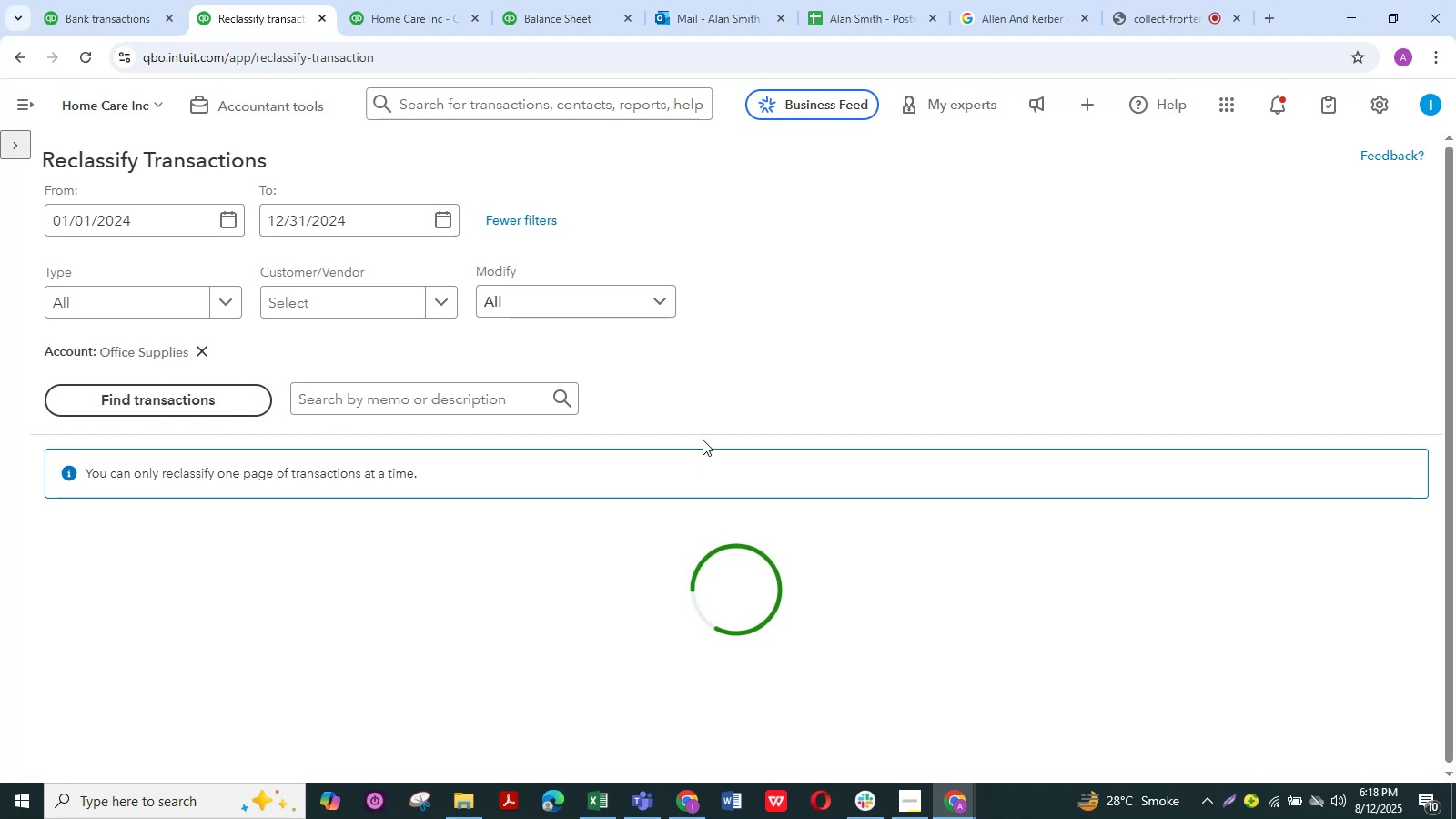 
scroll: coordinate [825, 385], scroll_direction: down, amount: 7.0
 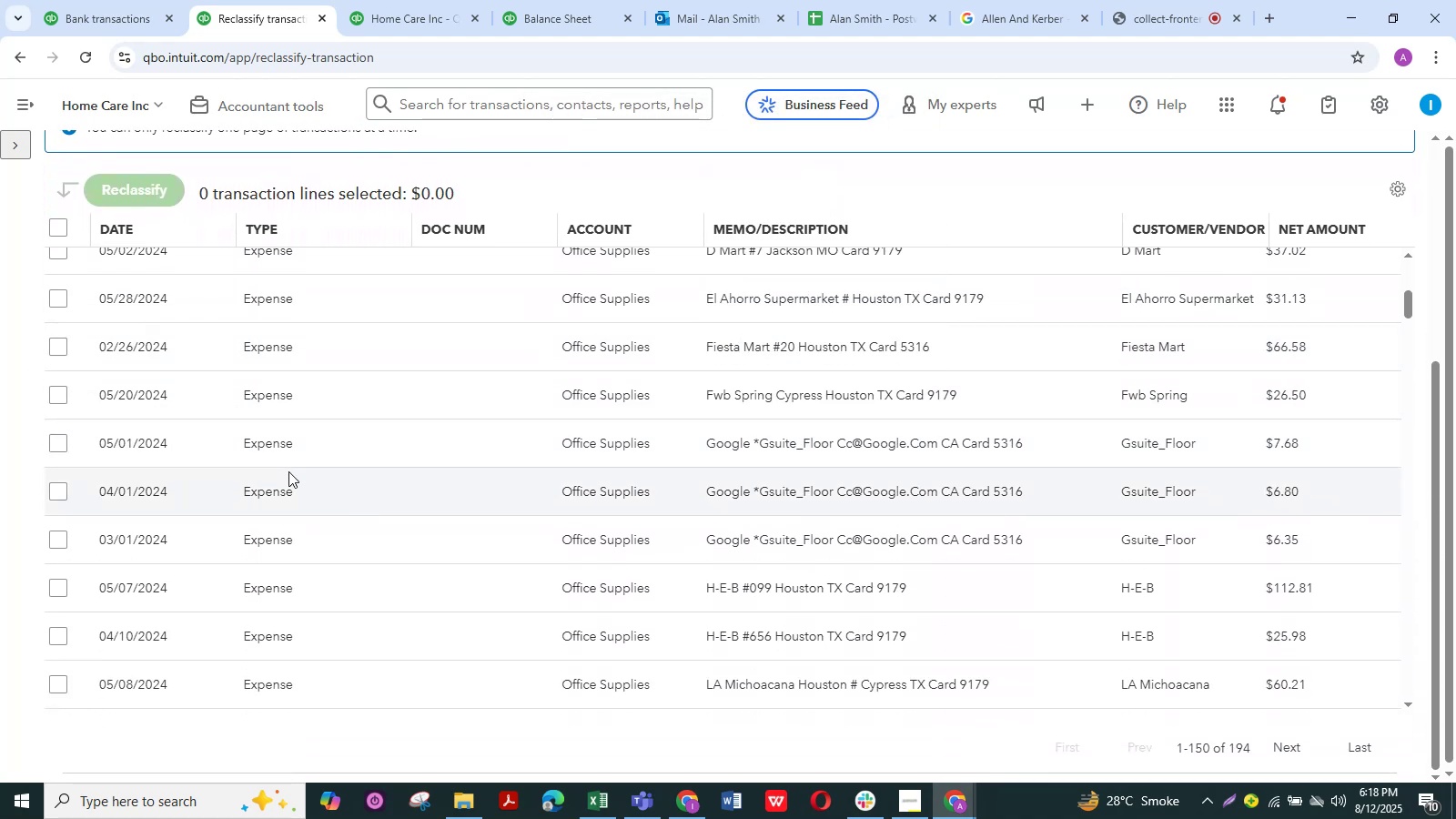 
left_click([54, 450])
 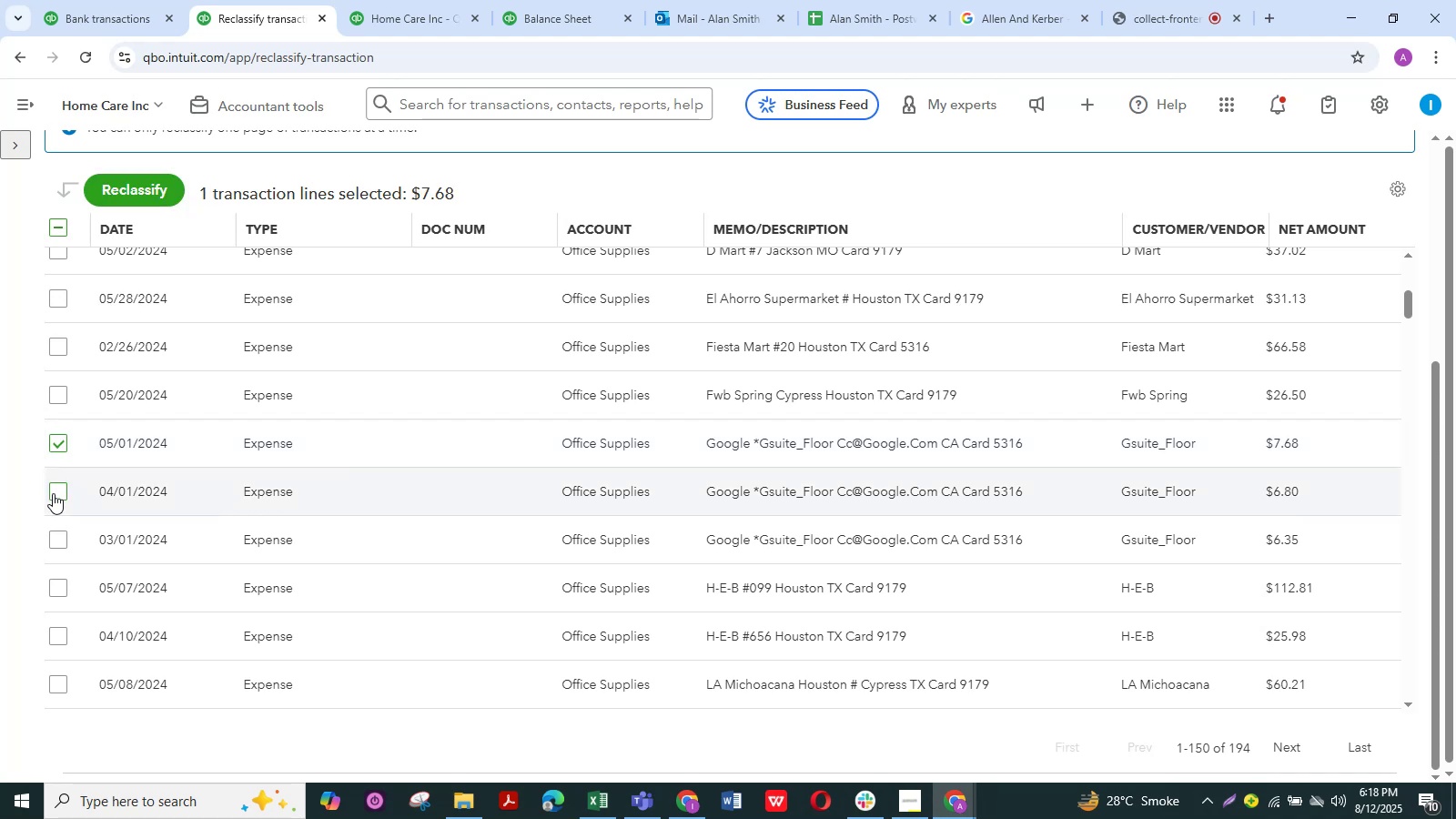 
left_click([53, 493])
 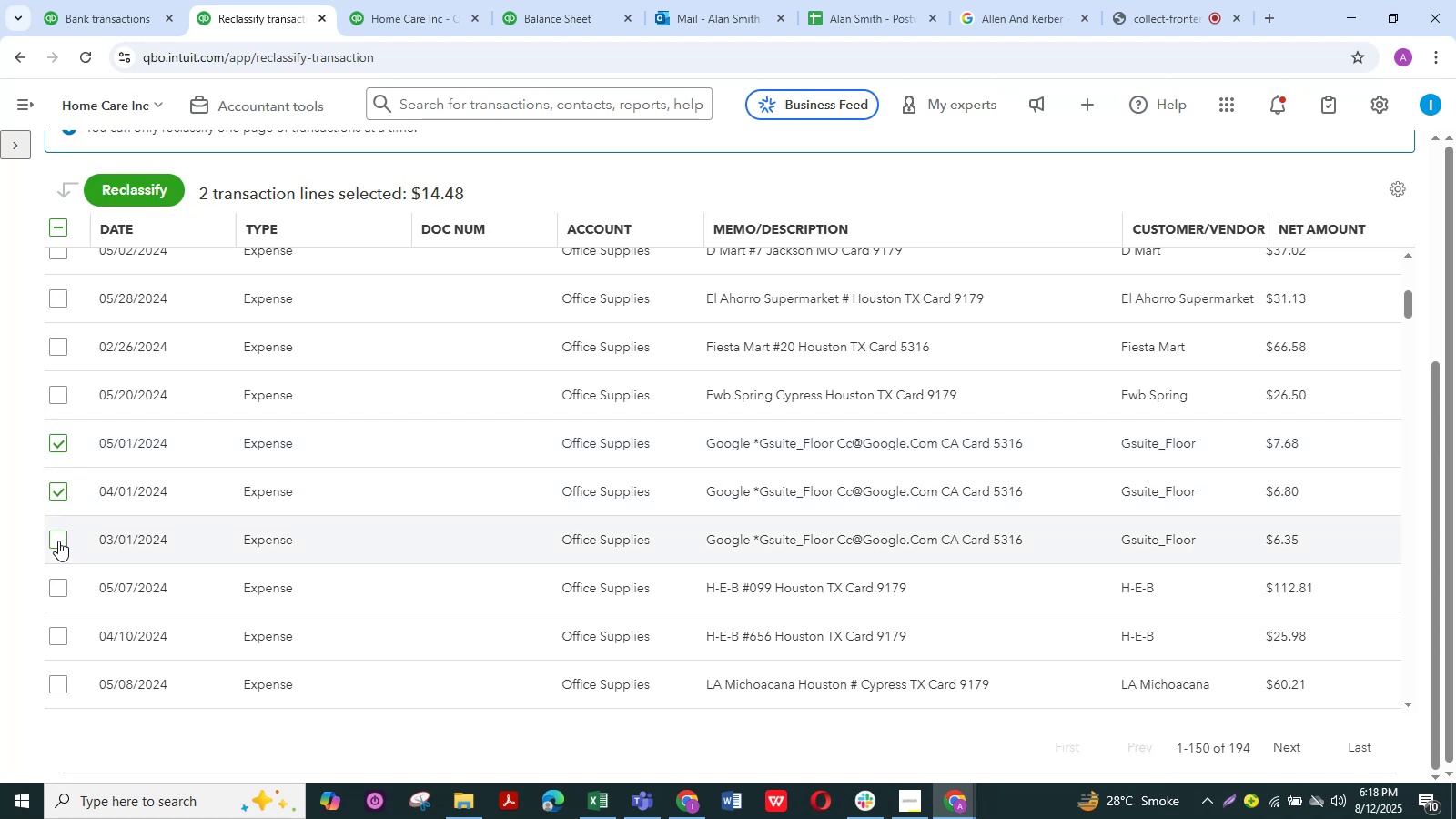 
left_click([58, 541])
 